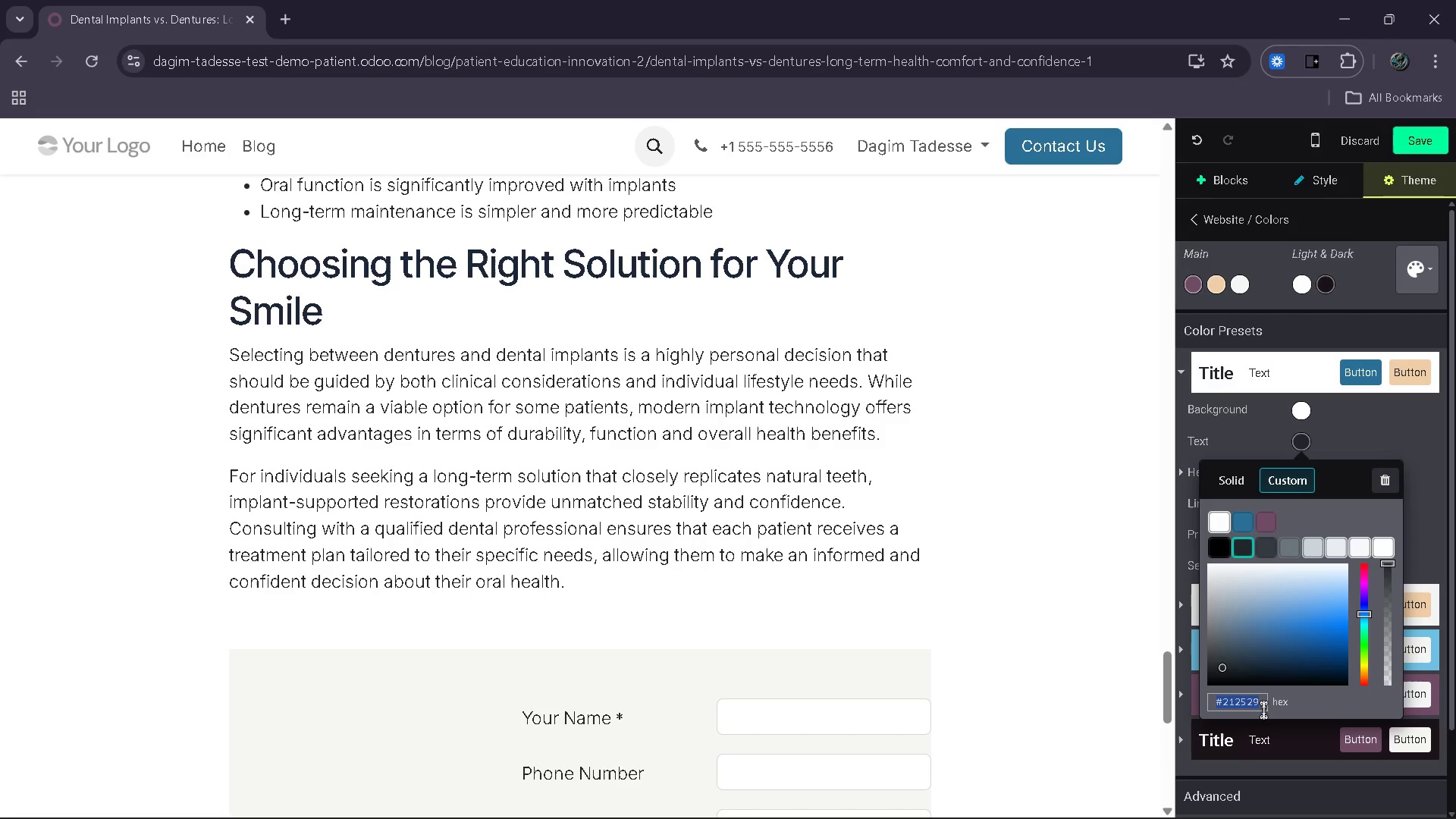 
key(Backspace)
type(#4f5)
 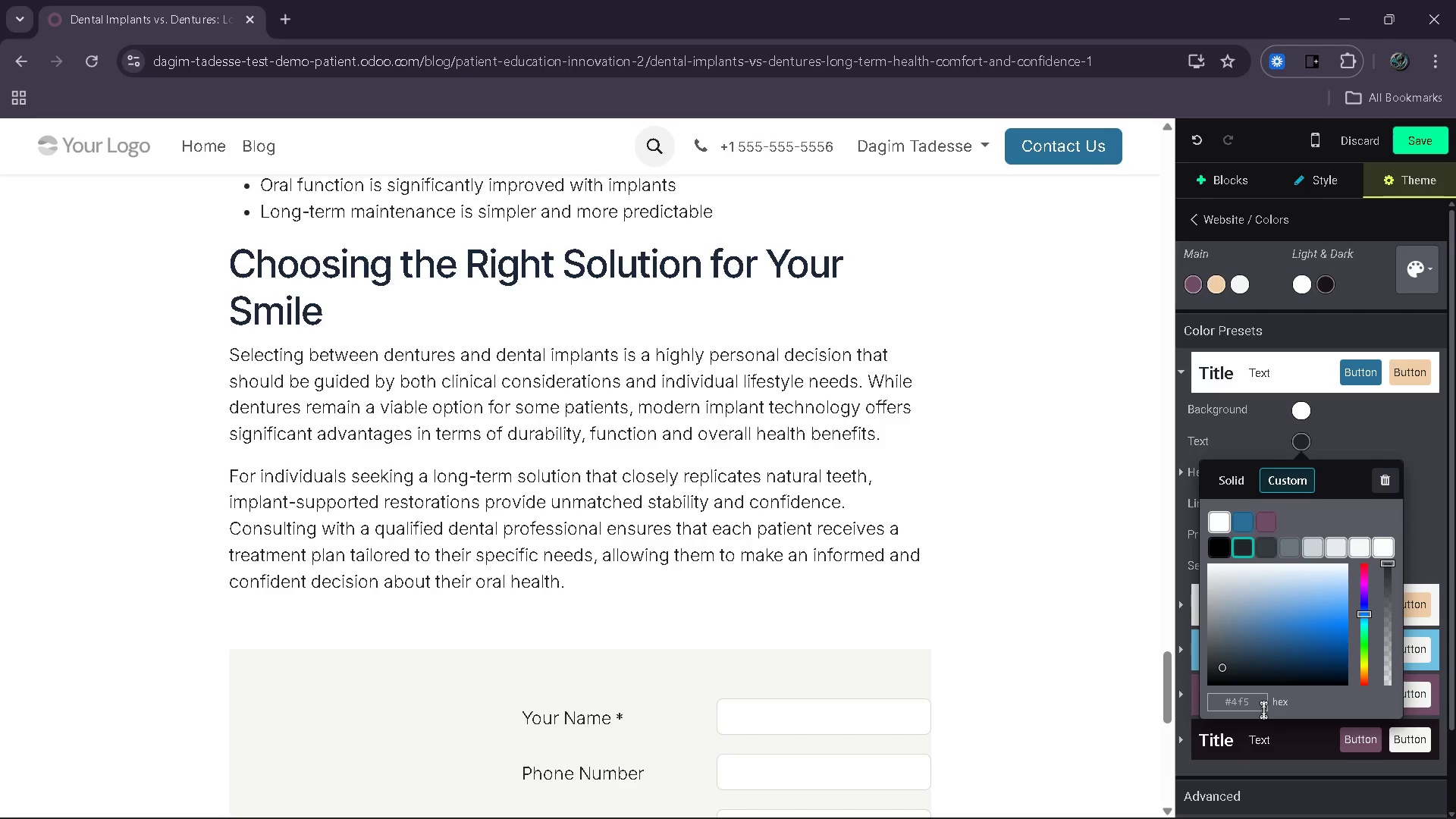 
type(d75)
 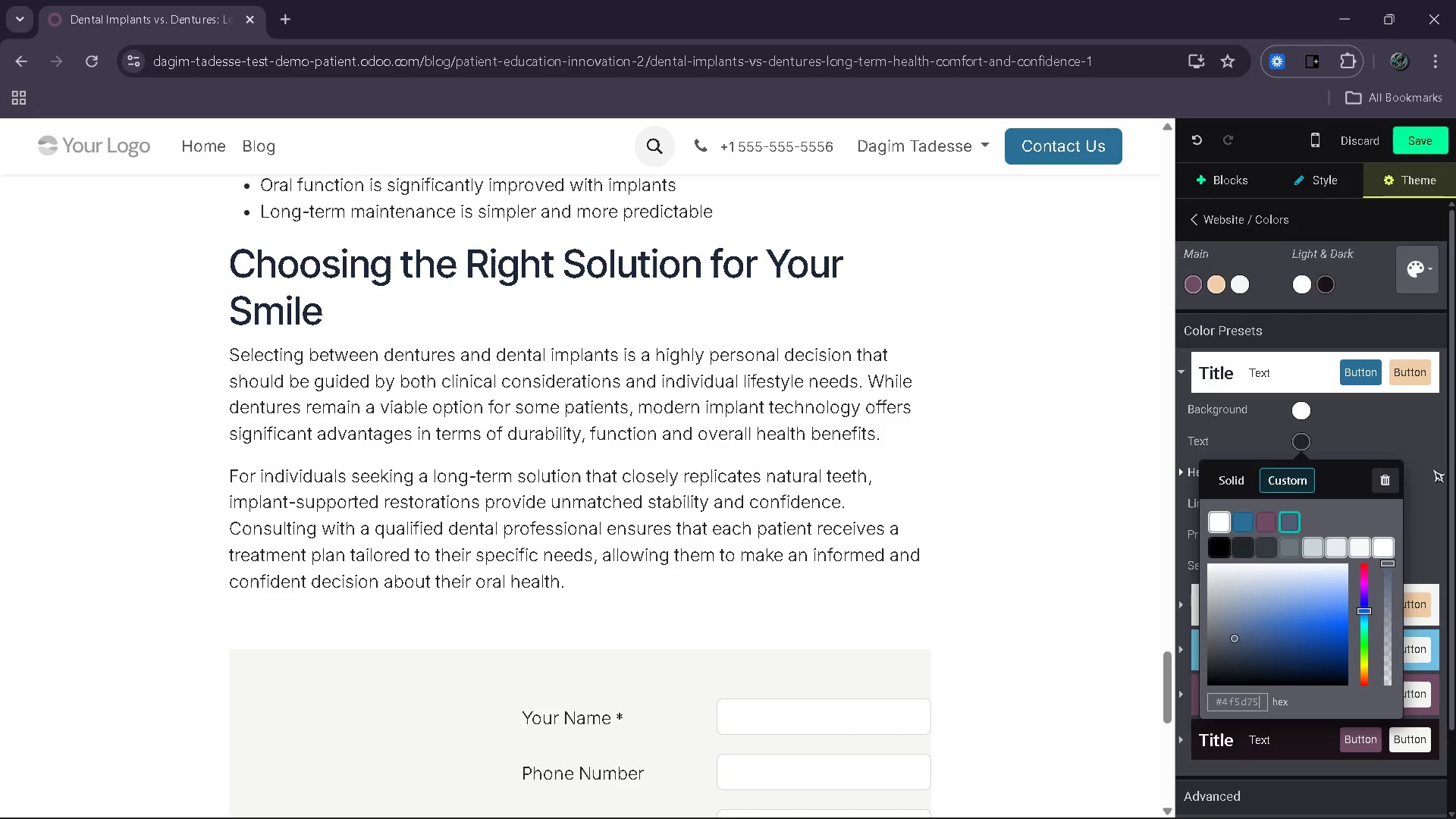 
left_click([1432, 469])
 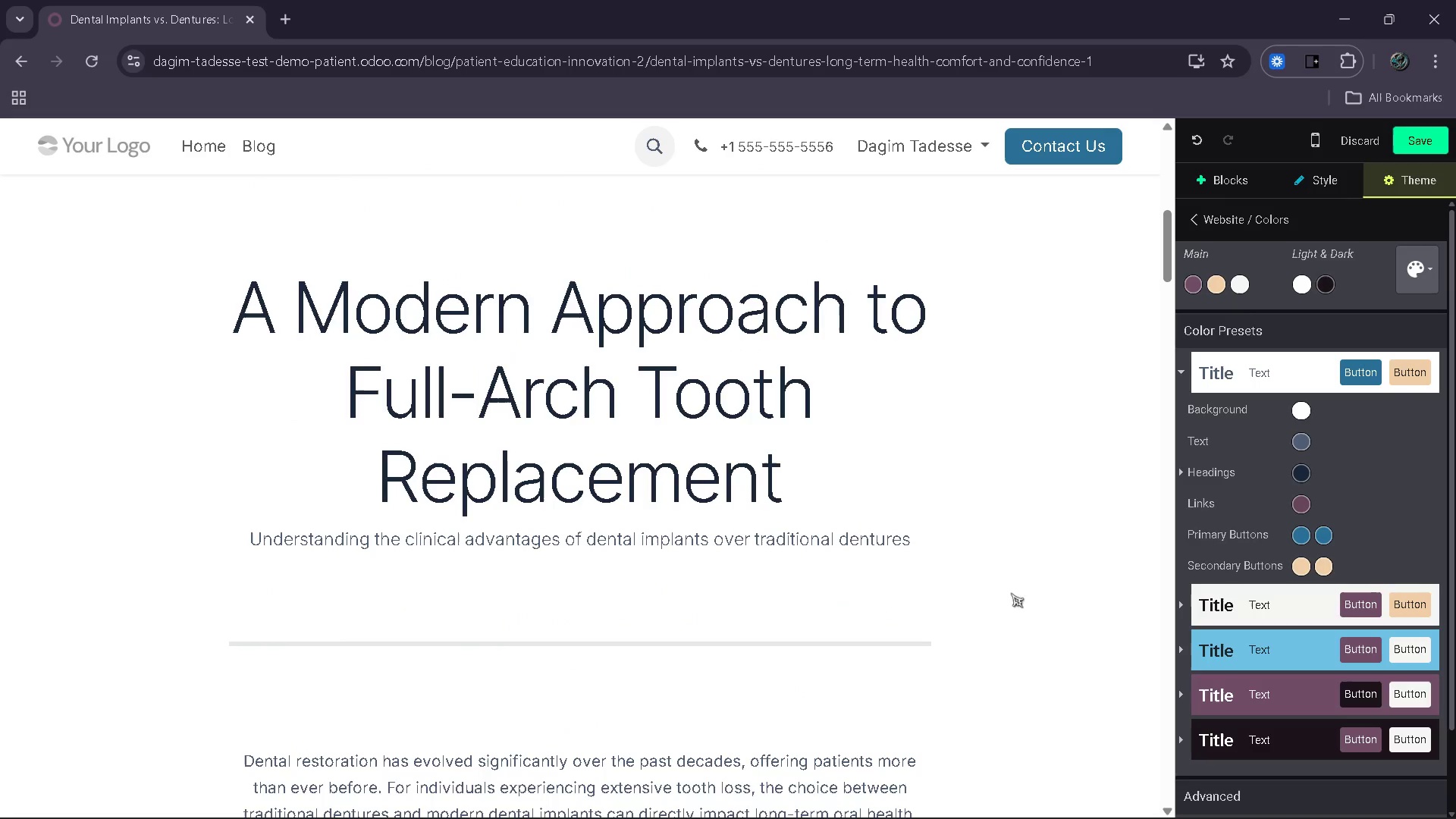 
wait(31.42)
 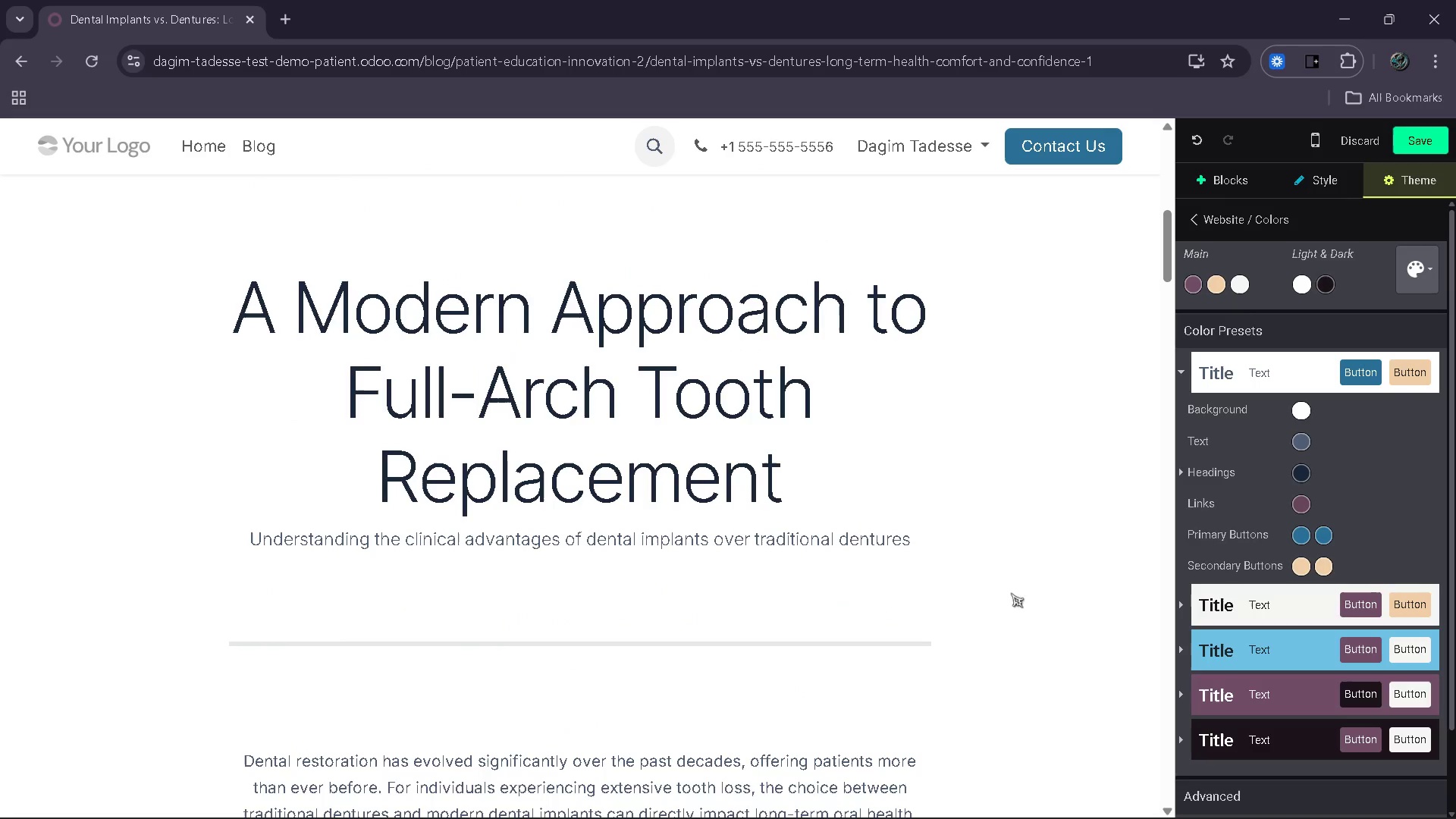 
left_click([1214, 642])
 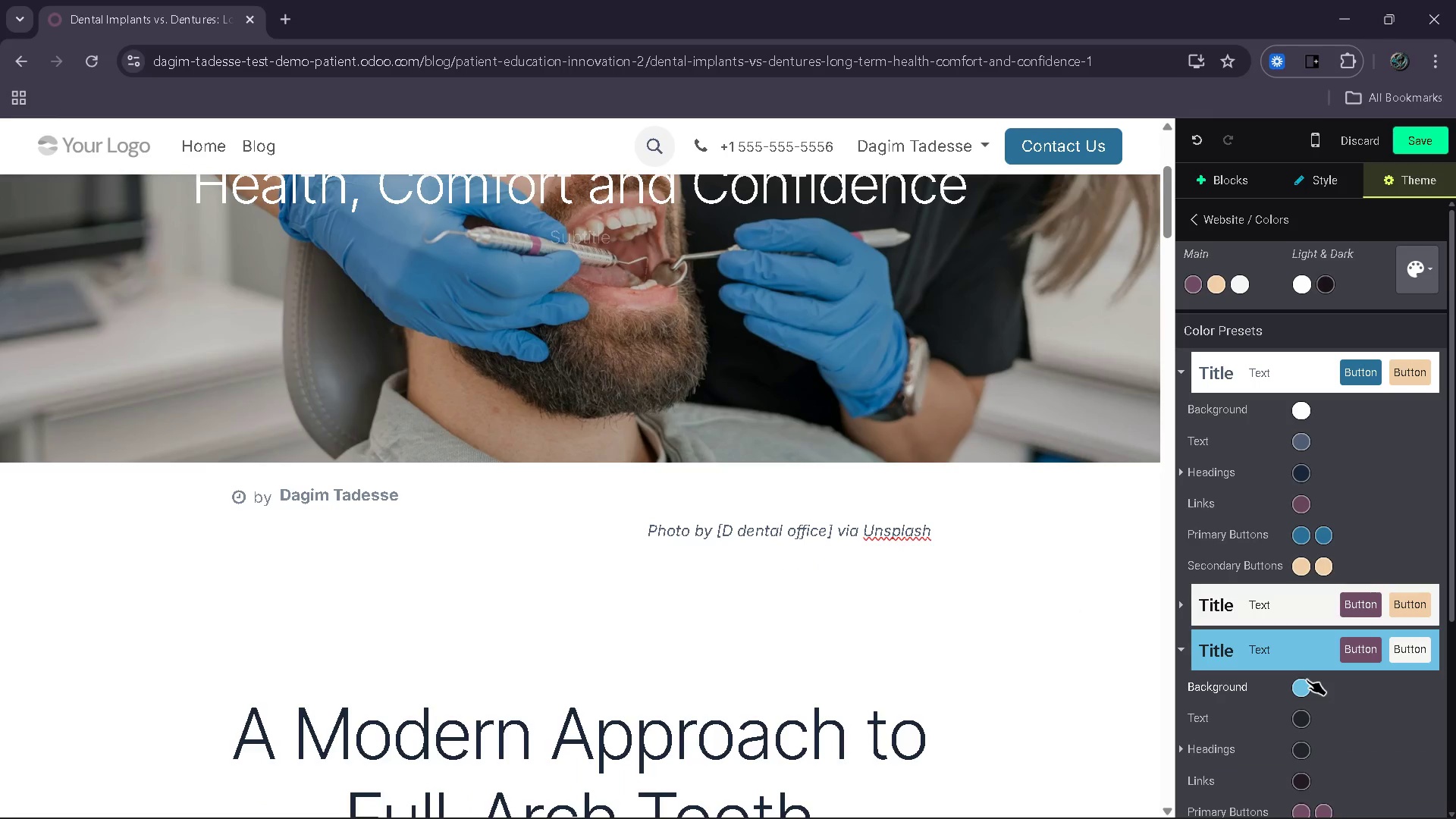 
left_click([1307, 687])
 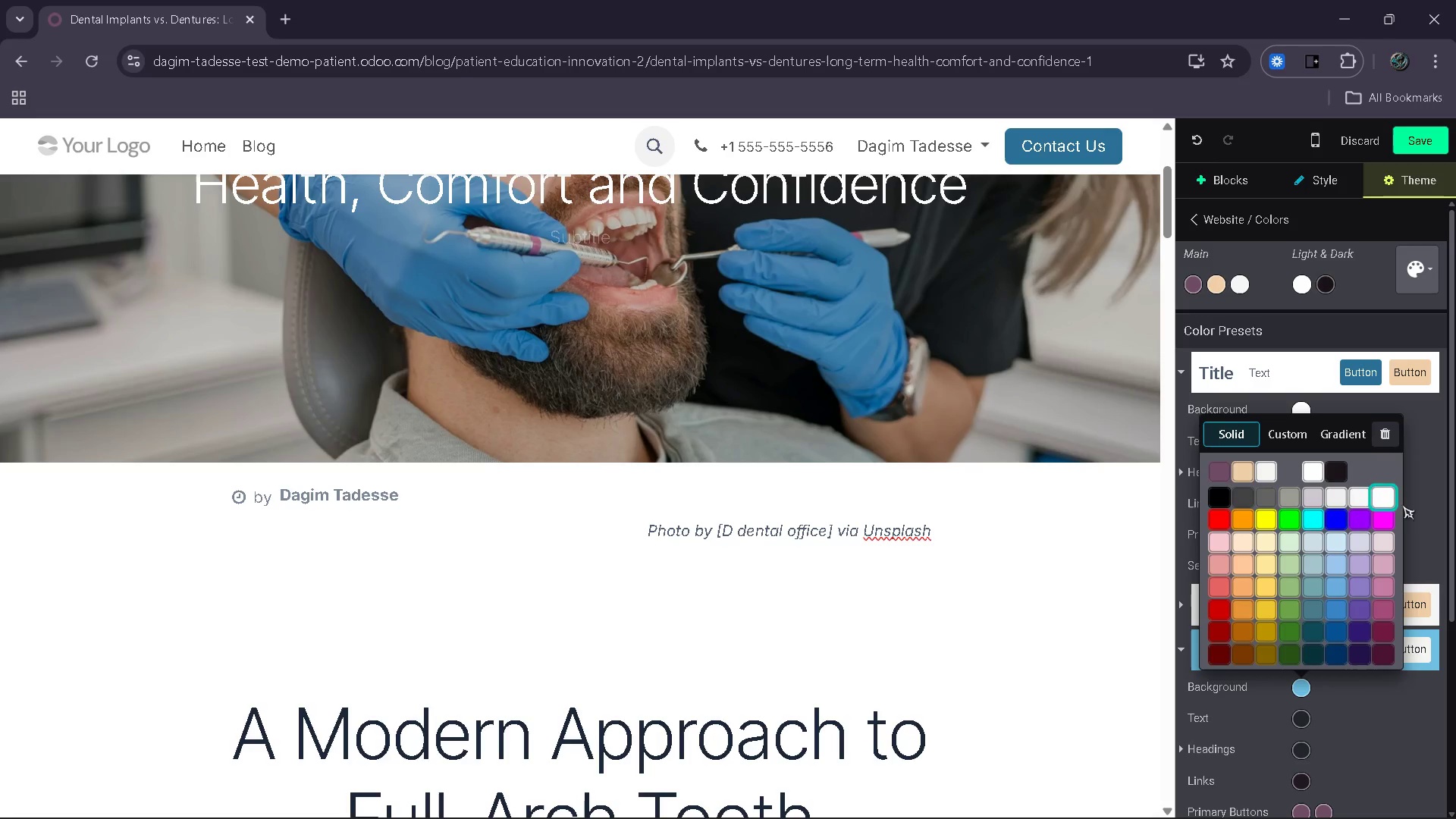 
left_click([1426, 500])
 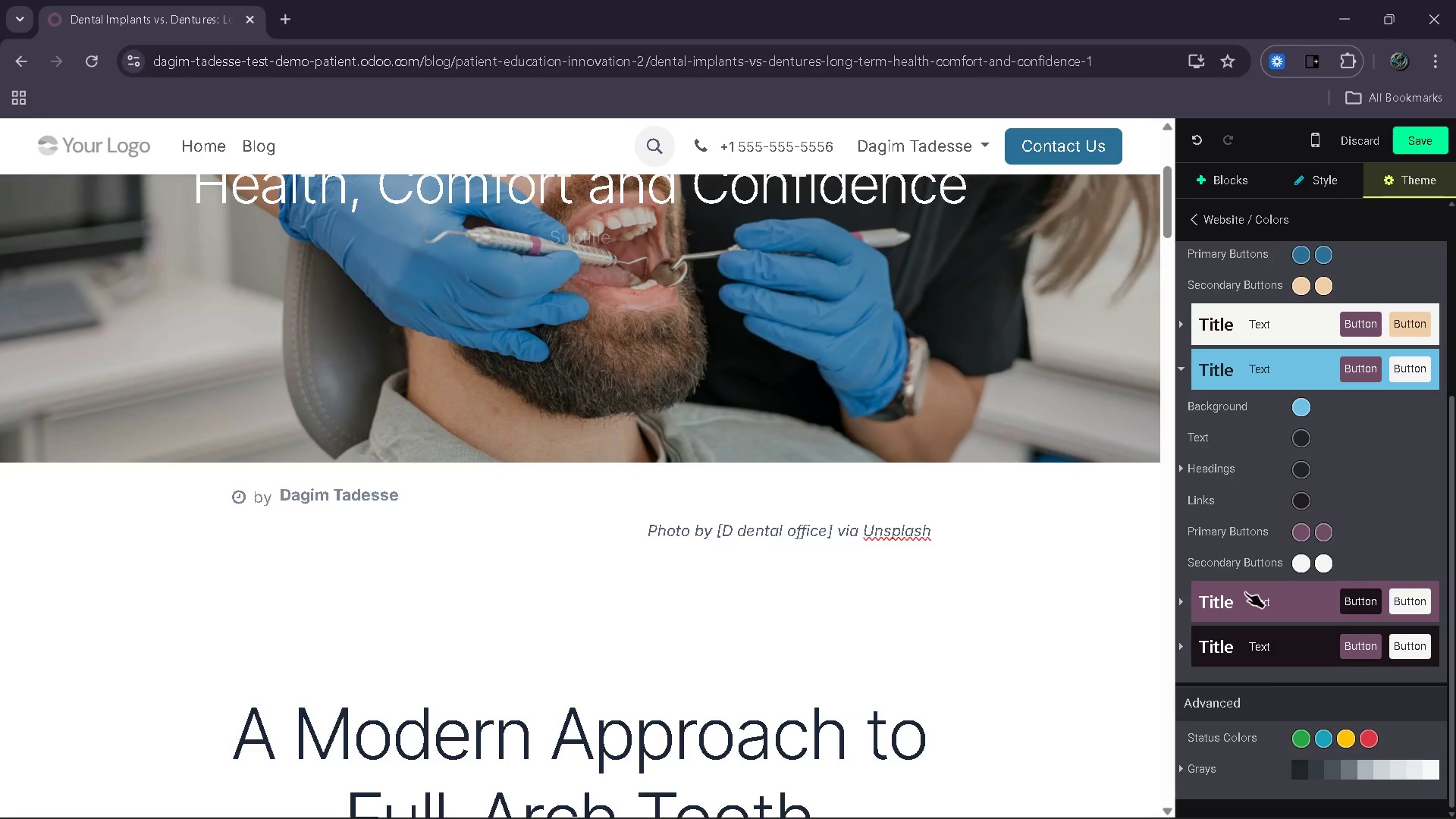 
left_click([1185, 616])
 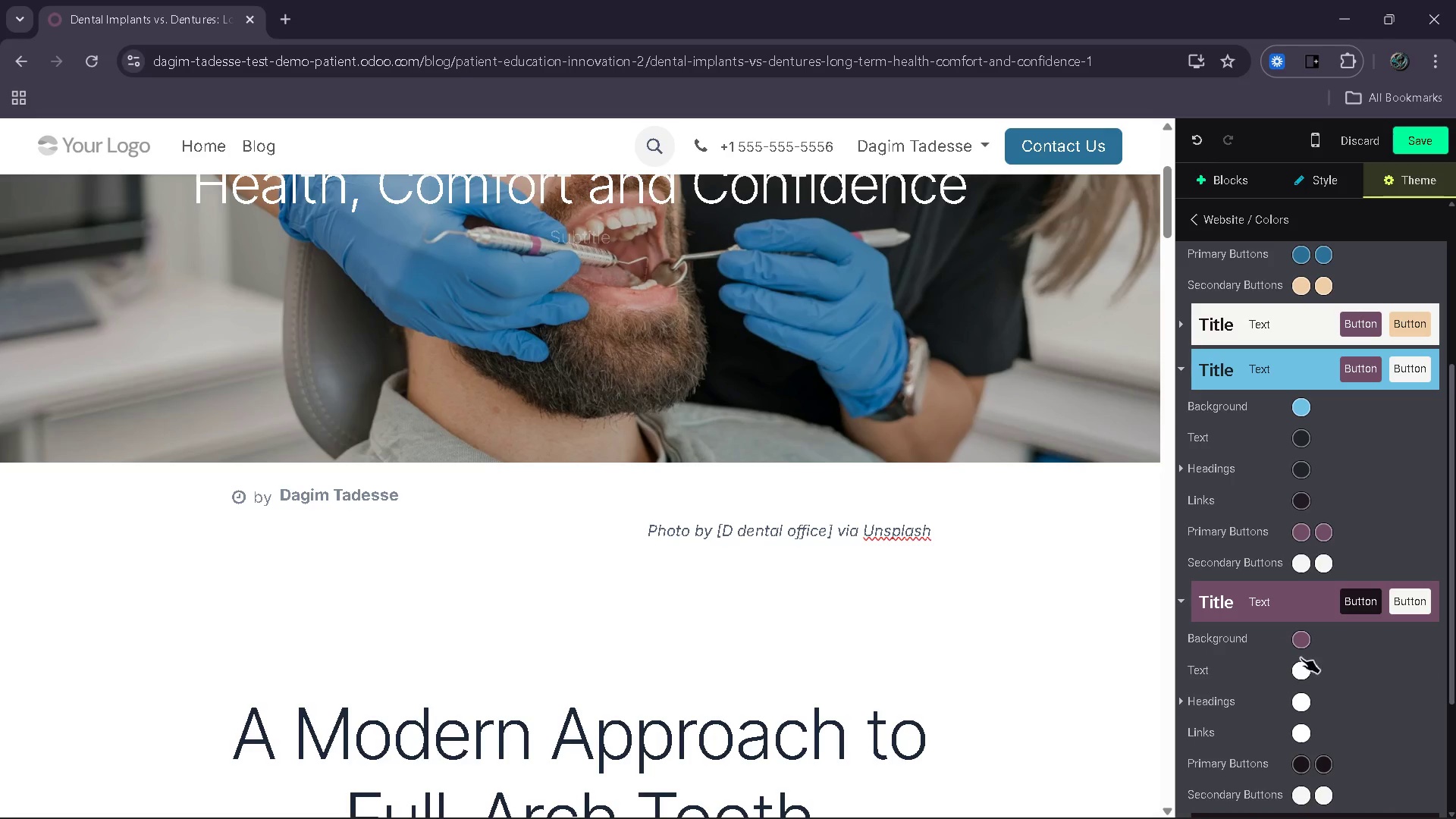 
left_click([1312, 633])
 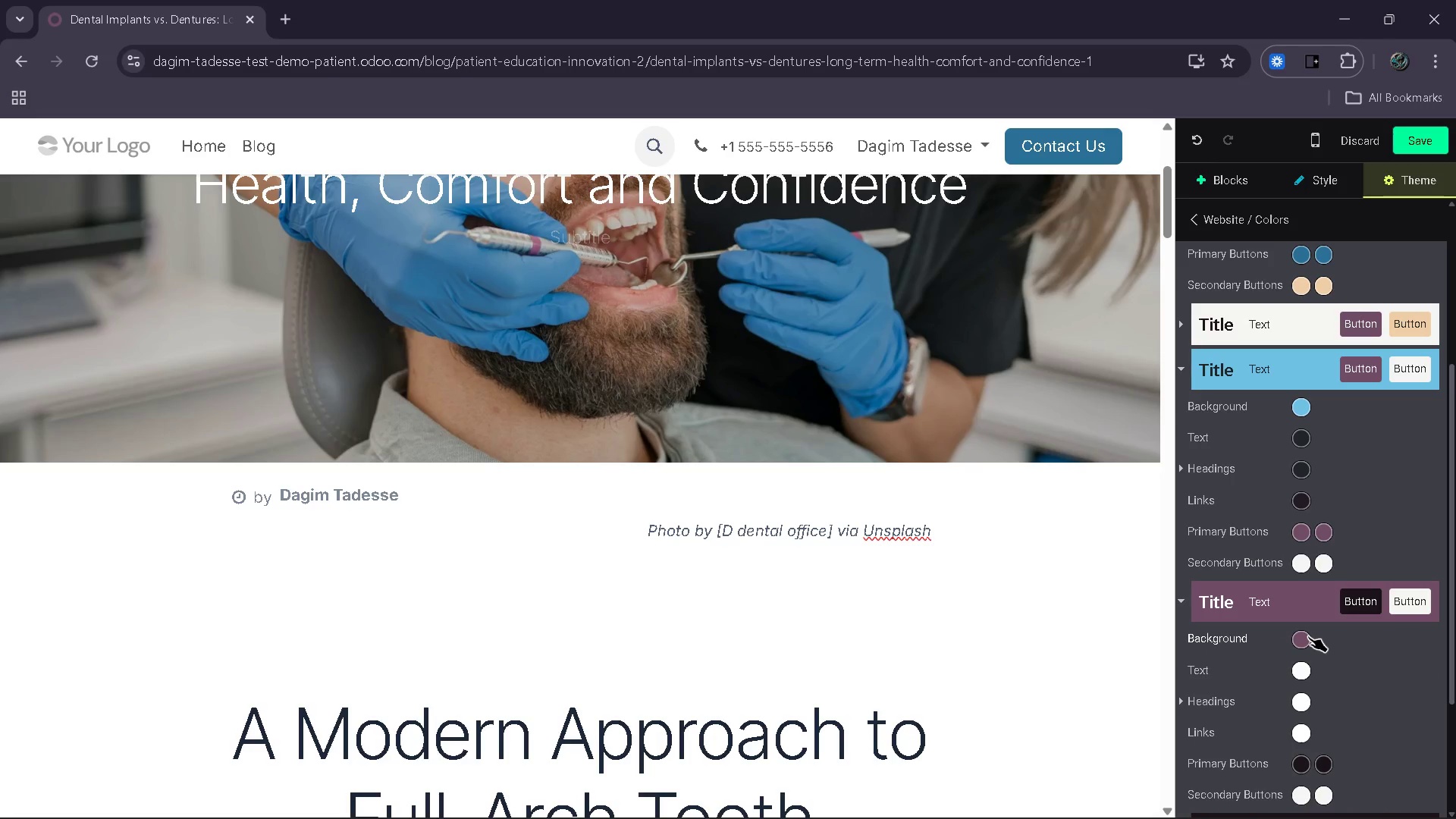 
left_click([1308, 636])
 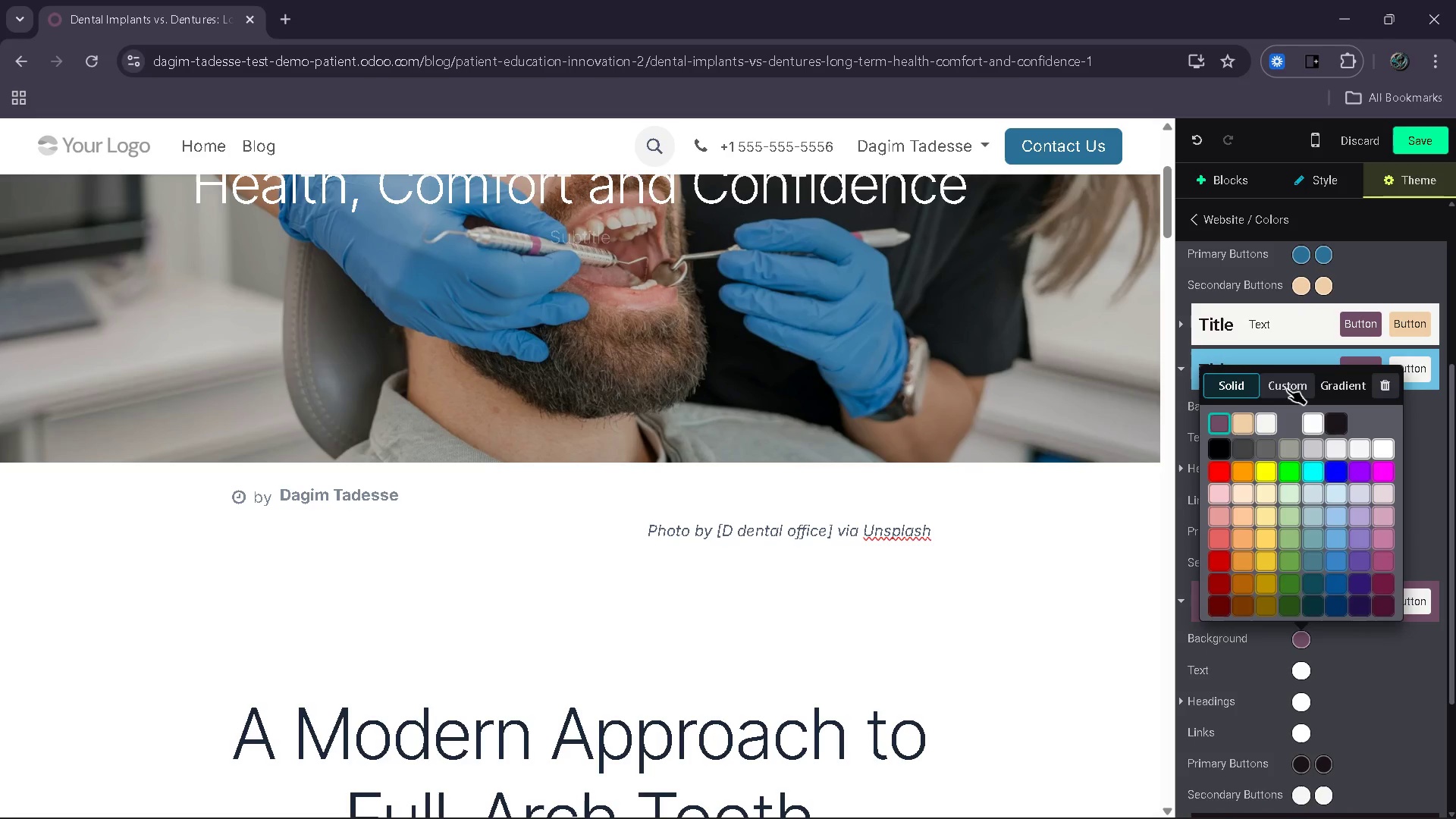 
left_click([1287, 388])
 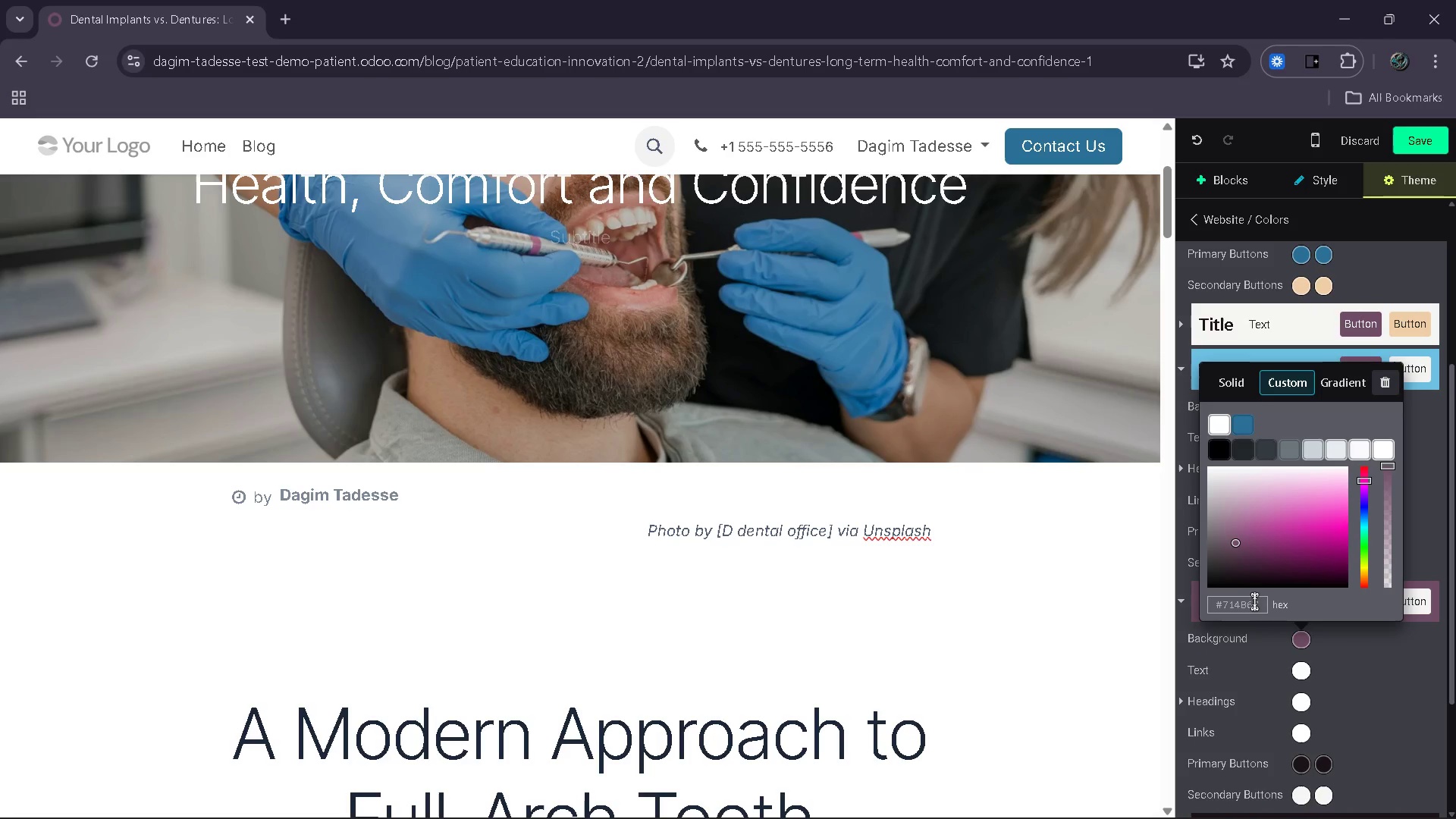 
left_click_drag(start_coordinate=[1263, 604], to_coordinate=[1201, 604])
 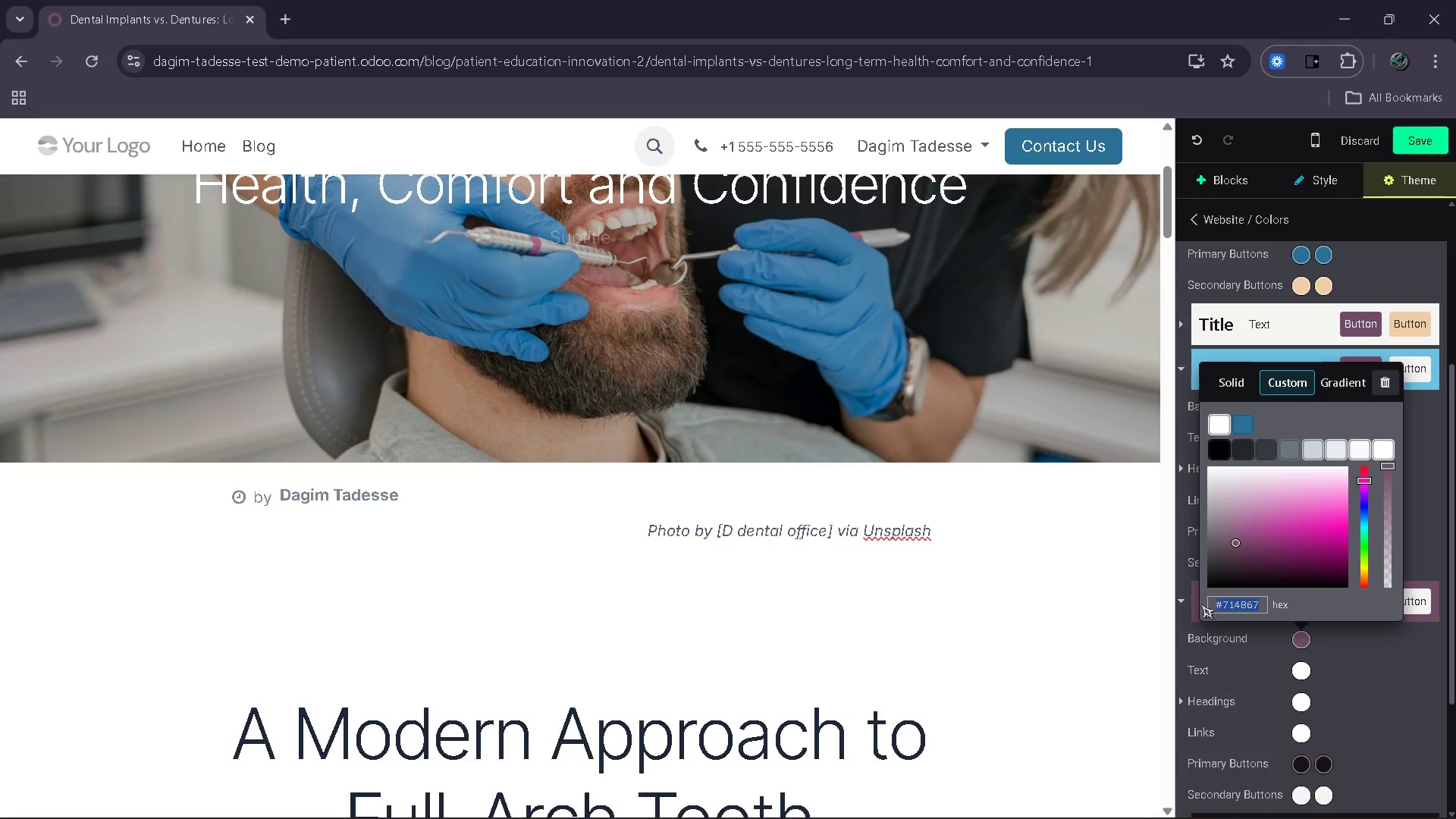 
type(#fa)
key(Backspace)
type(4f8fb)
 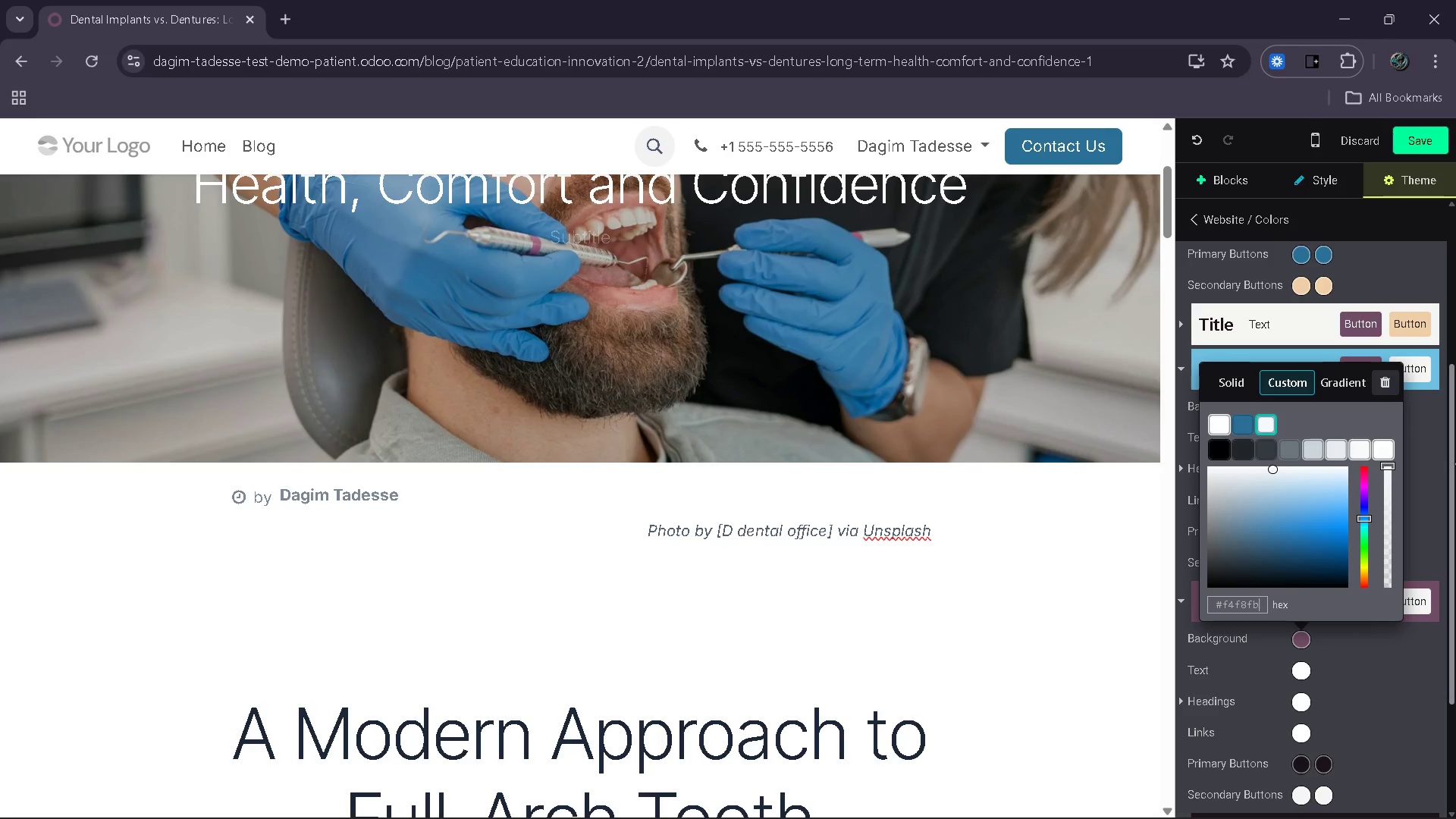 
left_click([1436, 458])
 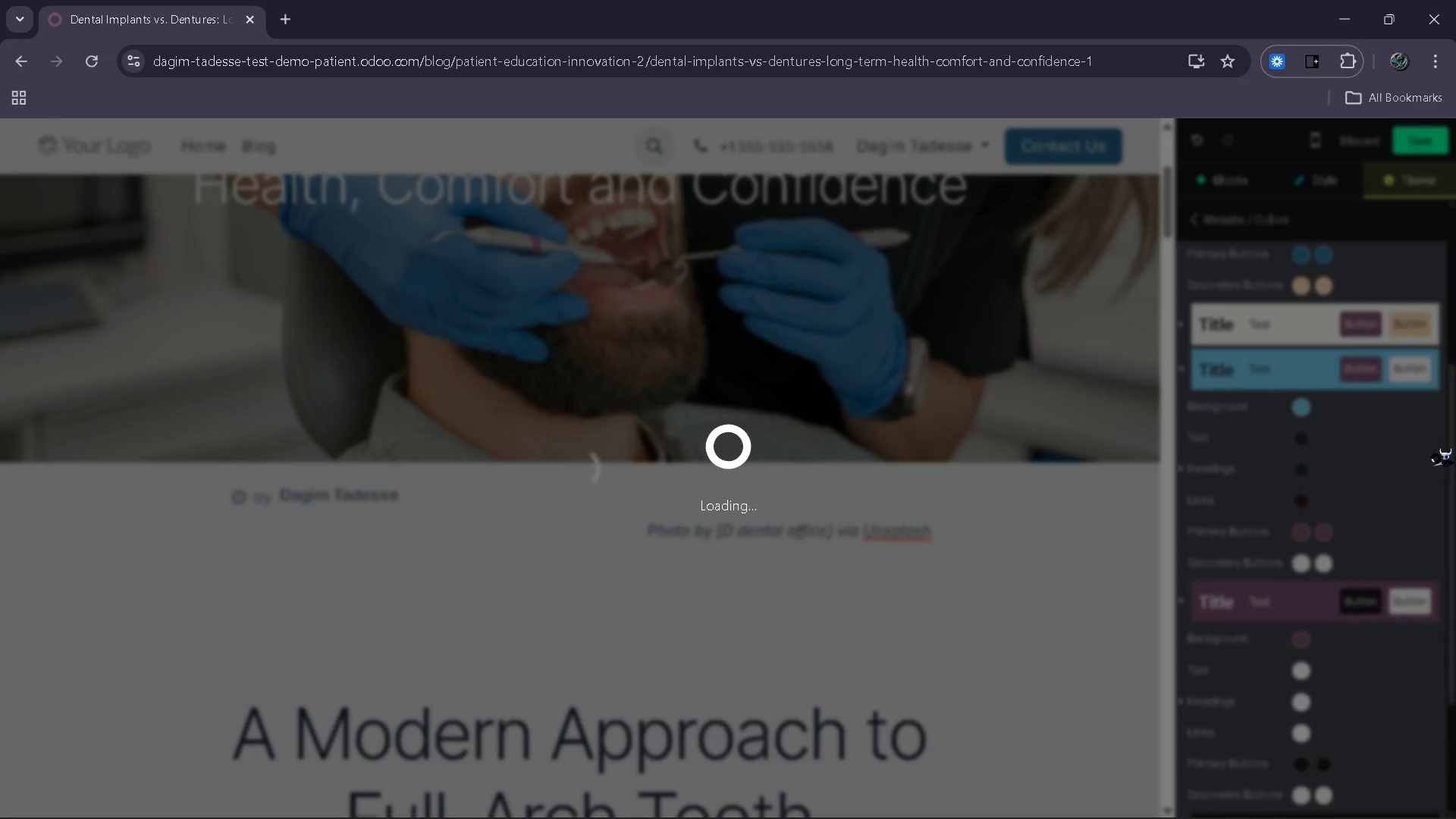 
wait(8.42)
 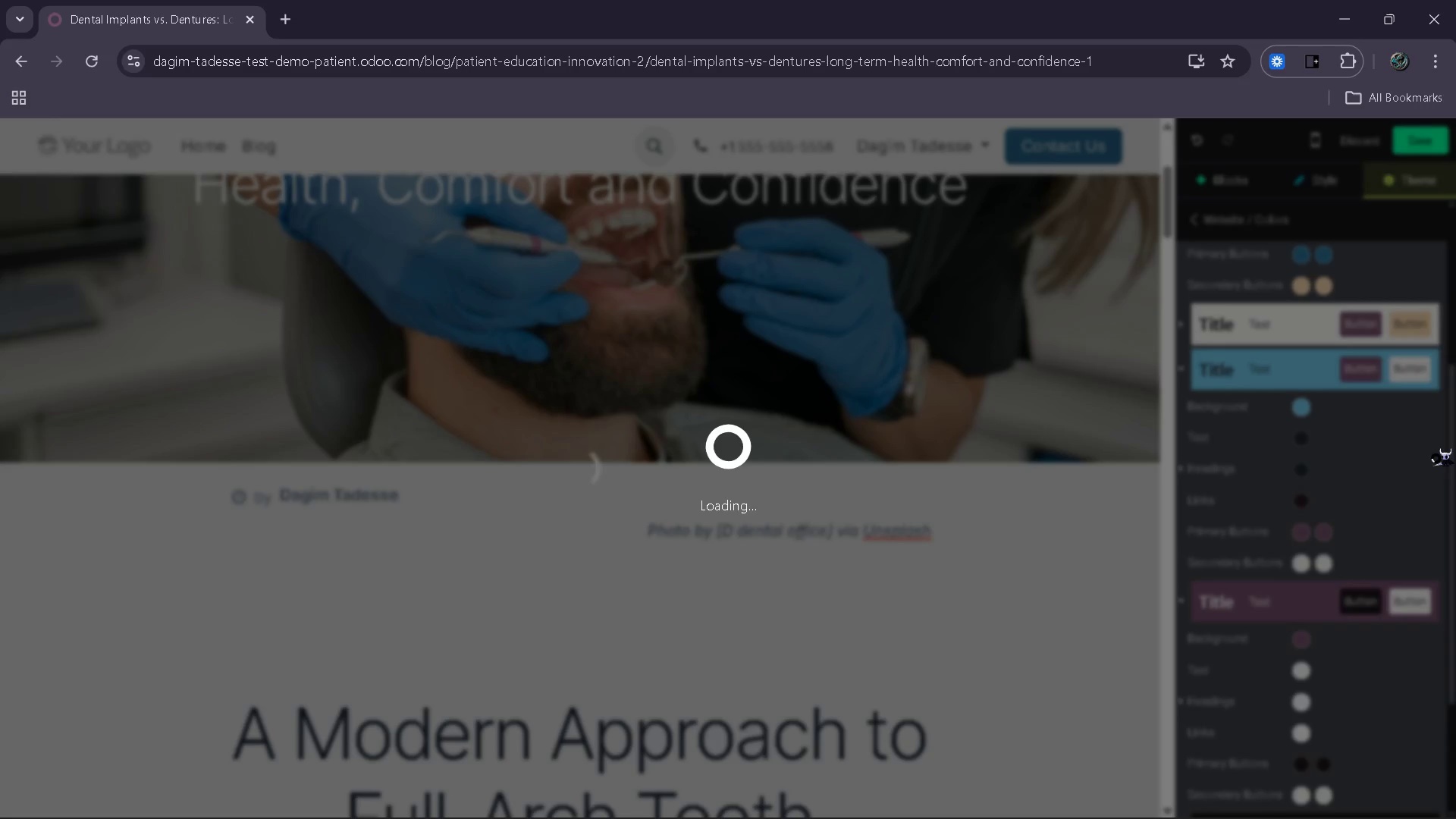 
left_click([1197, 231])
 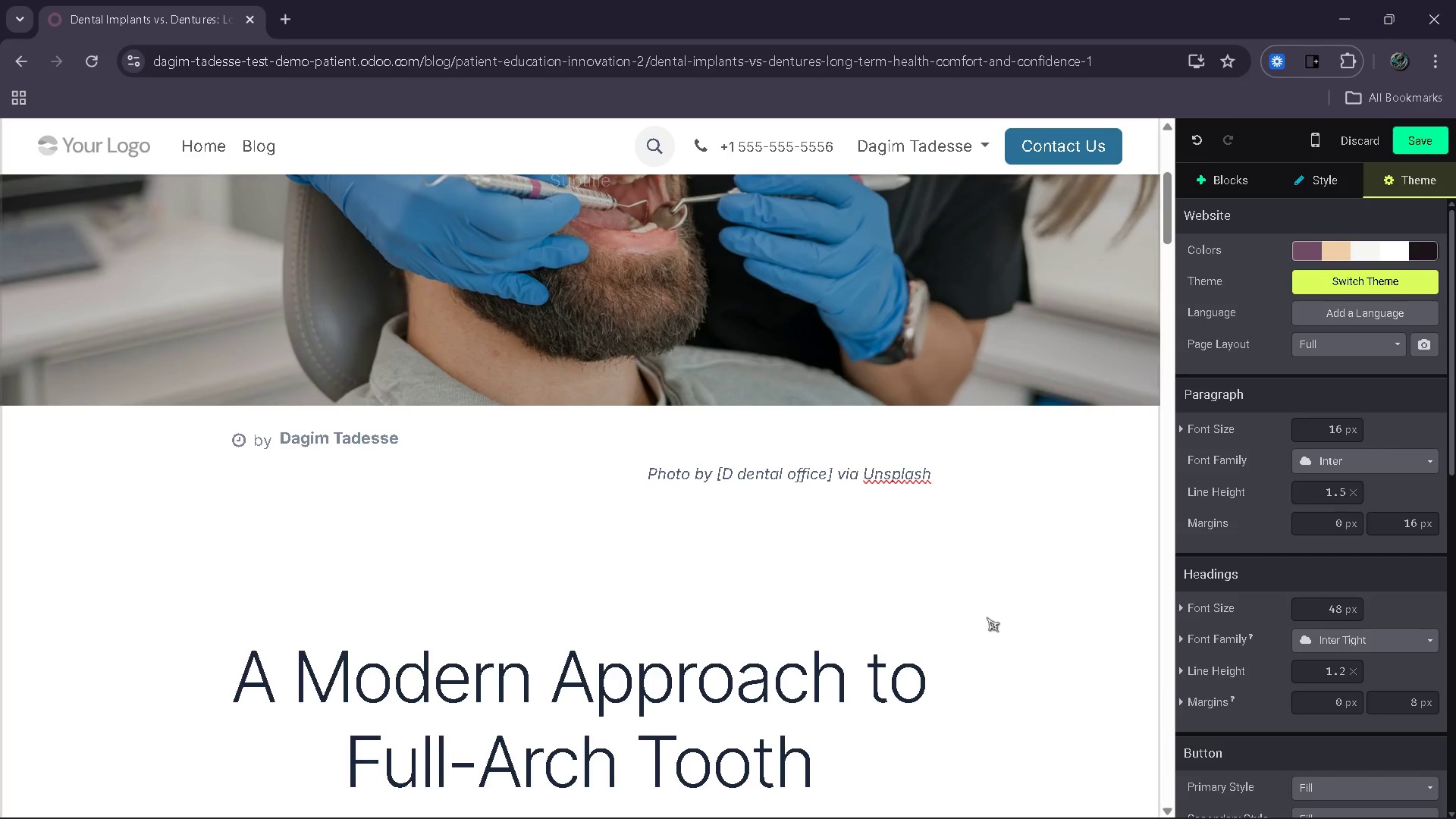 
wait(6.09)
 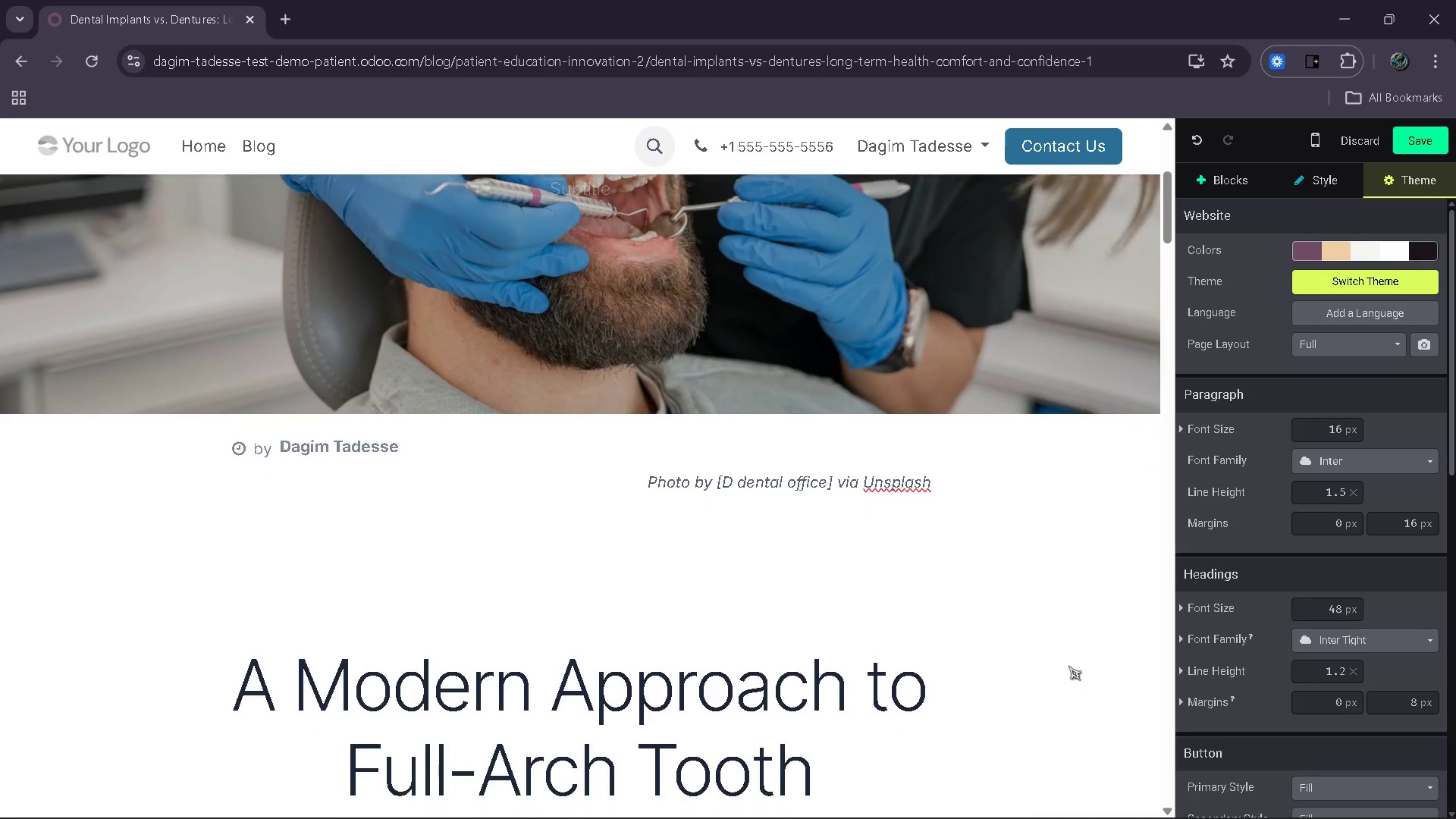 
left_click([1248, 262])
 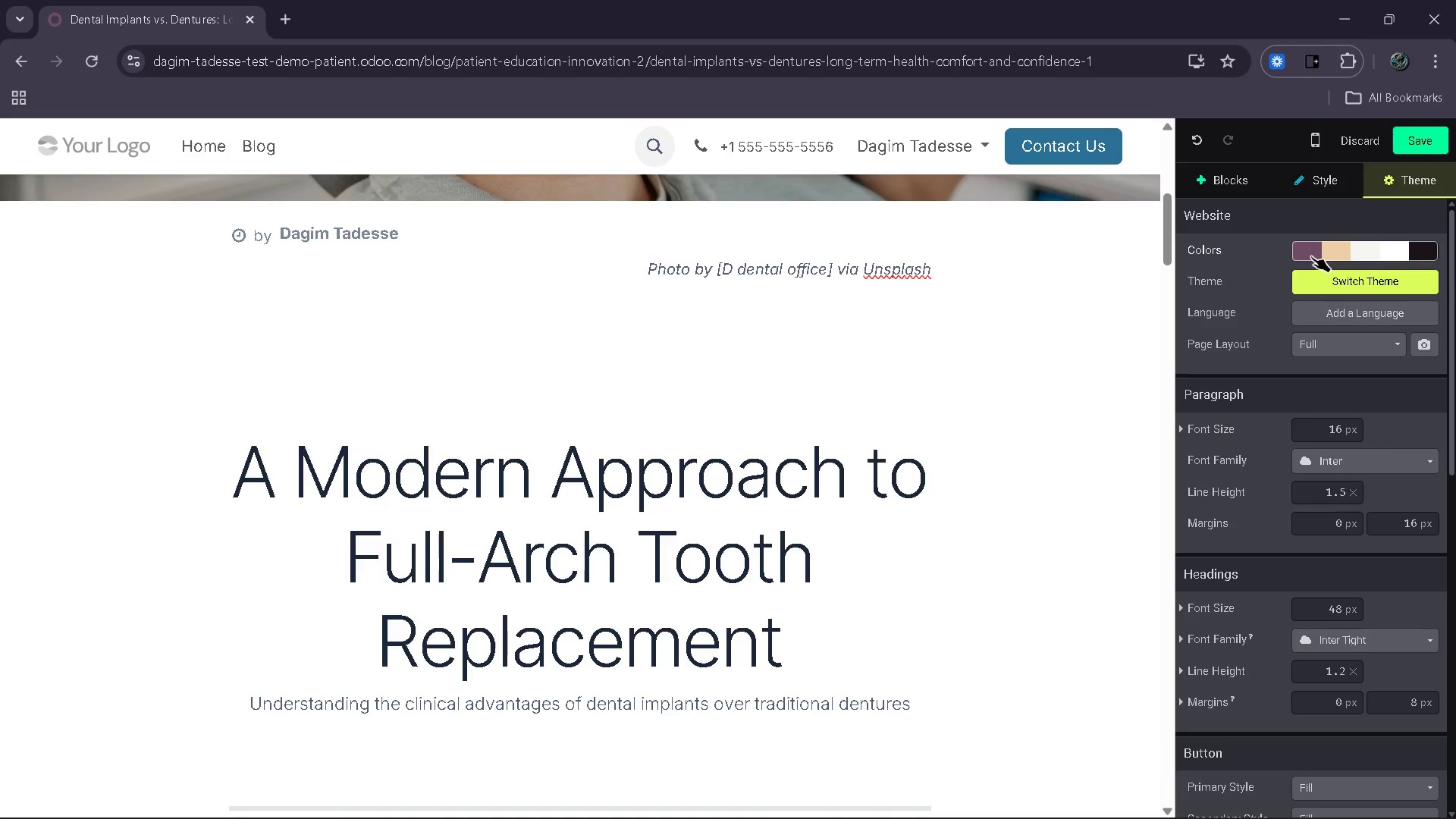 
left_click([1311, 256])
 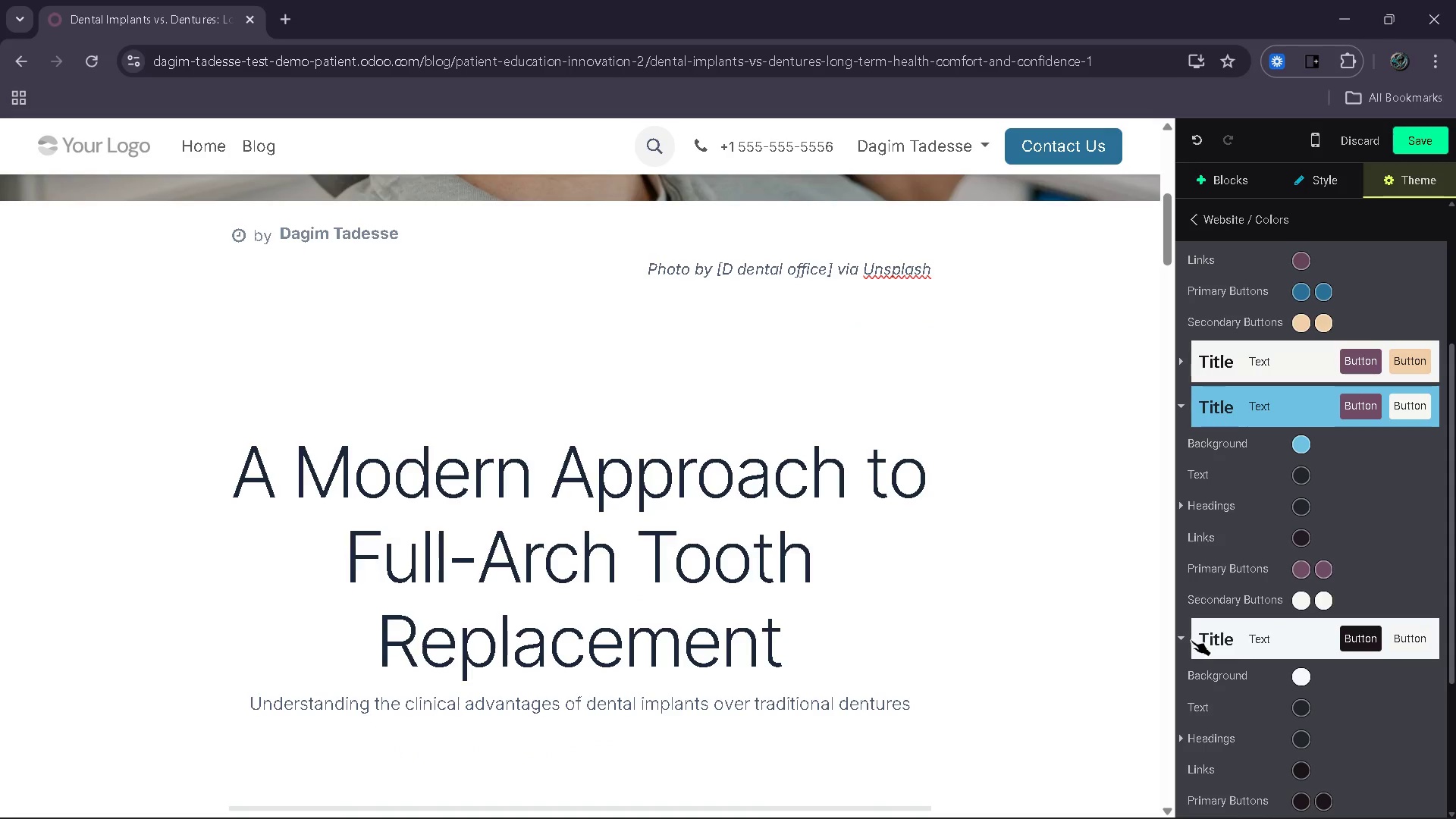 
left_click([1301, 676])
 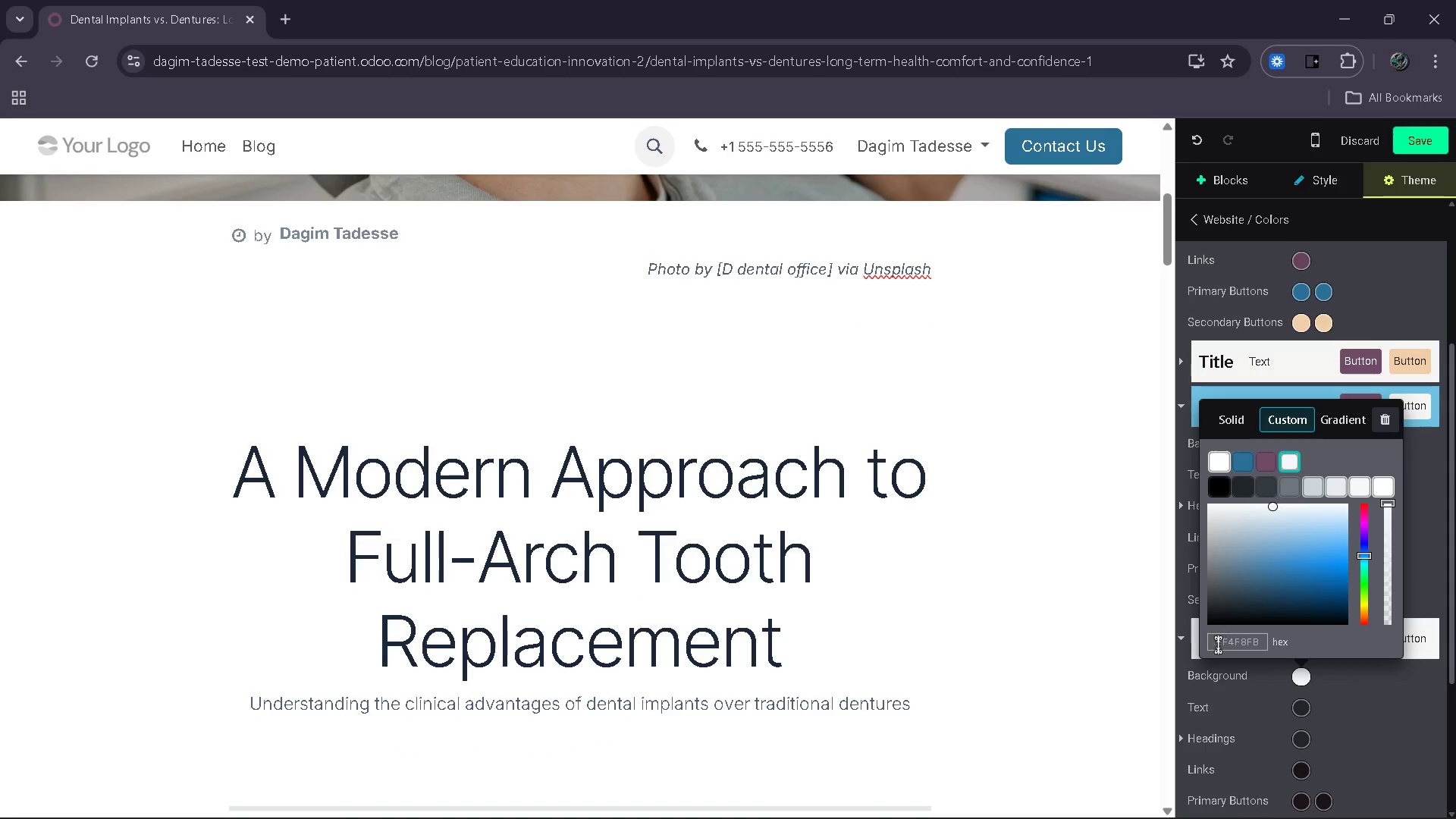 
left_click_drag(start_coordinate=[1215, 645], to_coordinate=[1282, 646])
 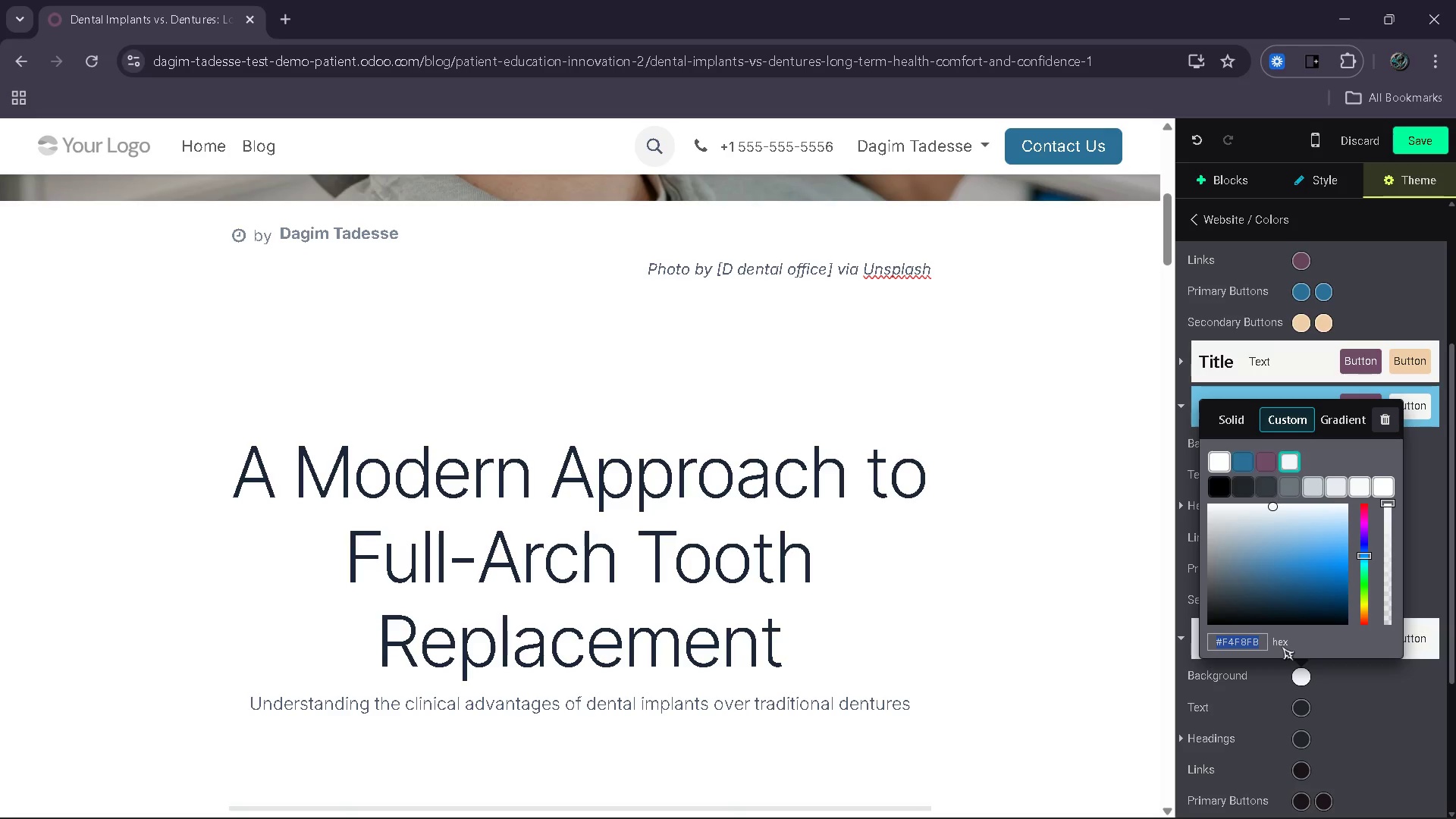 
key(Control+C)
 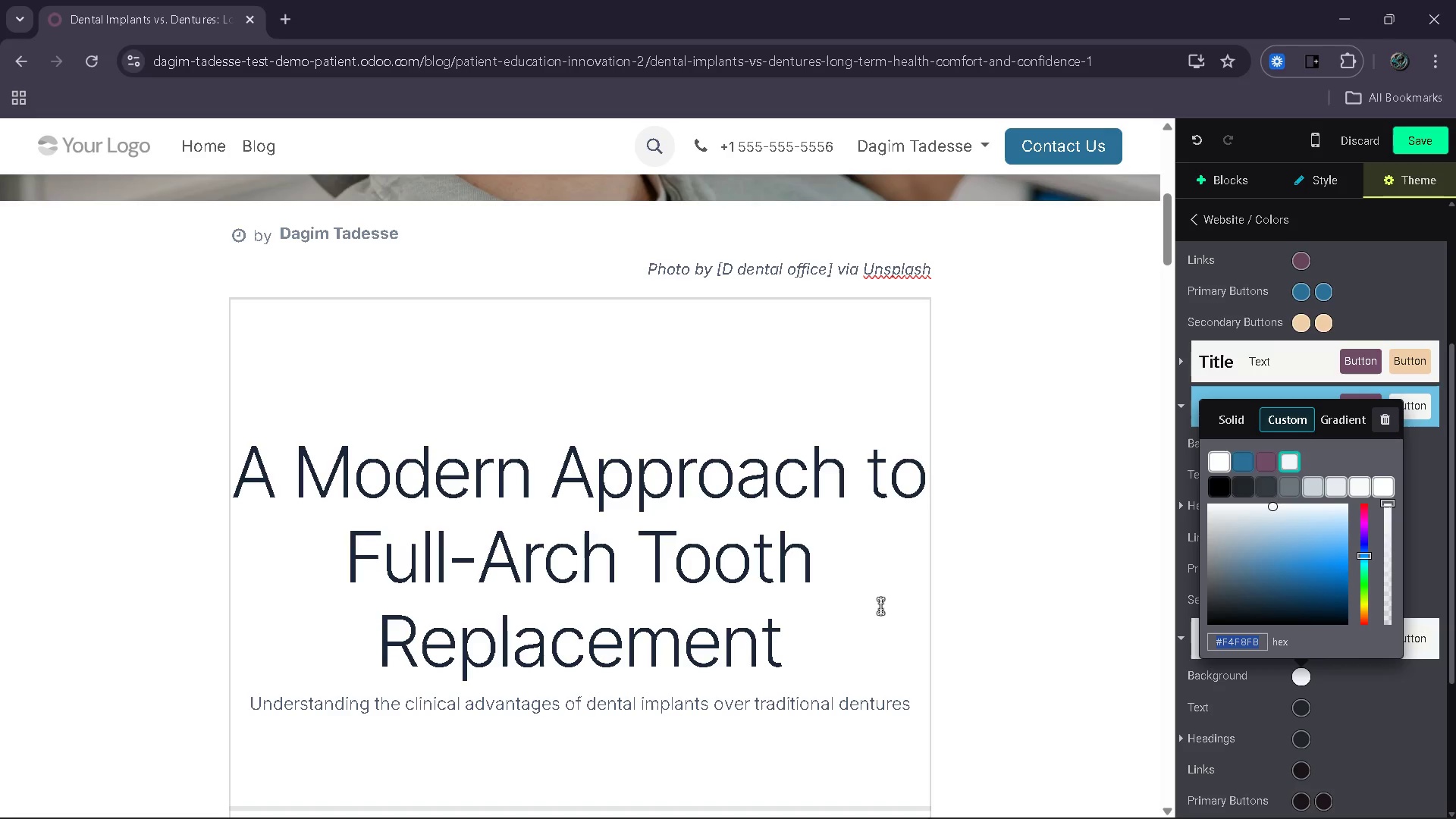 
left_click([880, 606])
 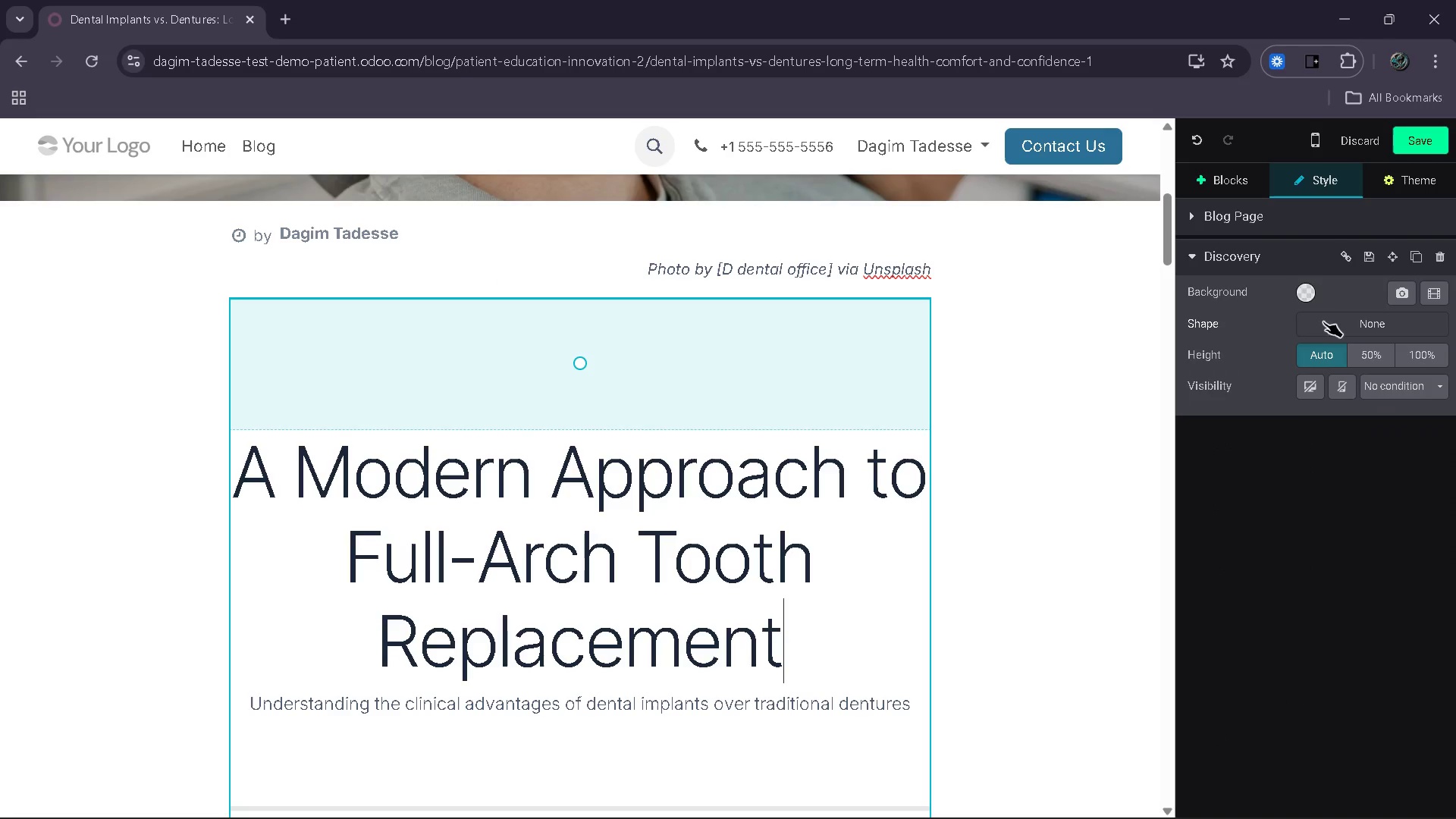 
left_click([1311, 297])
 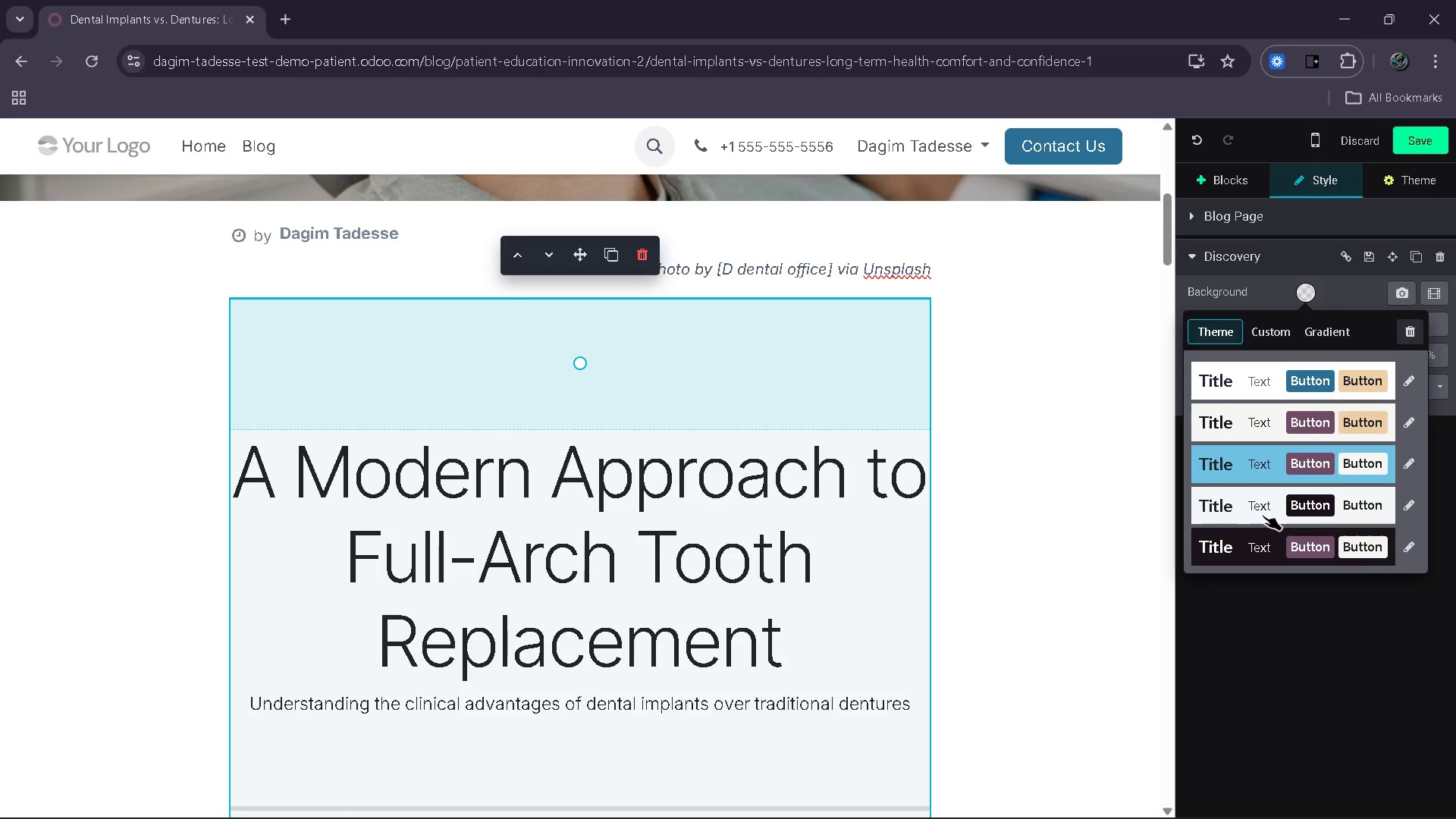 
left_click([1263, 513])
 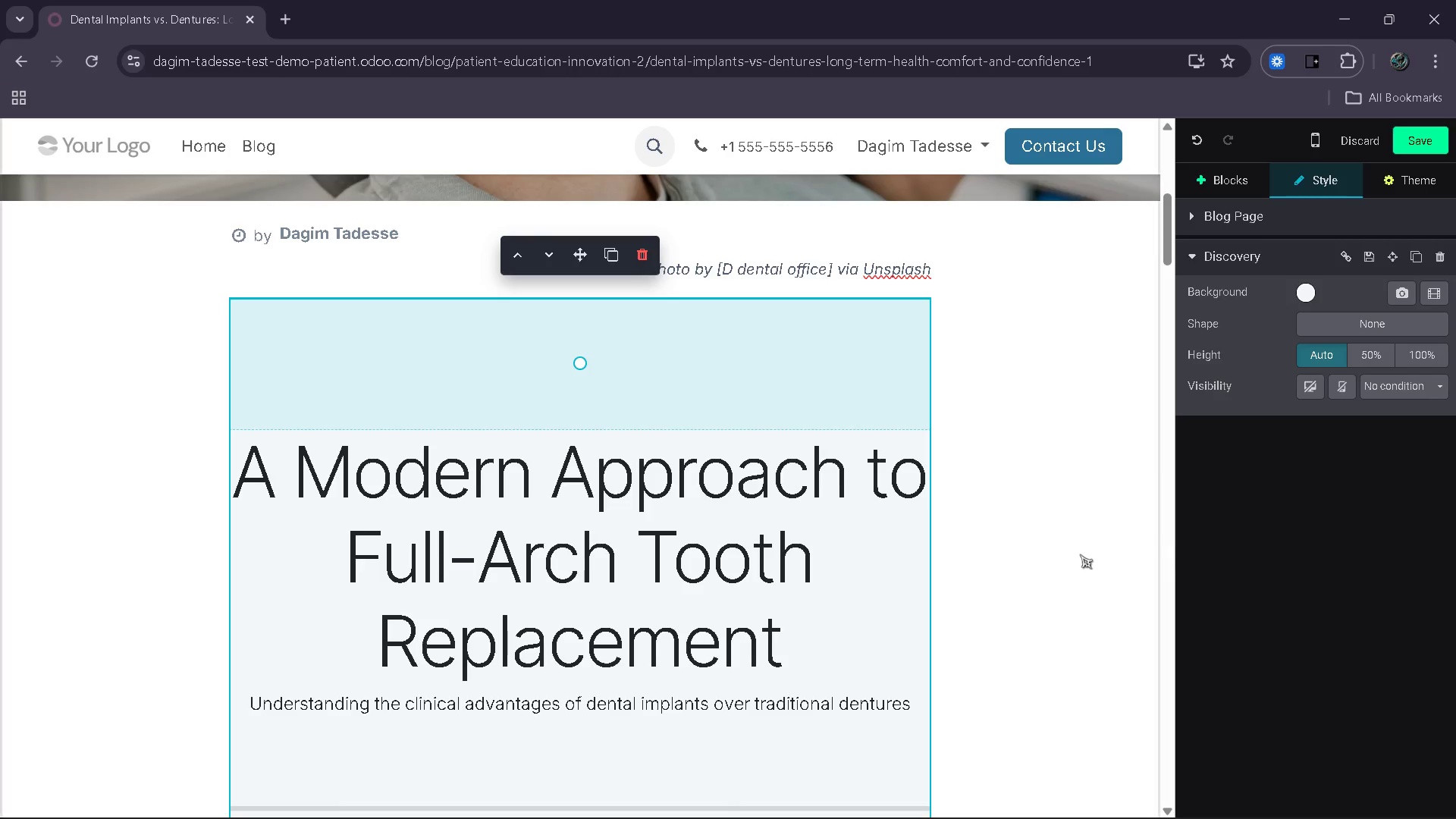 
left_click([1080, 554])
 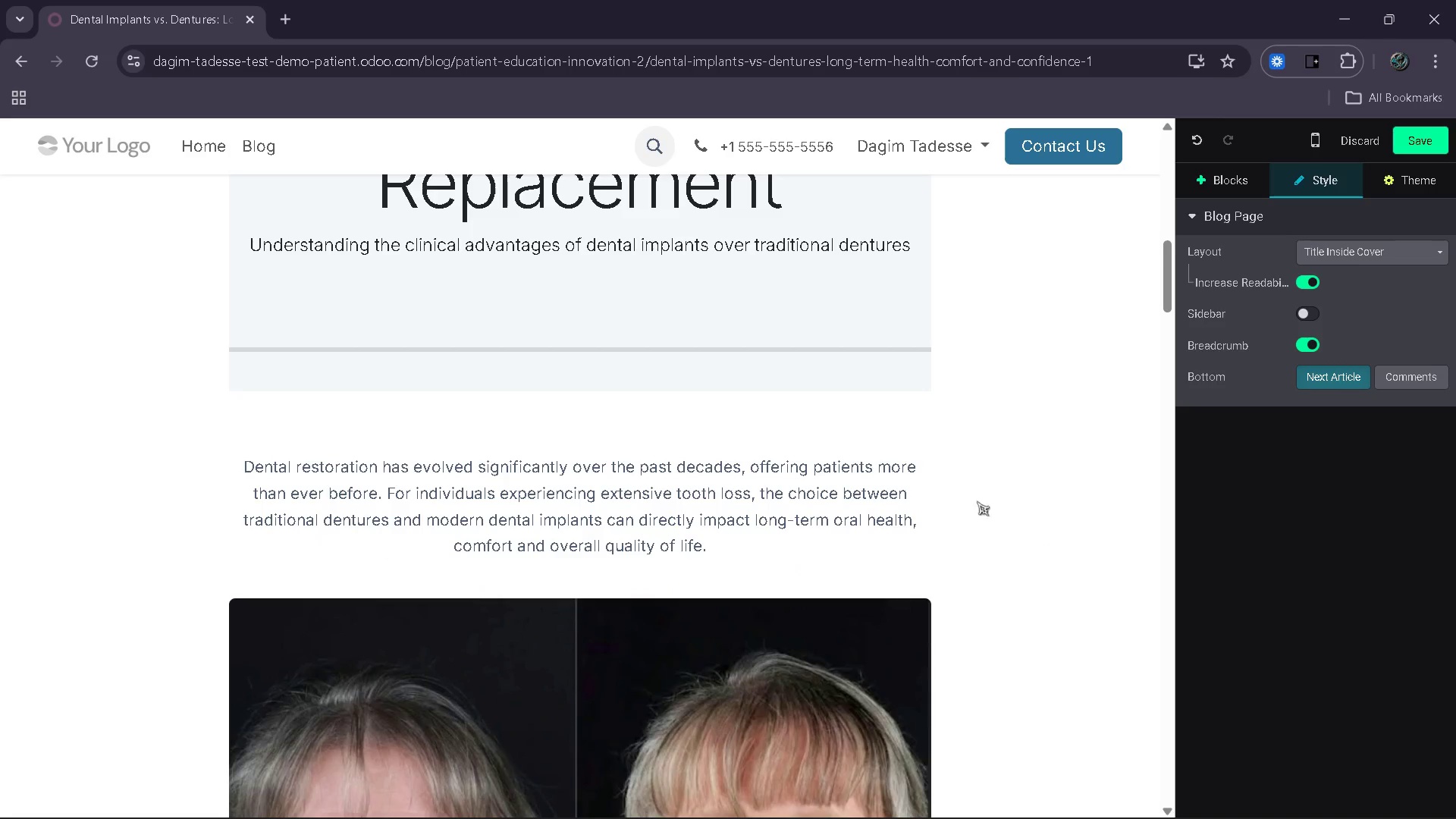 
left_click([890, 443])
 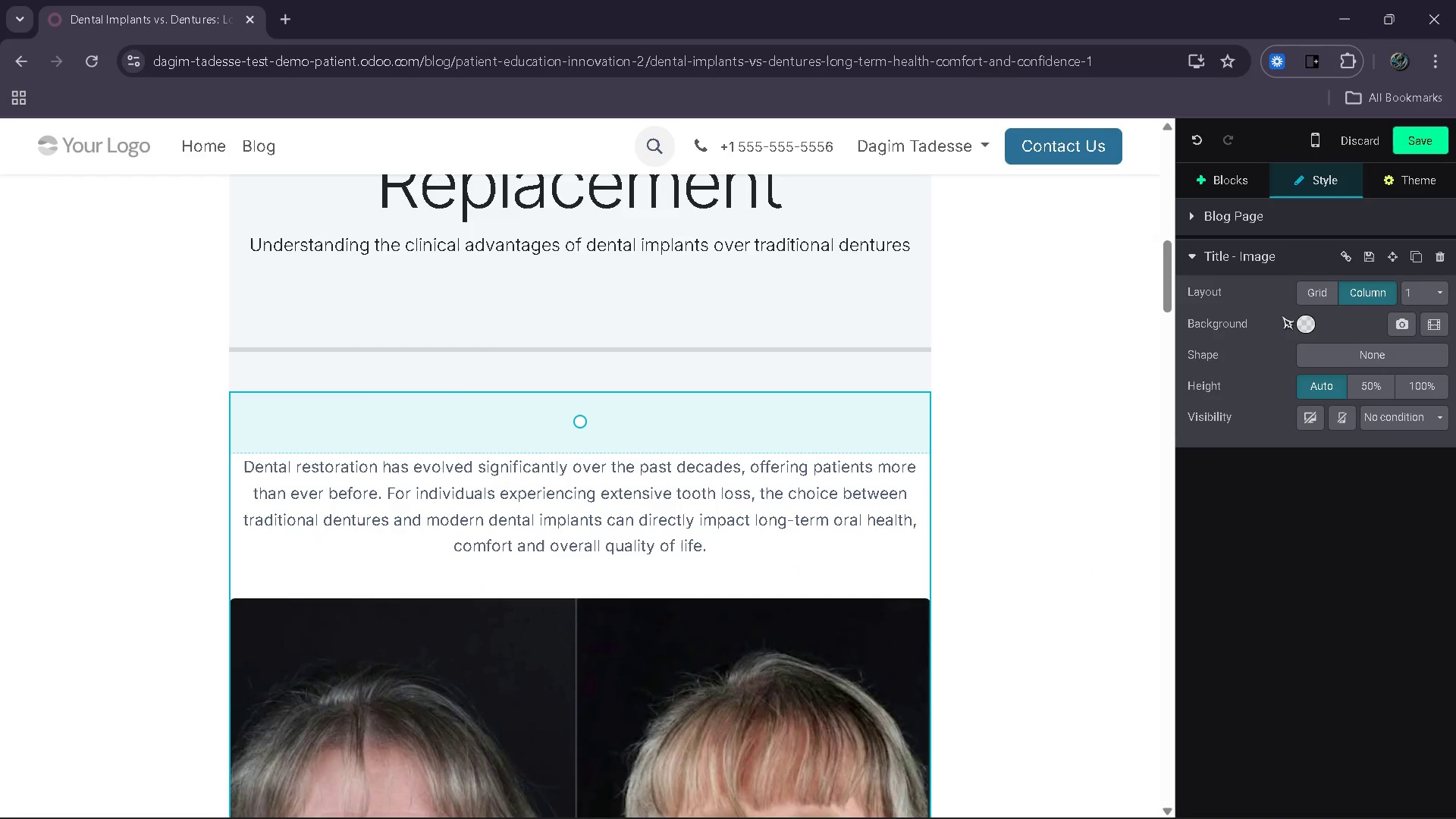 
left_click([1301, 320])
 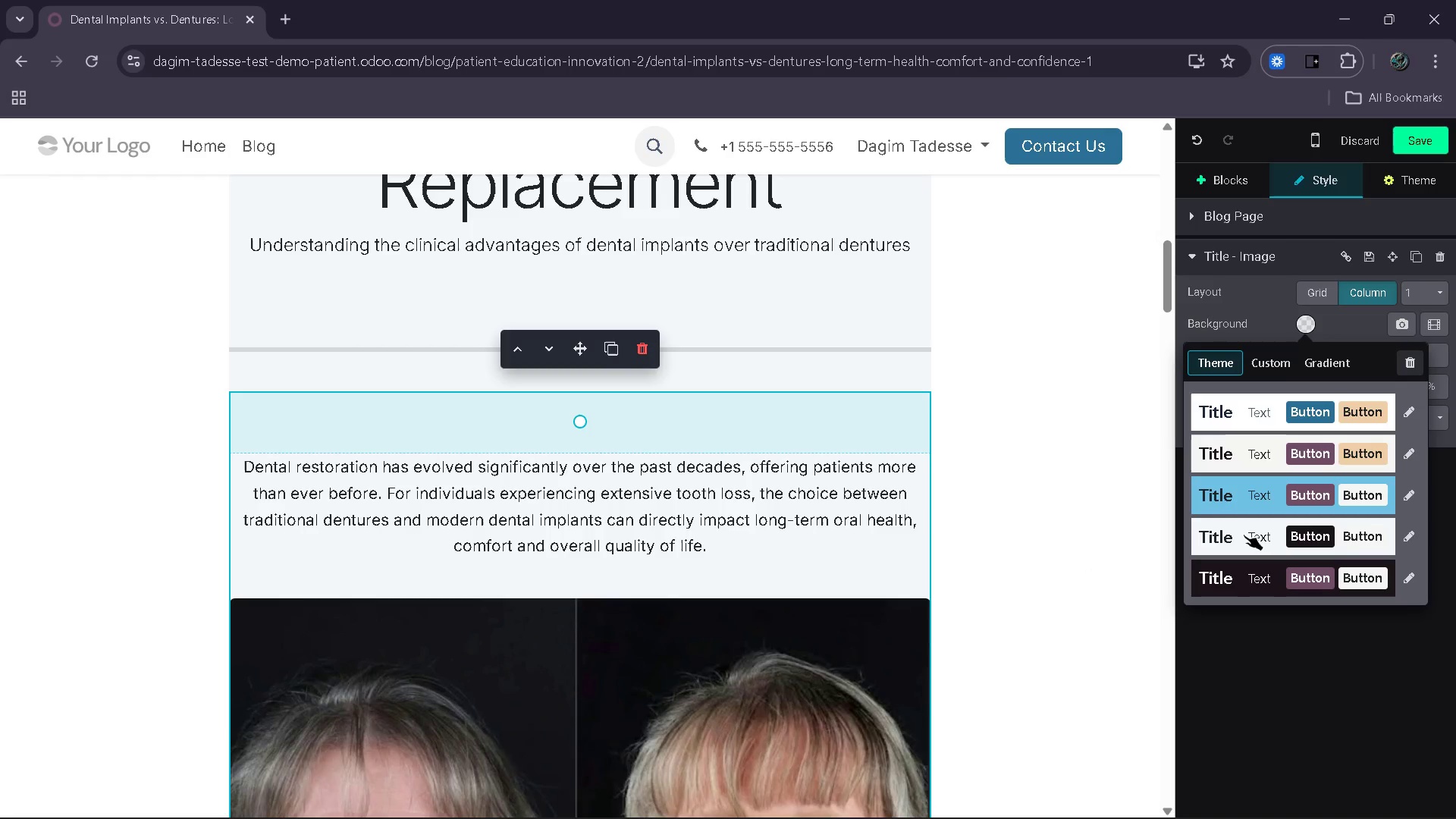 
left_click([1244, 535])
 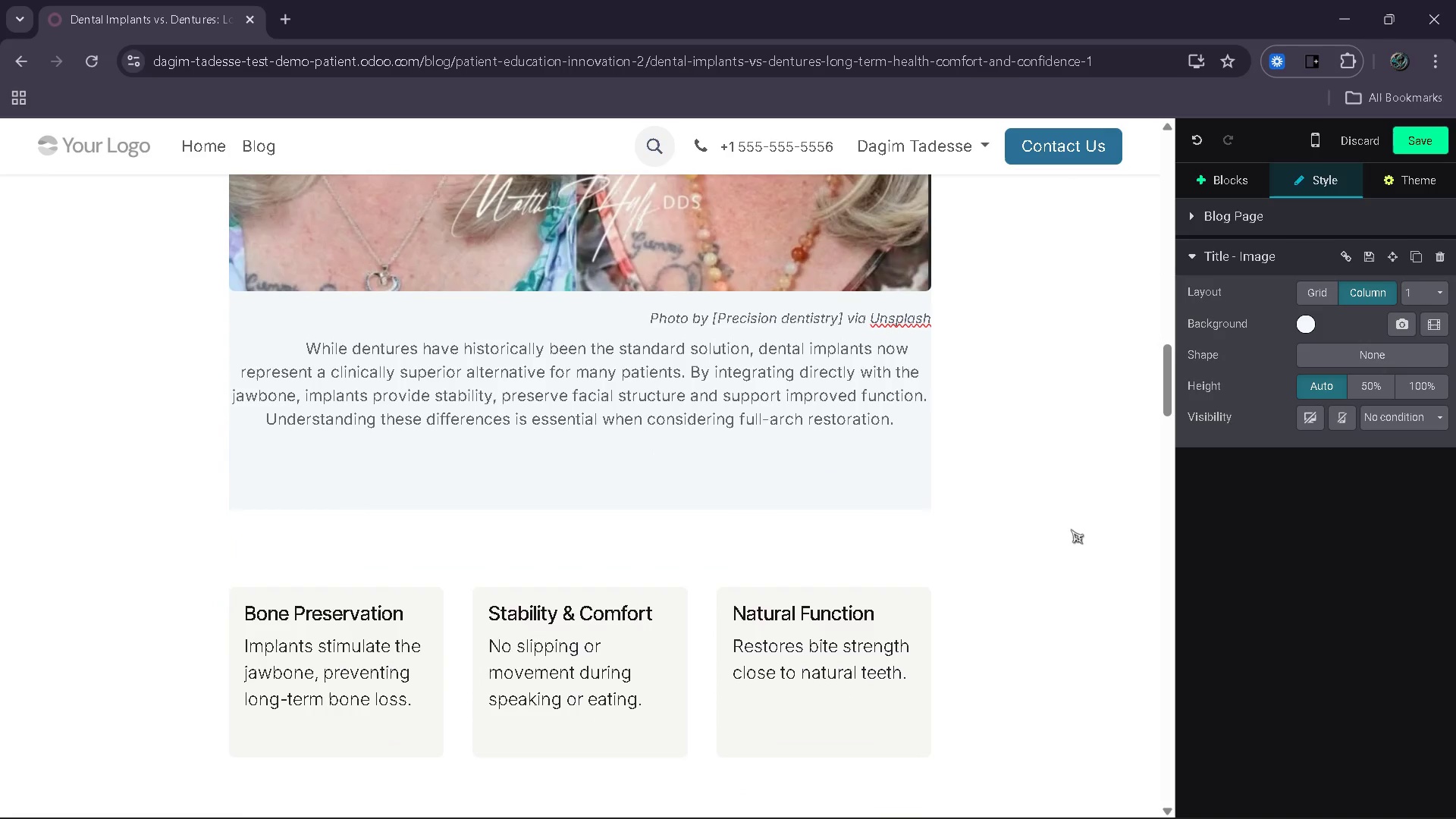 
left_click([861, 545])
 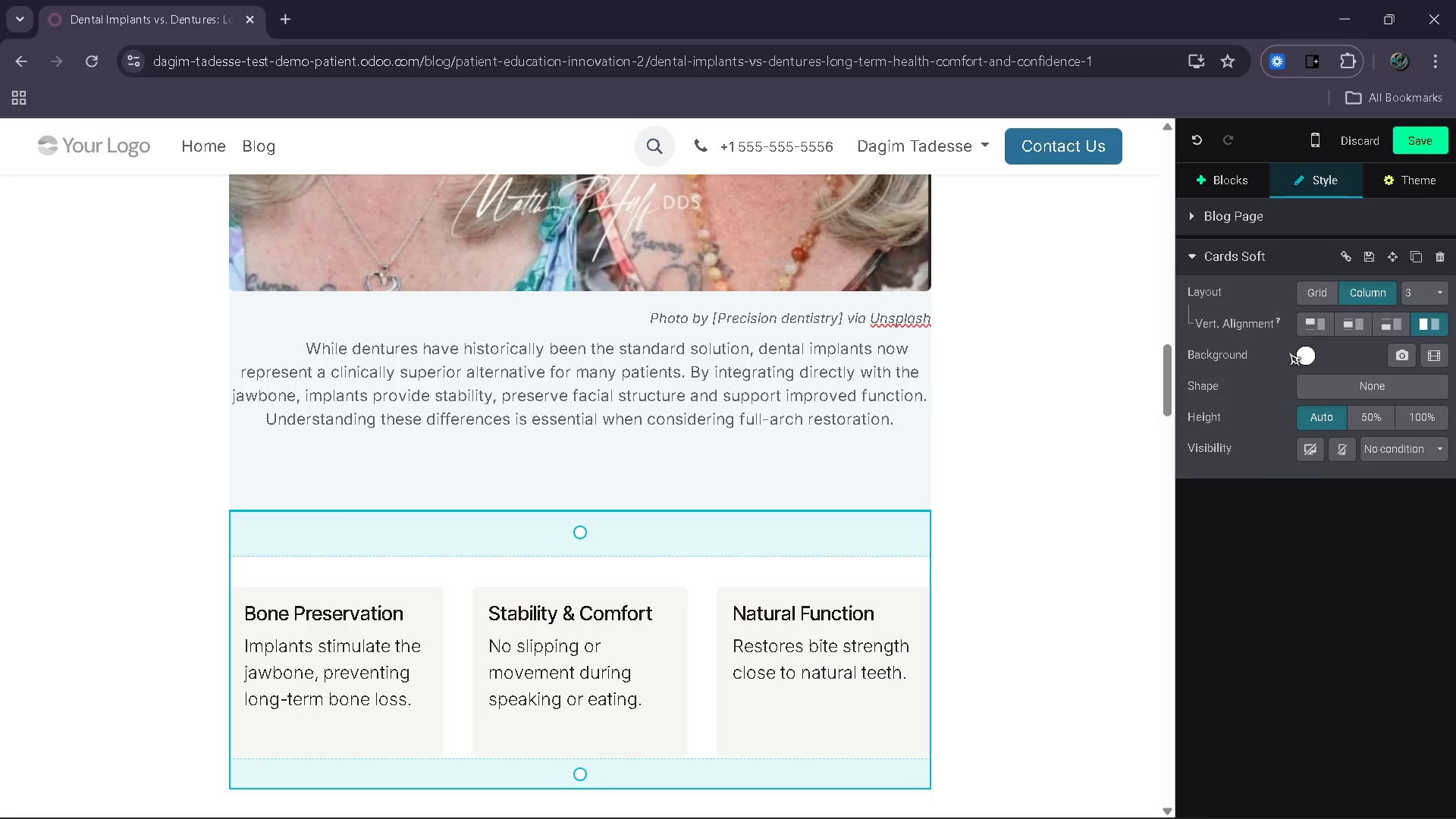 
left_click([1307, 352])
 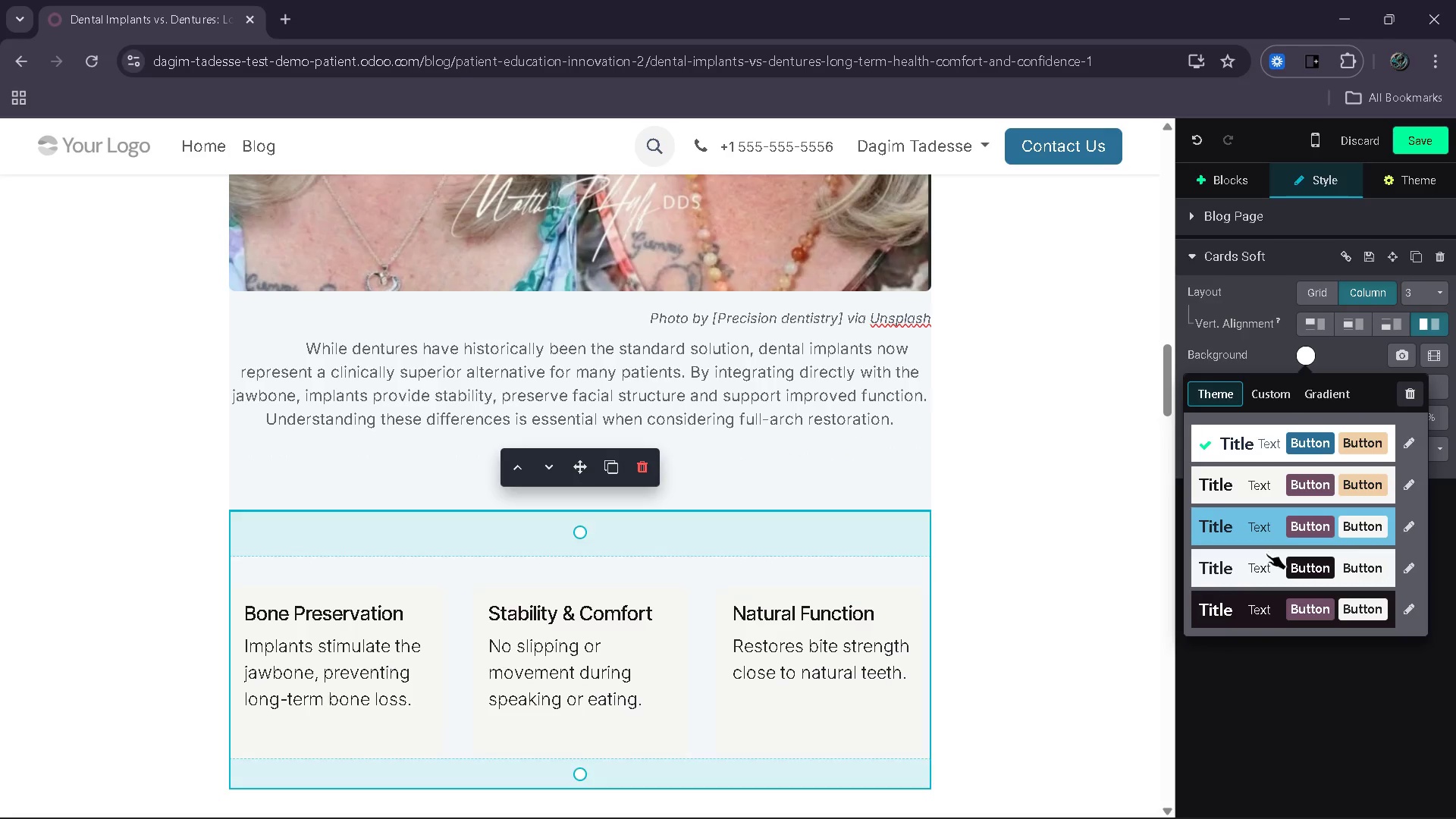 
left_click([1266, 556])
 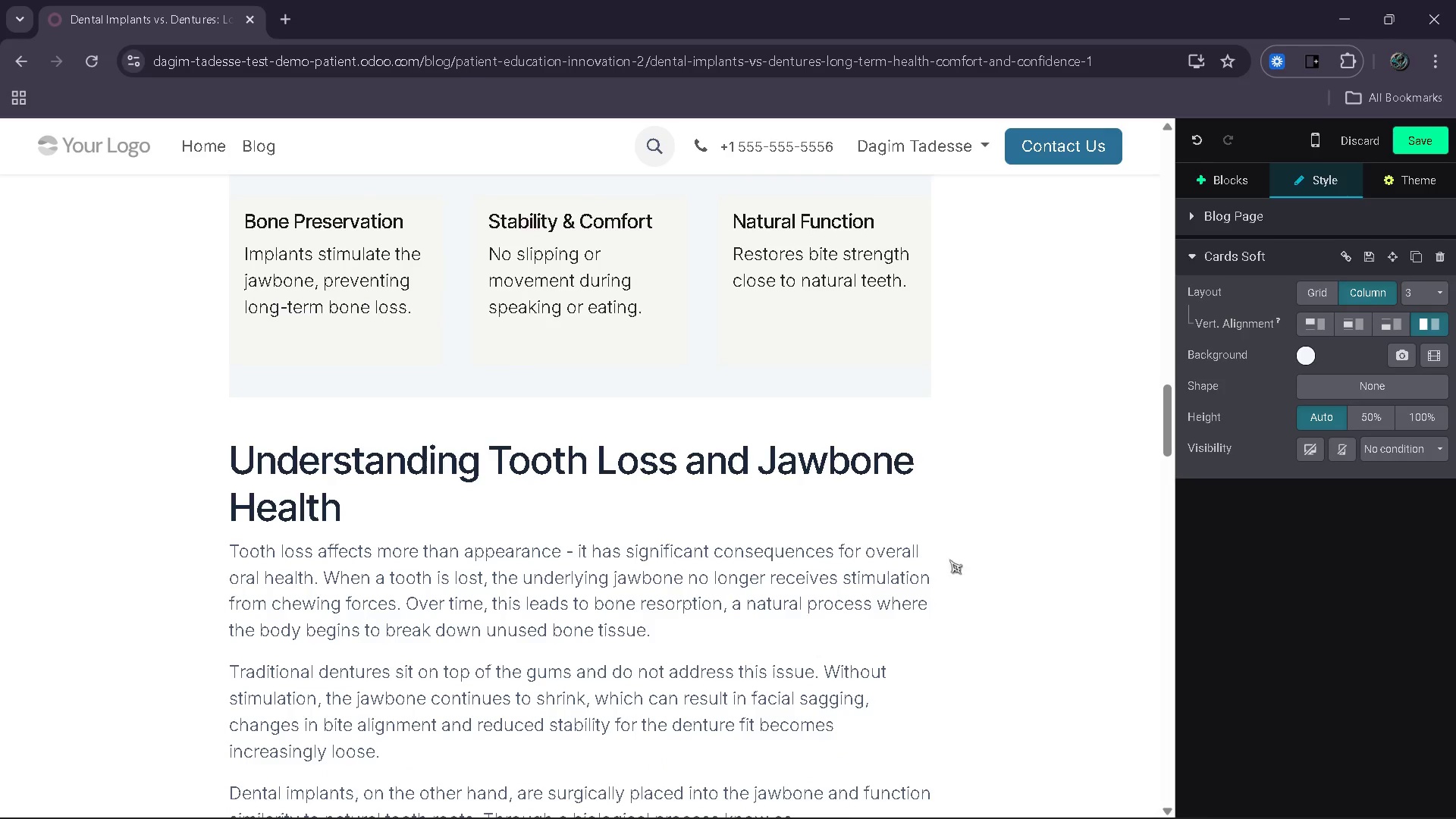 
left_click([876, 430])
 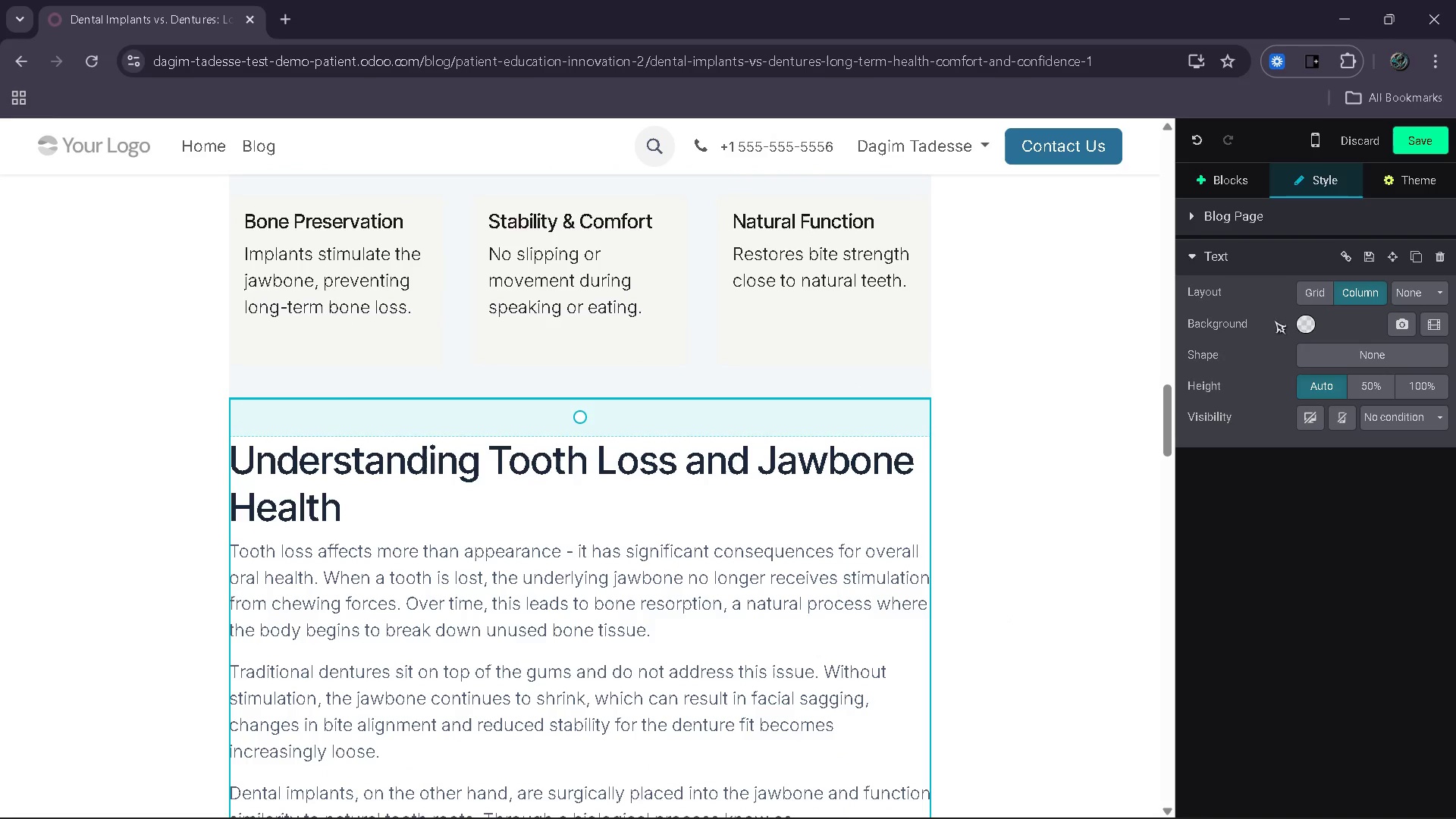 
left_click([1310, 320])
 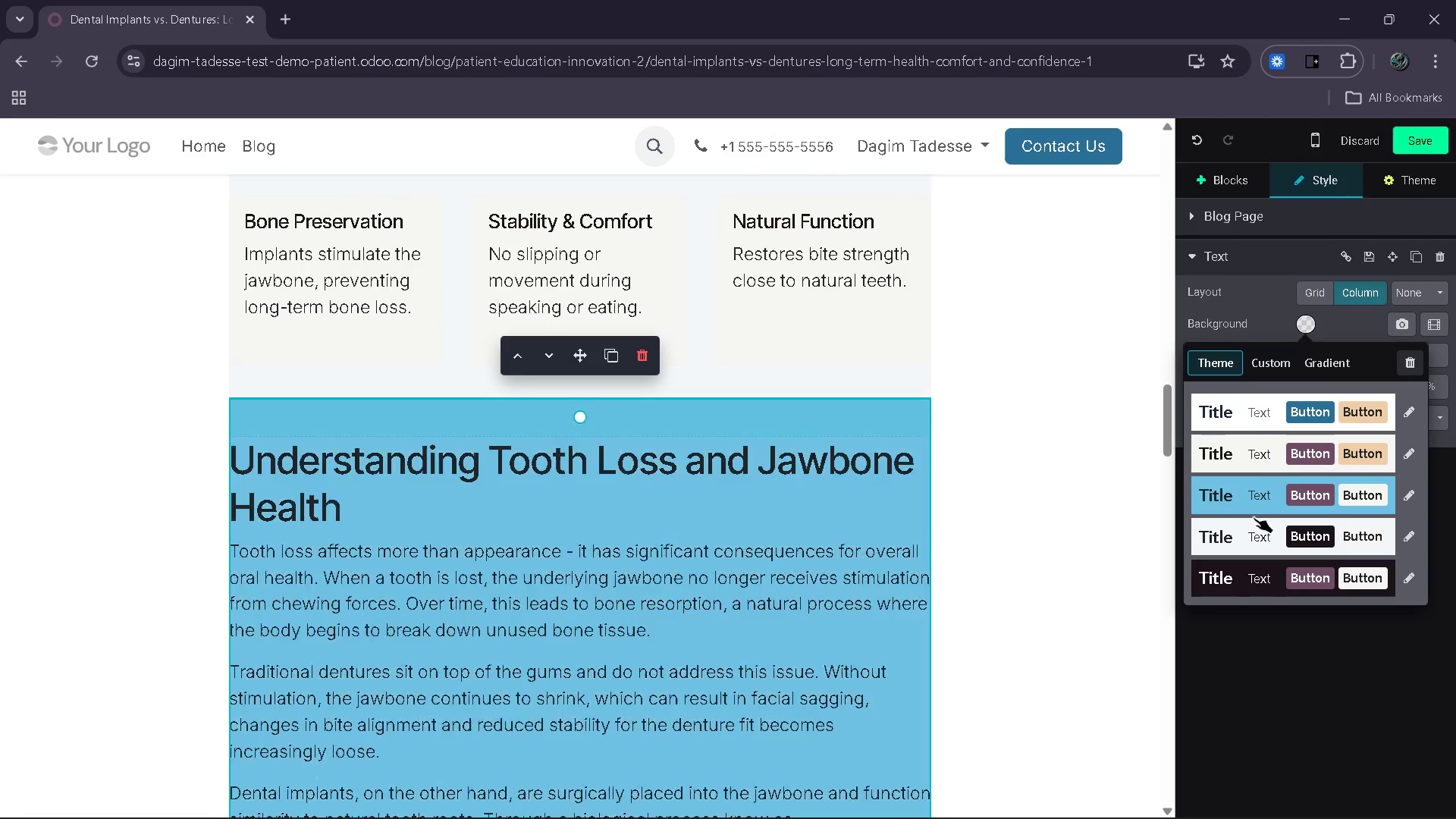 
left_click([1253, 523])
 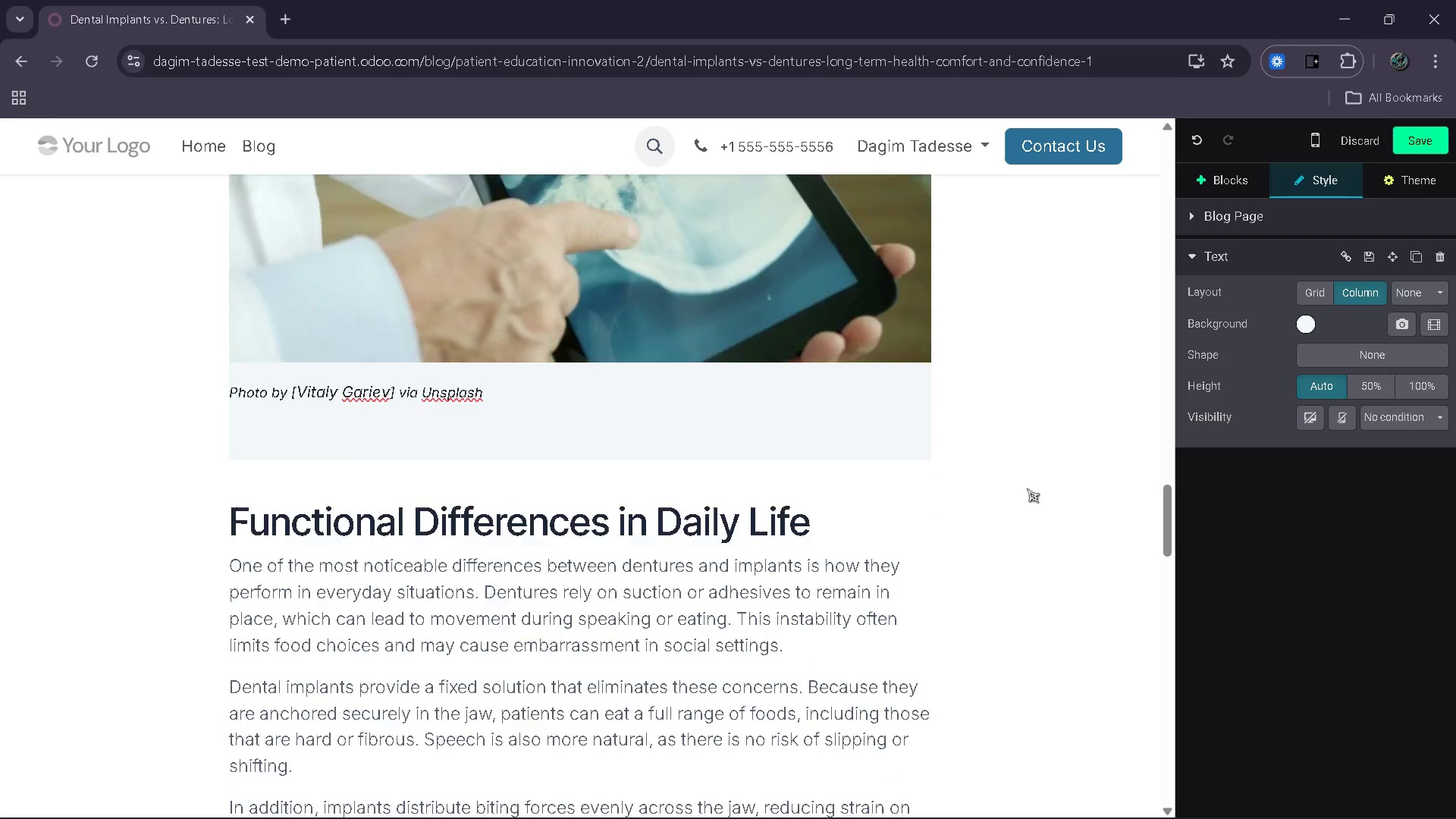 
left_click([880, 488])
 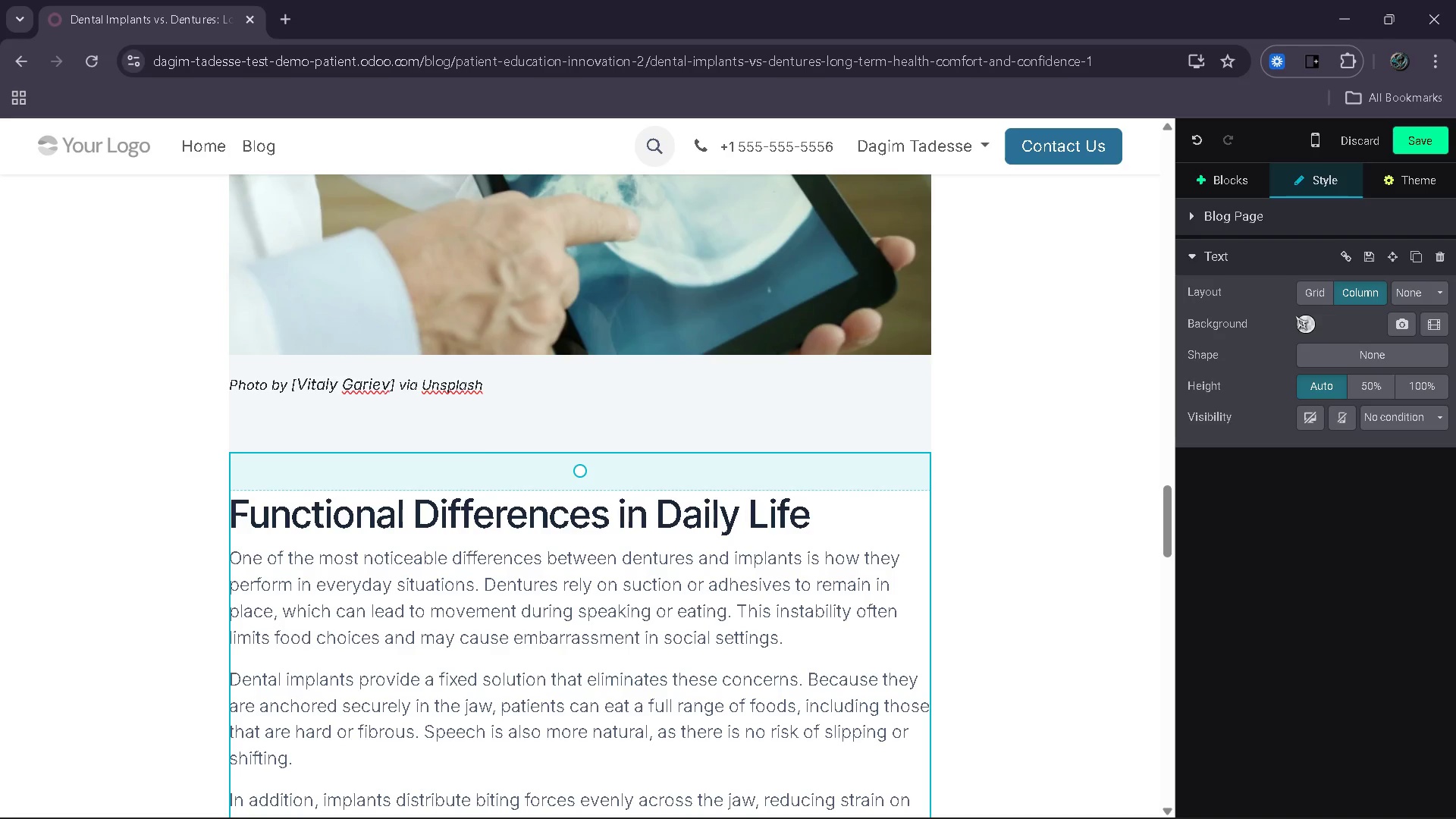 
left_click([1307, 327])
 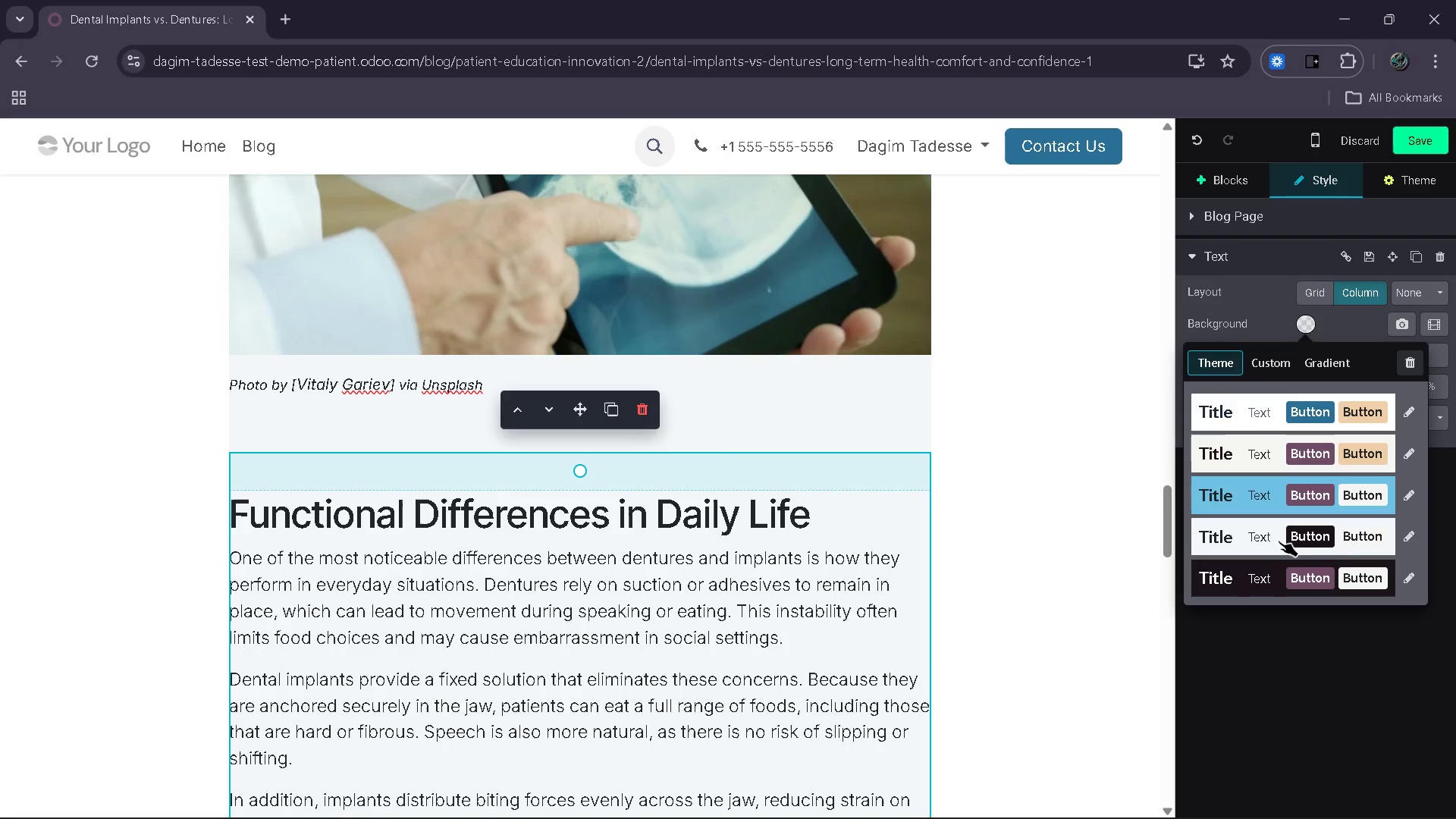 
left_click([1264, 548])
 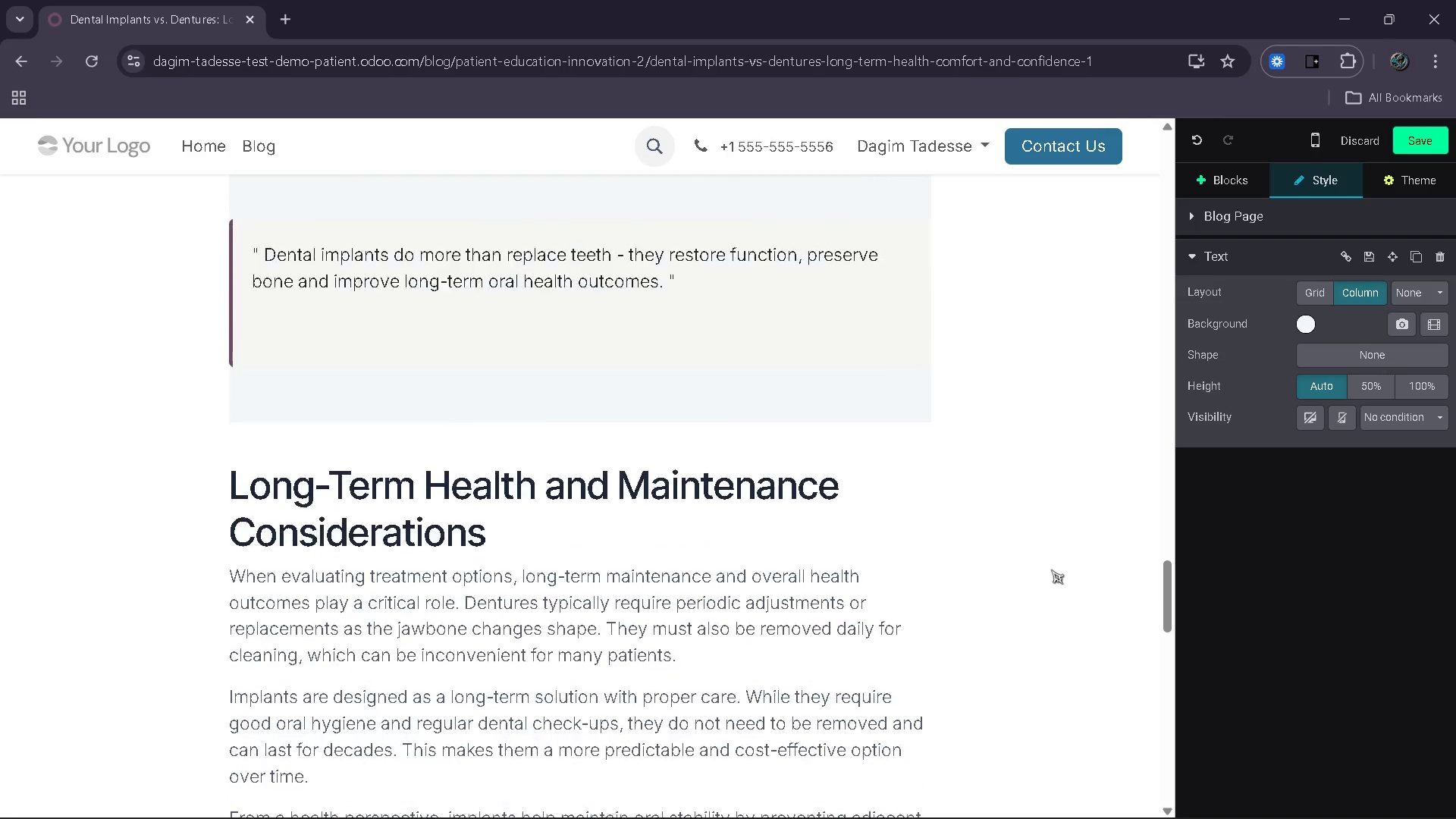 
left_click([899, 472])
 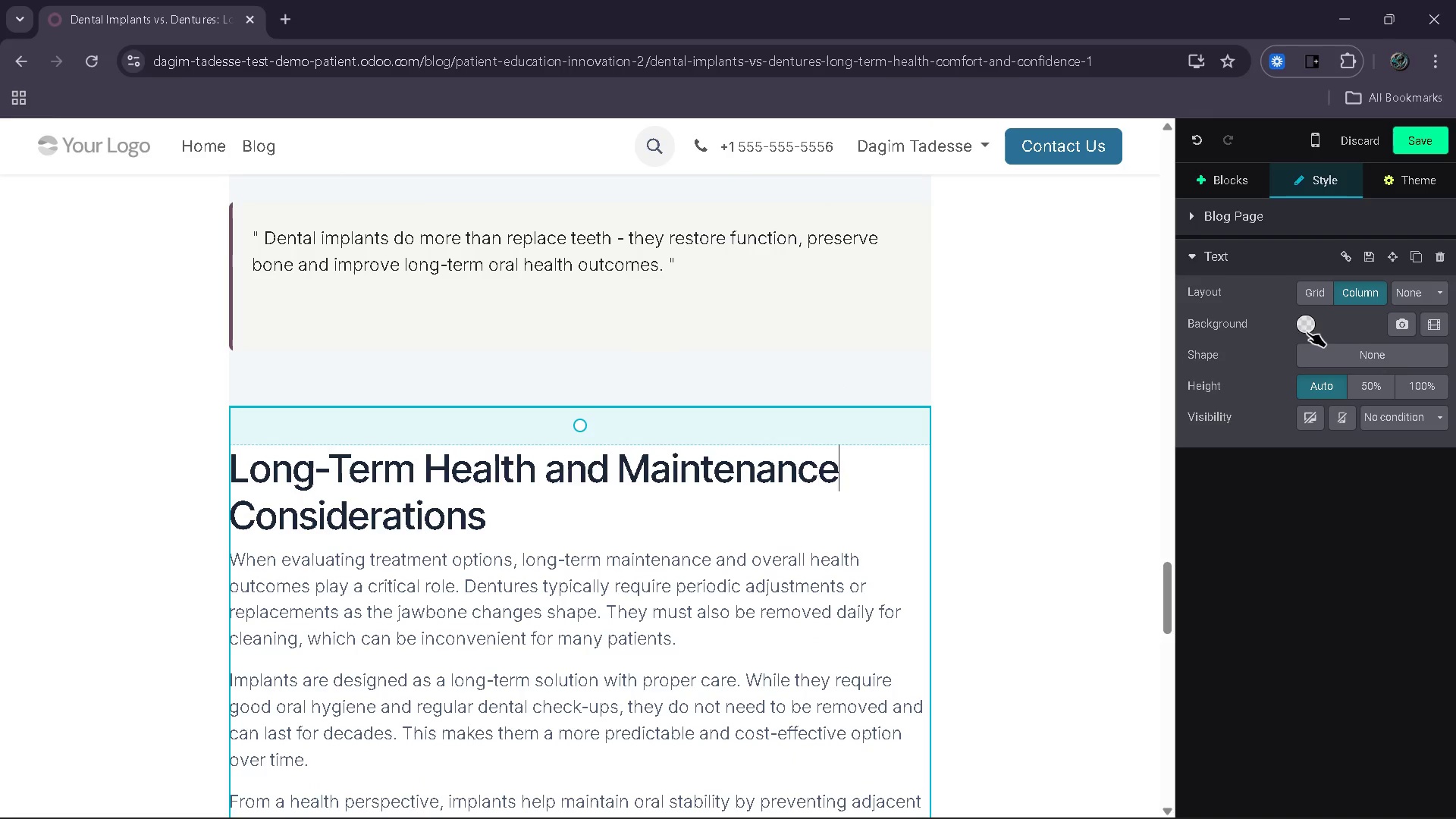 
left_click([1310, 318])
 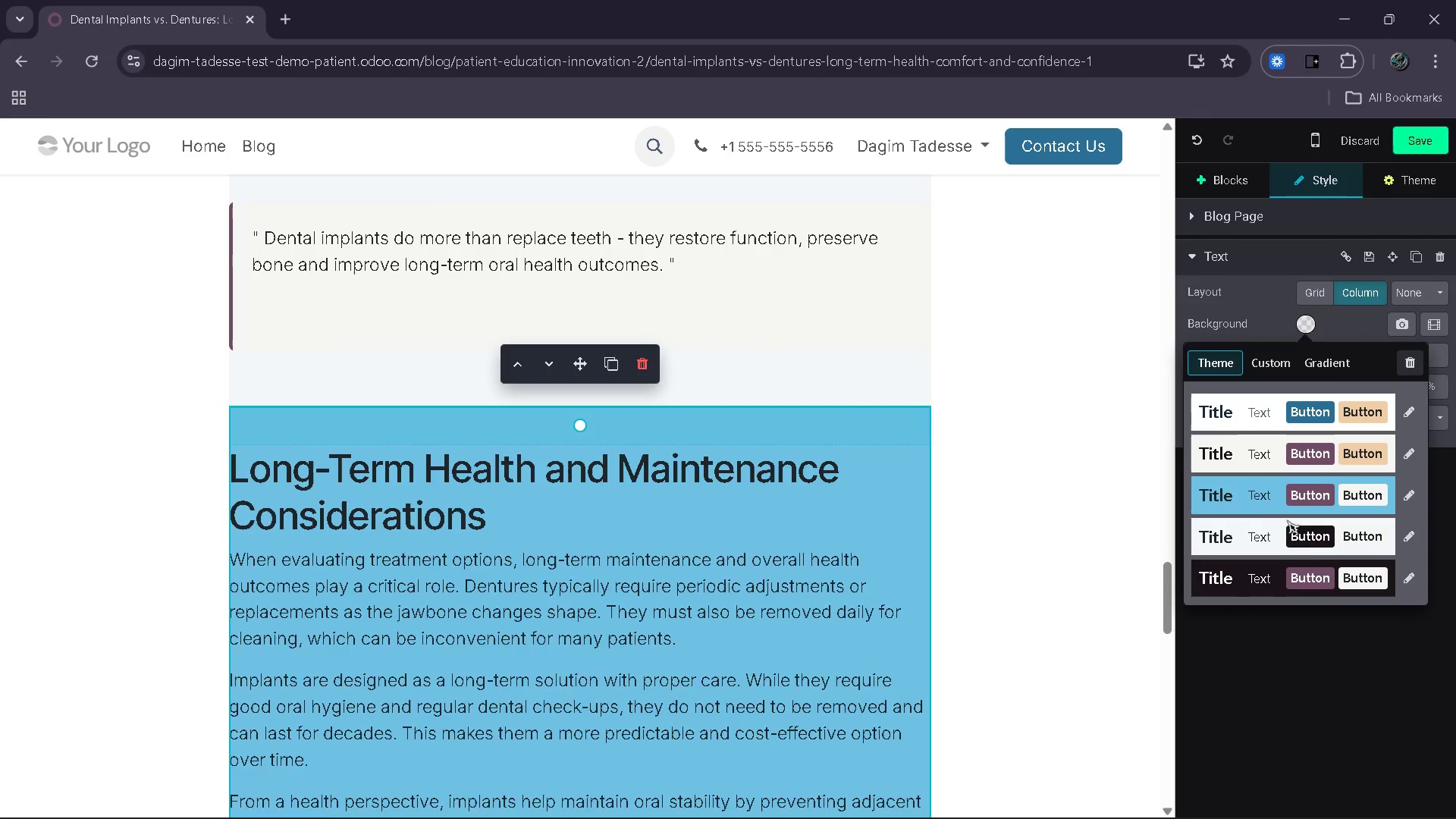 
left_click([1260, 532])
 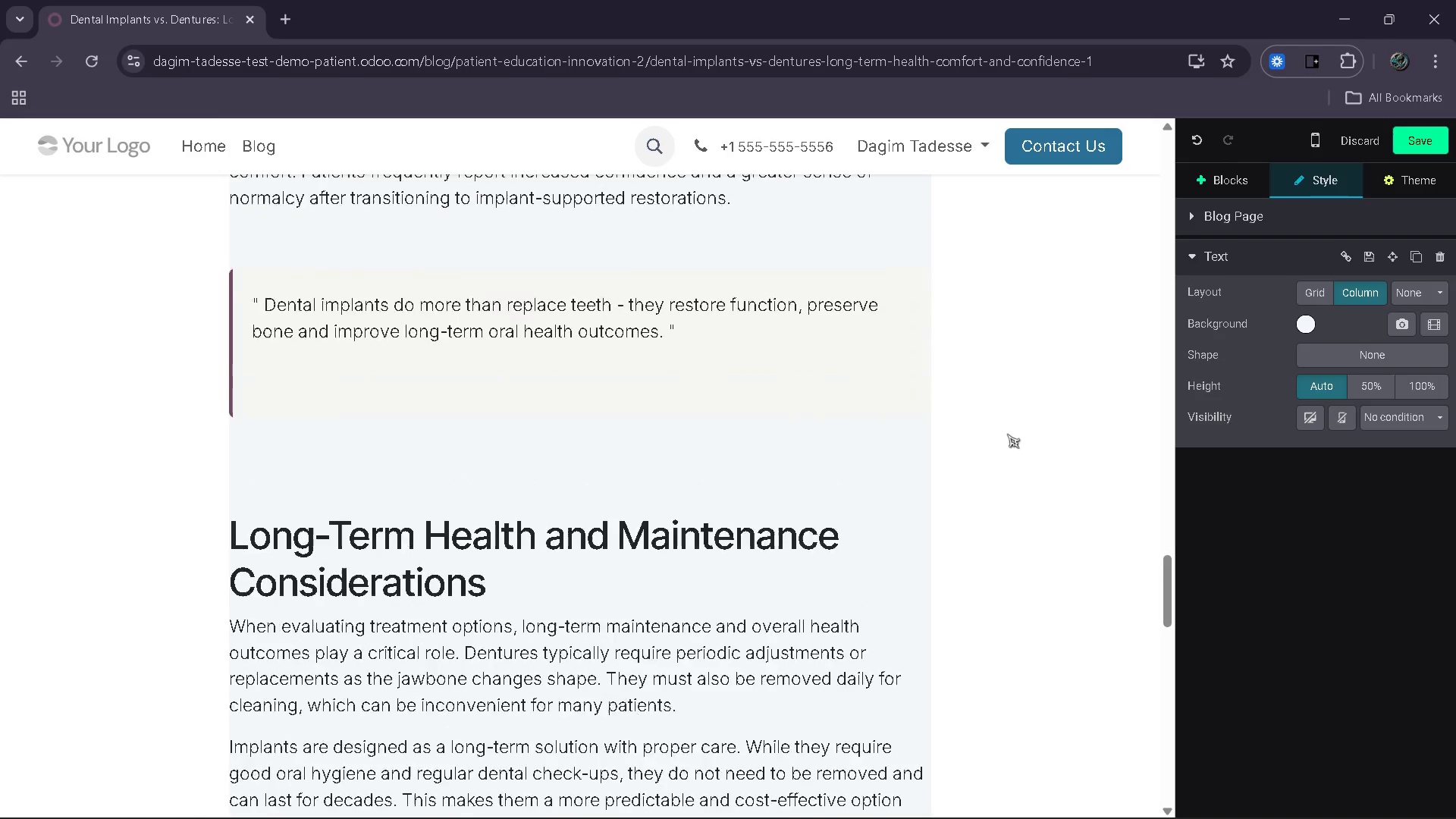 
wait(11.58)
 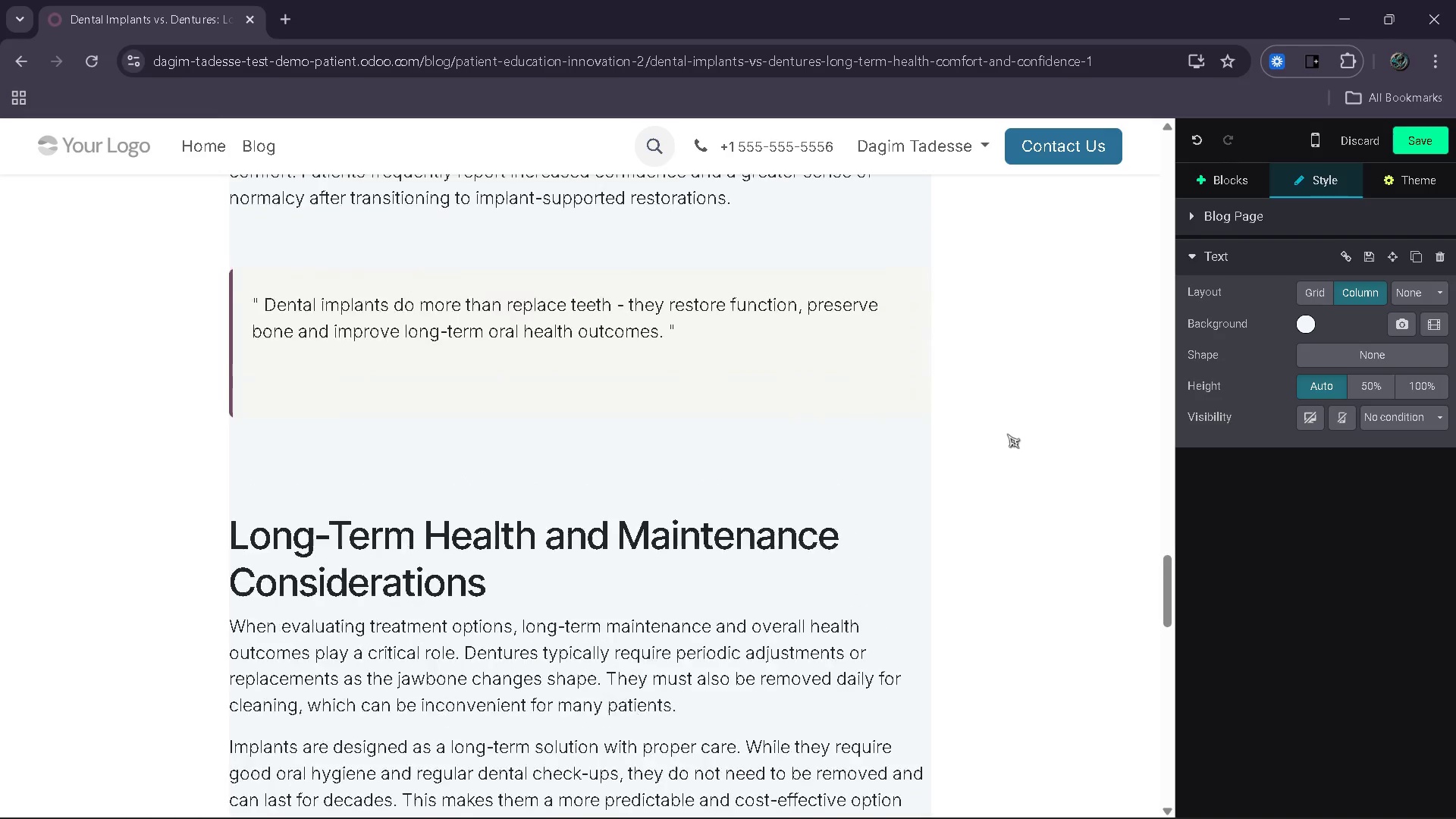 
left_click([629, 645])
 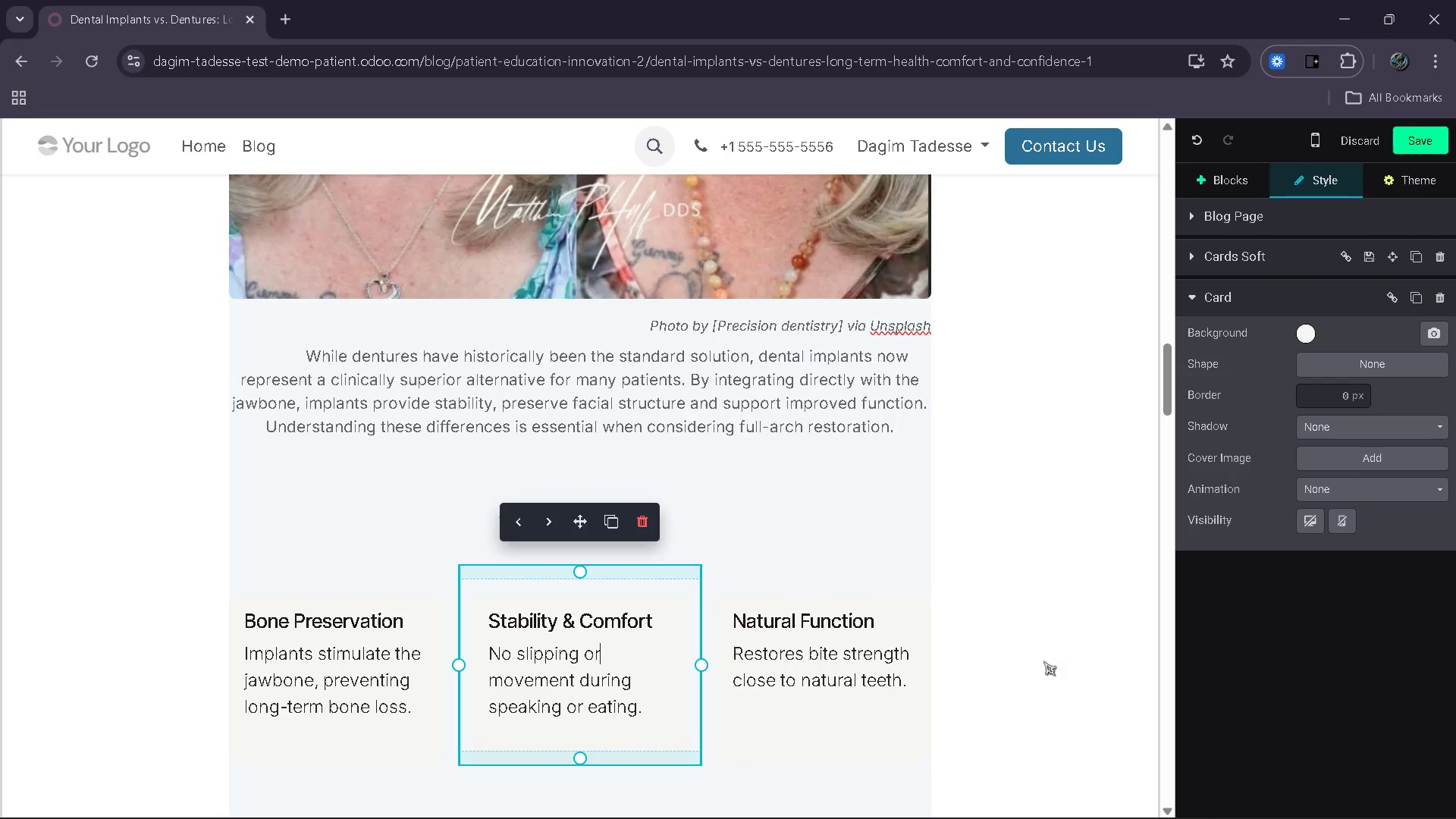 
wait(8.14)
 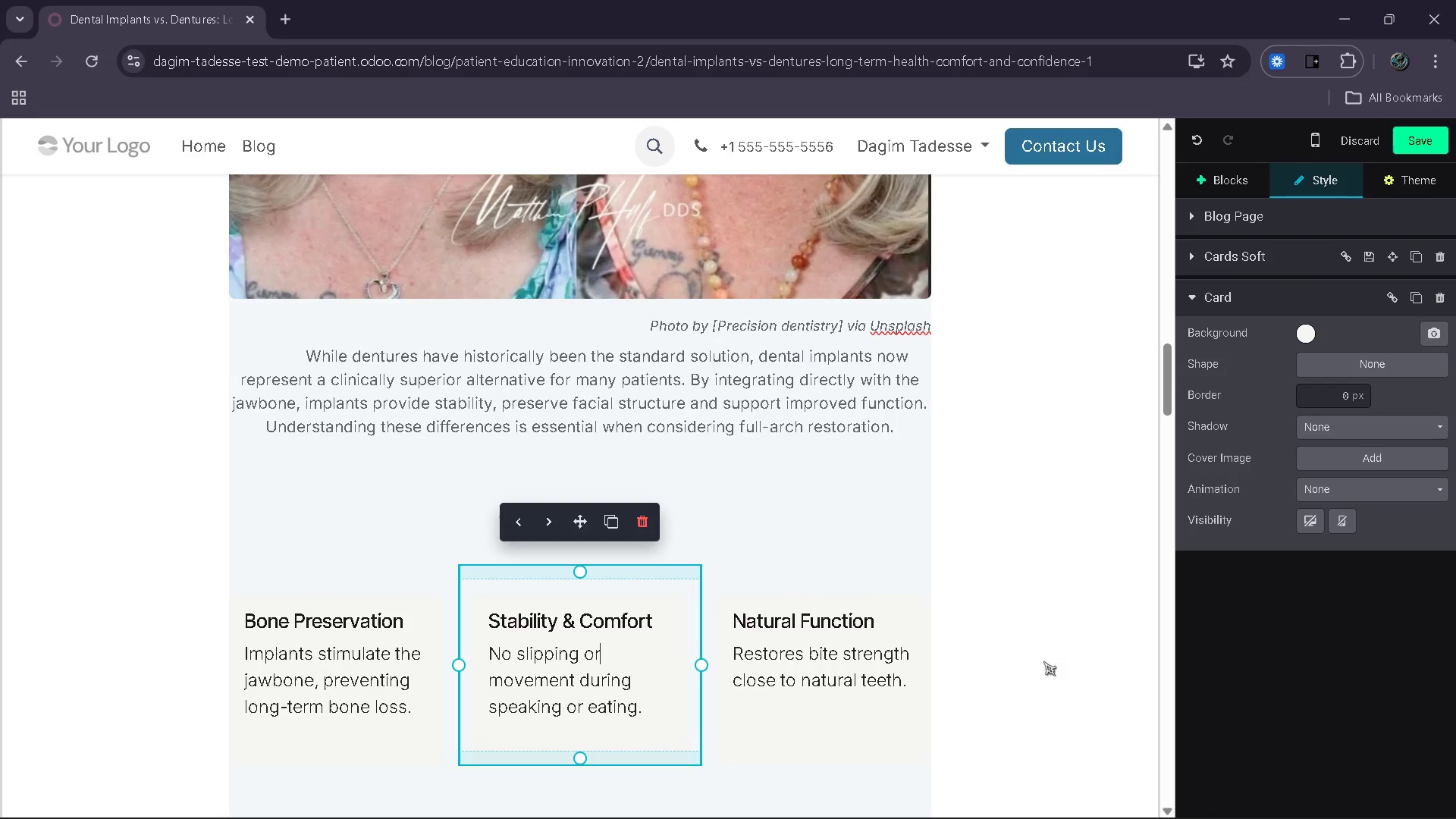 
left_click([1222, 182])
 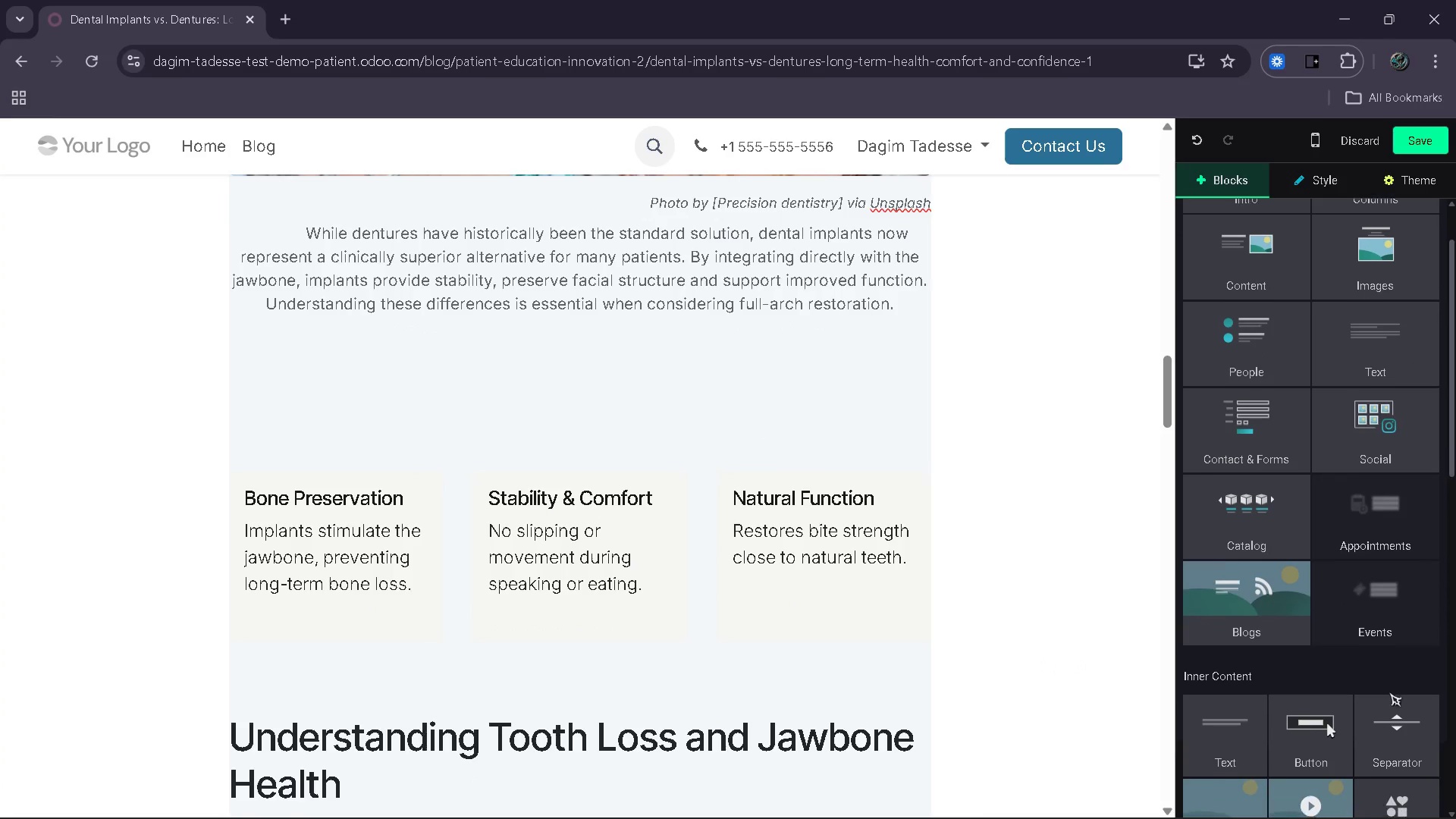 
left_click_drag(start_coordinate=[1385, 725], to_coordinate=[758, 402])
 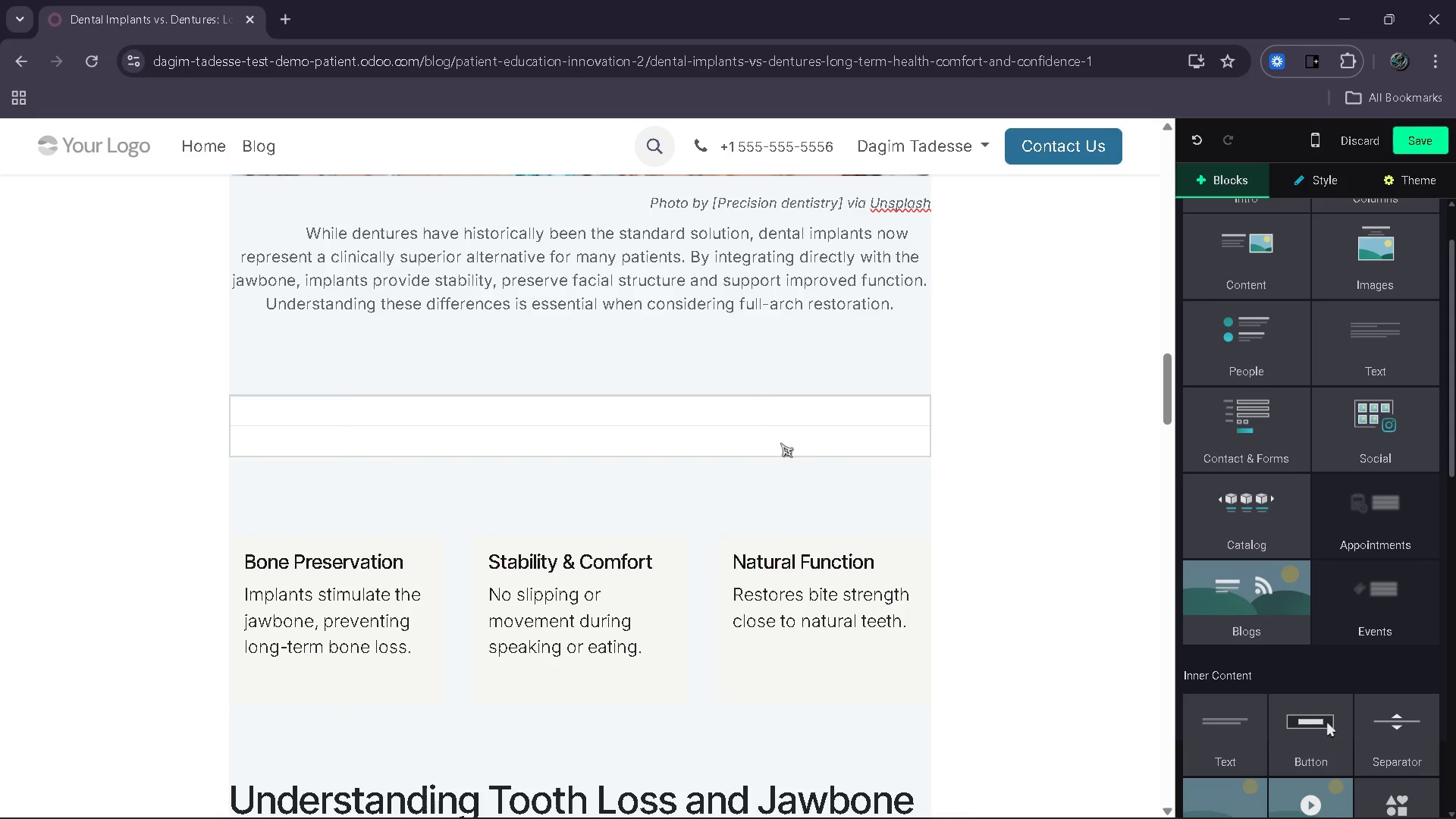 
left_click([780, 443])
 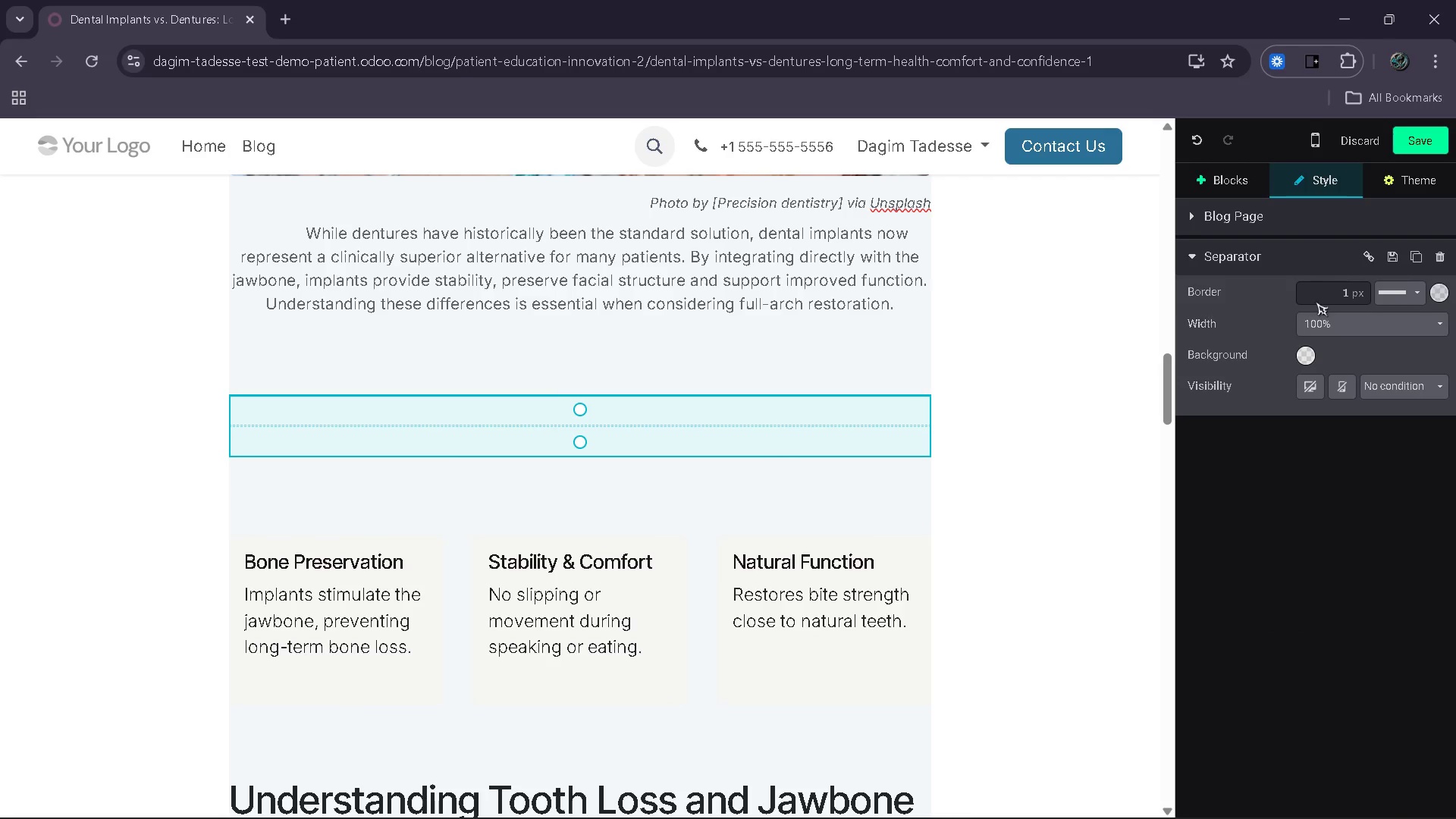 
left_click_drag(start_coordinate=[1325, 292], to_coordinate=[1361, 290])
 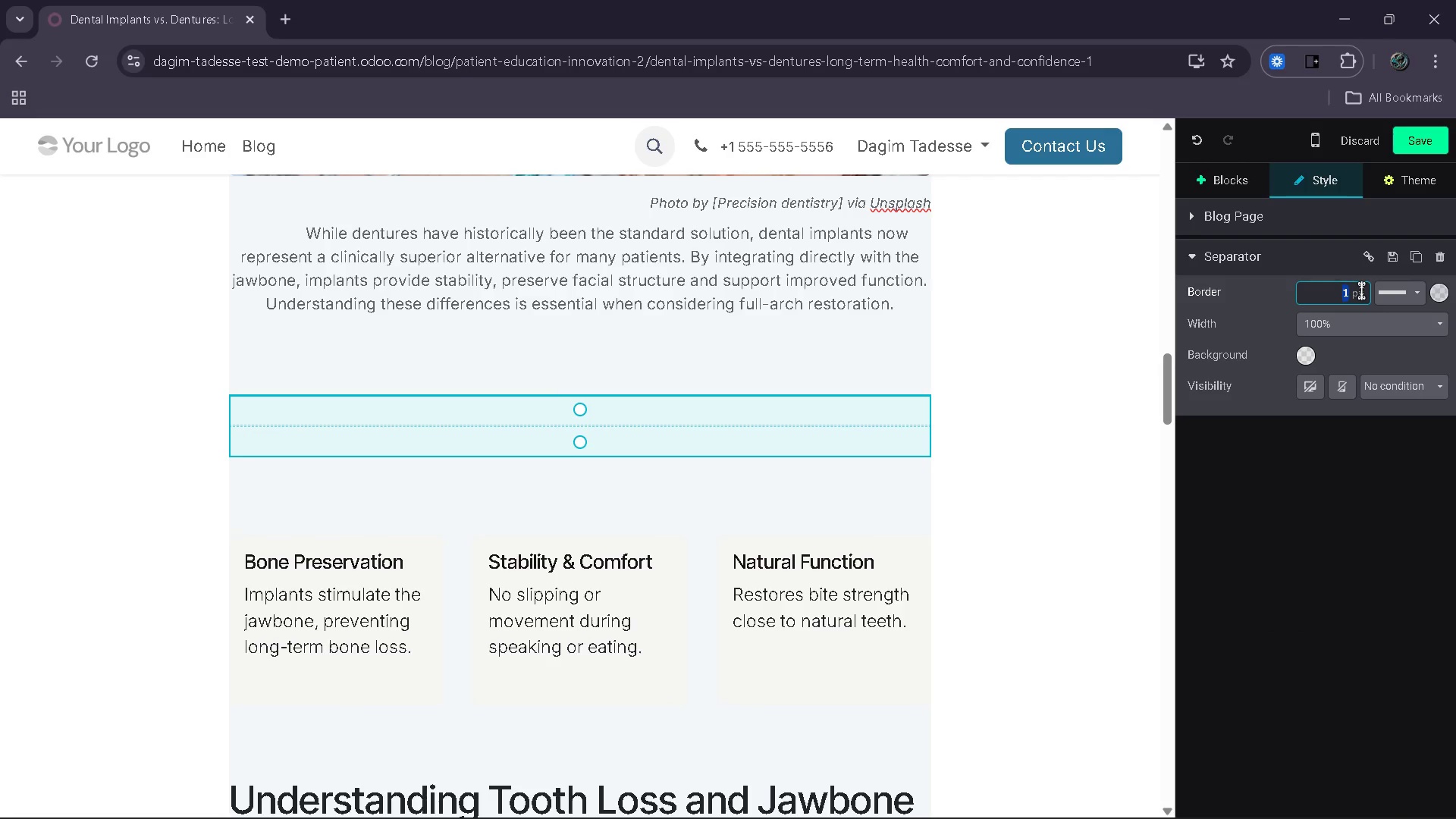 
key(5)
 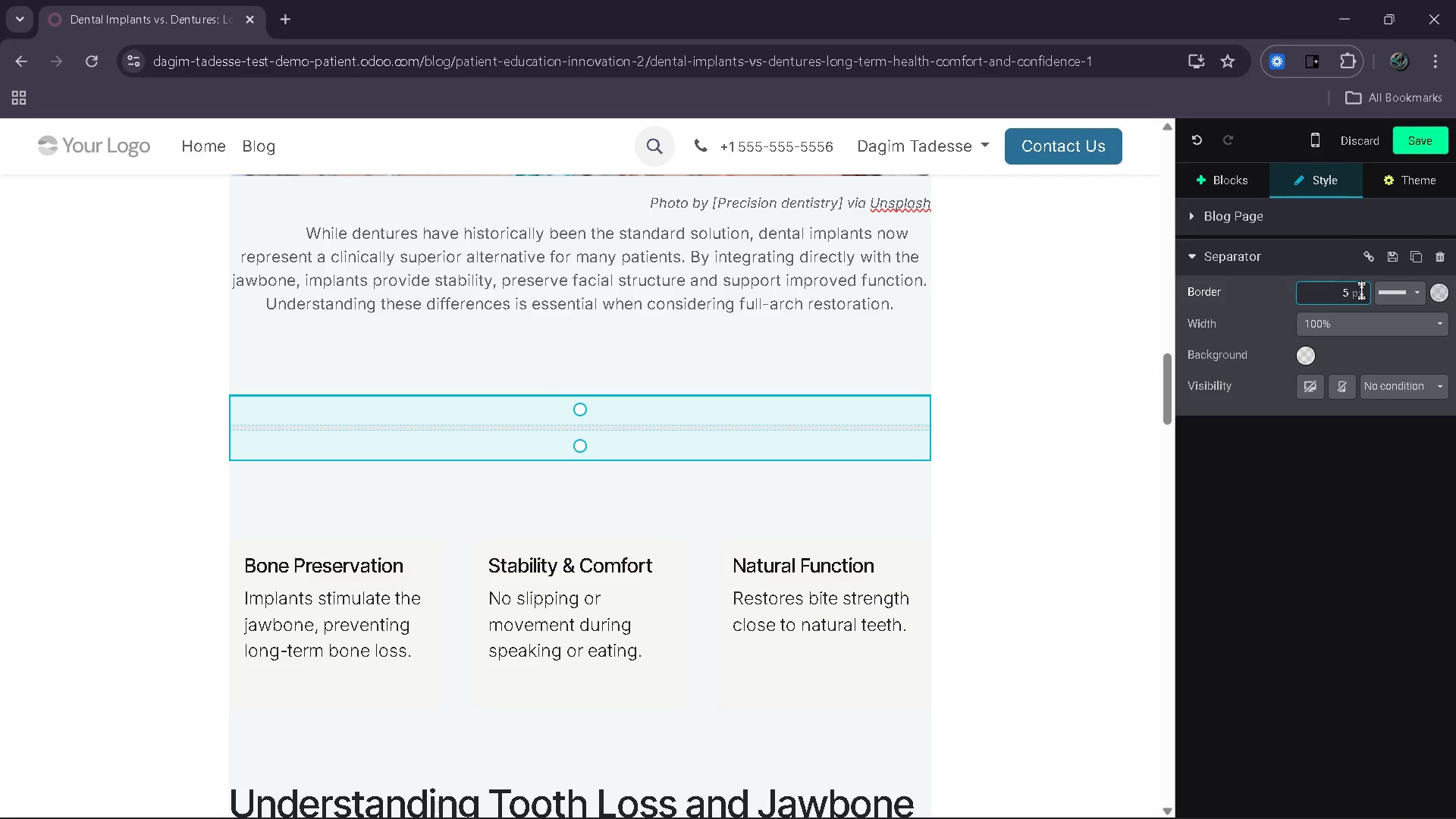 
left_click([1096, 392])
 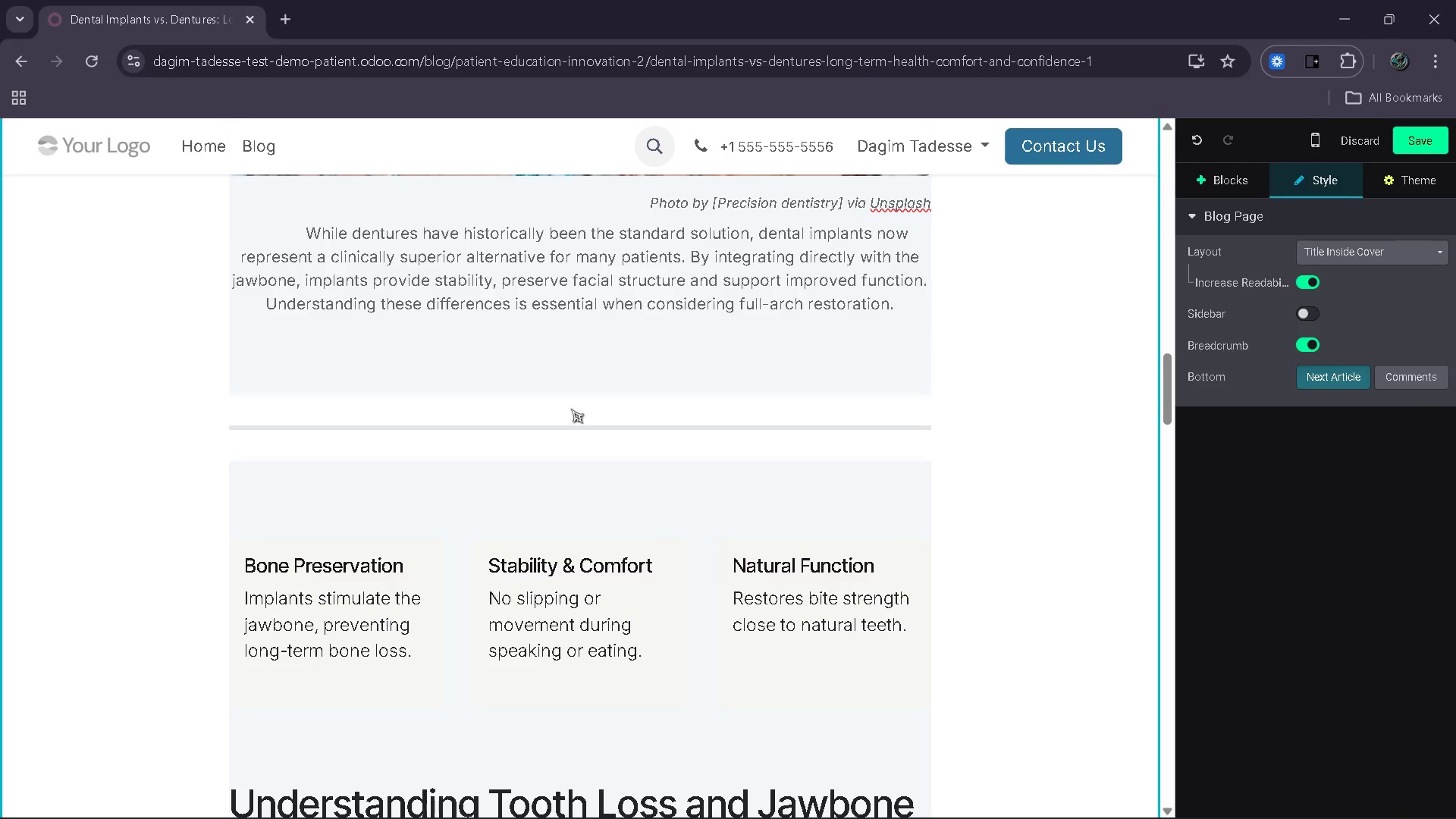 
left_click([571, 411])
 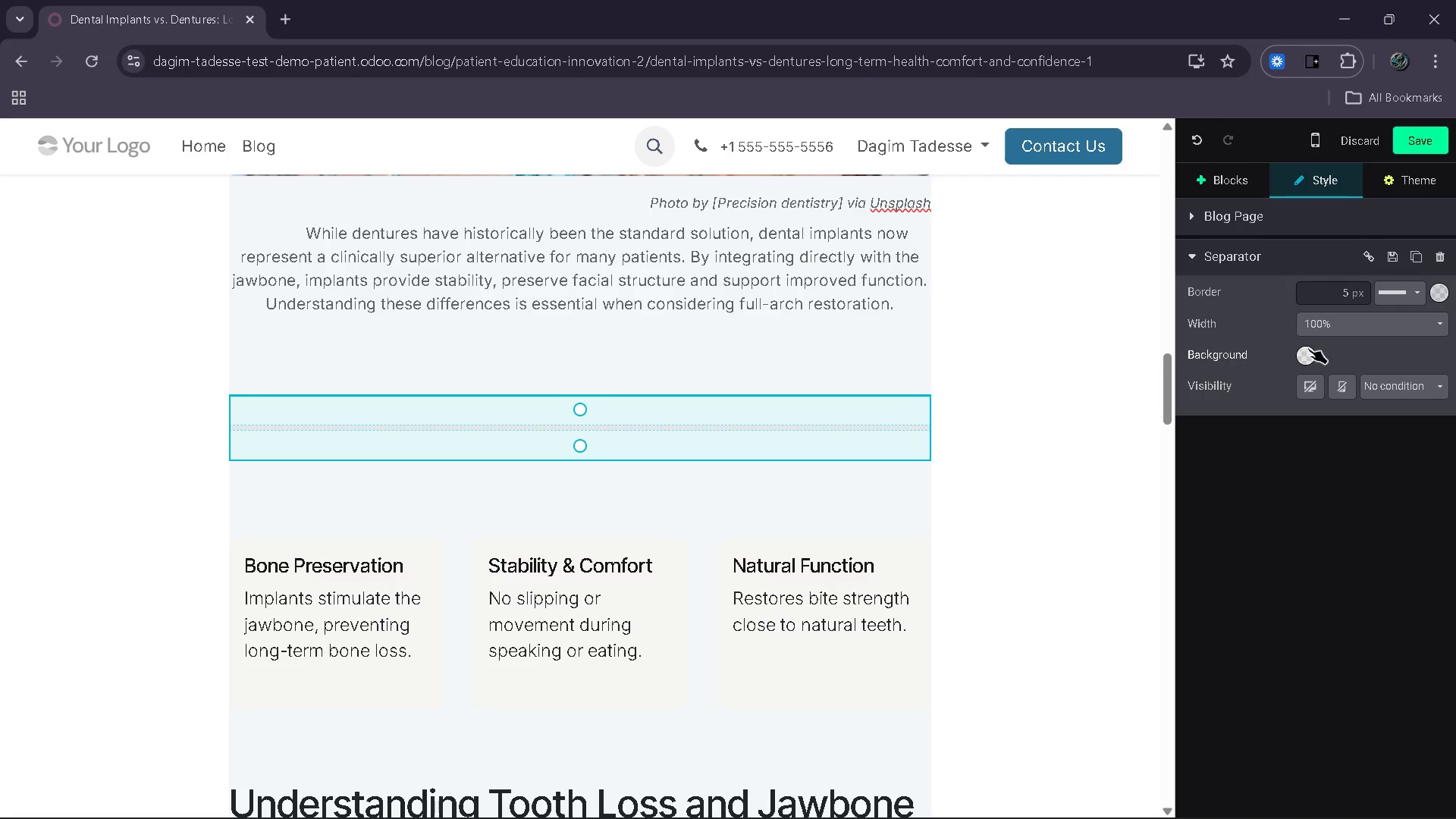 
left_click([1313, 350])
 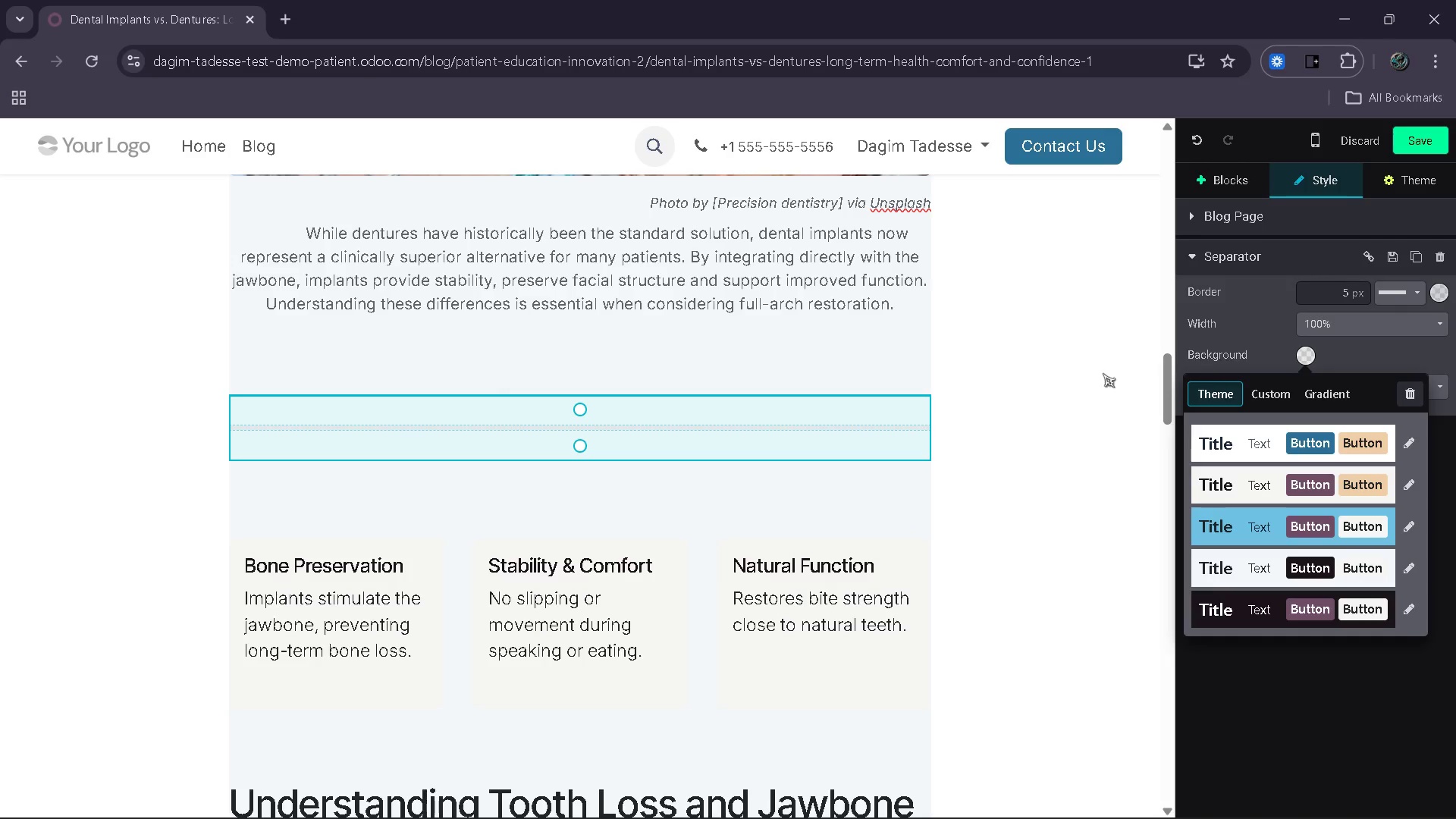 
left_click([1075, 377])
 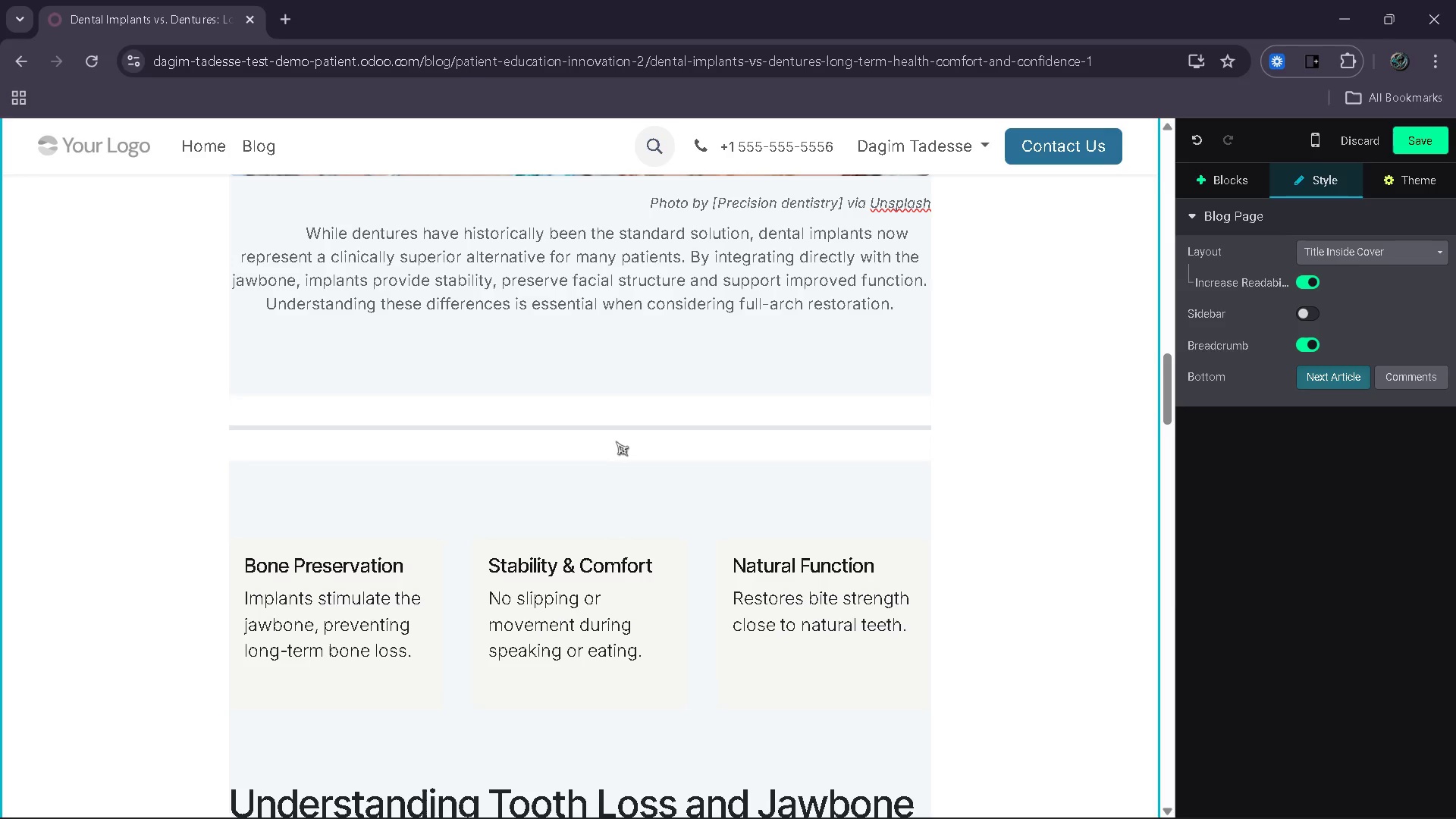 
left_click([618, 441])
 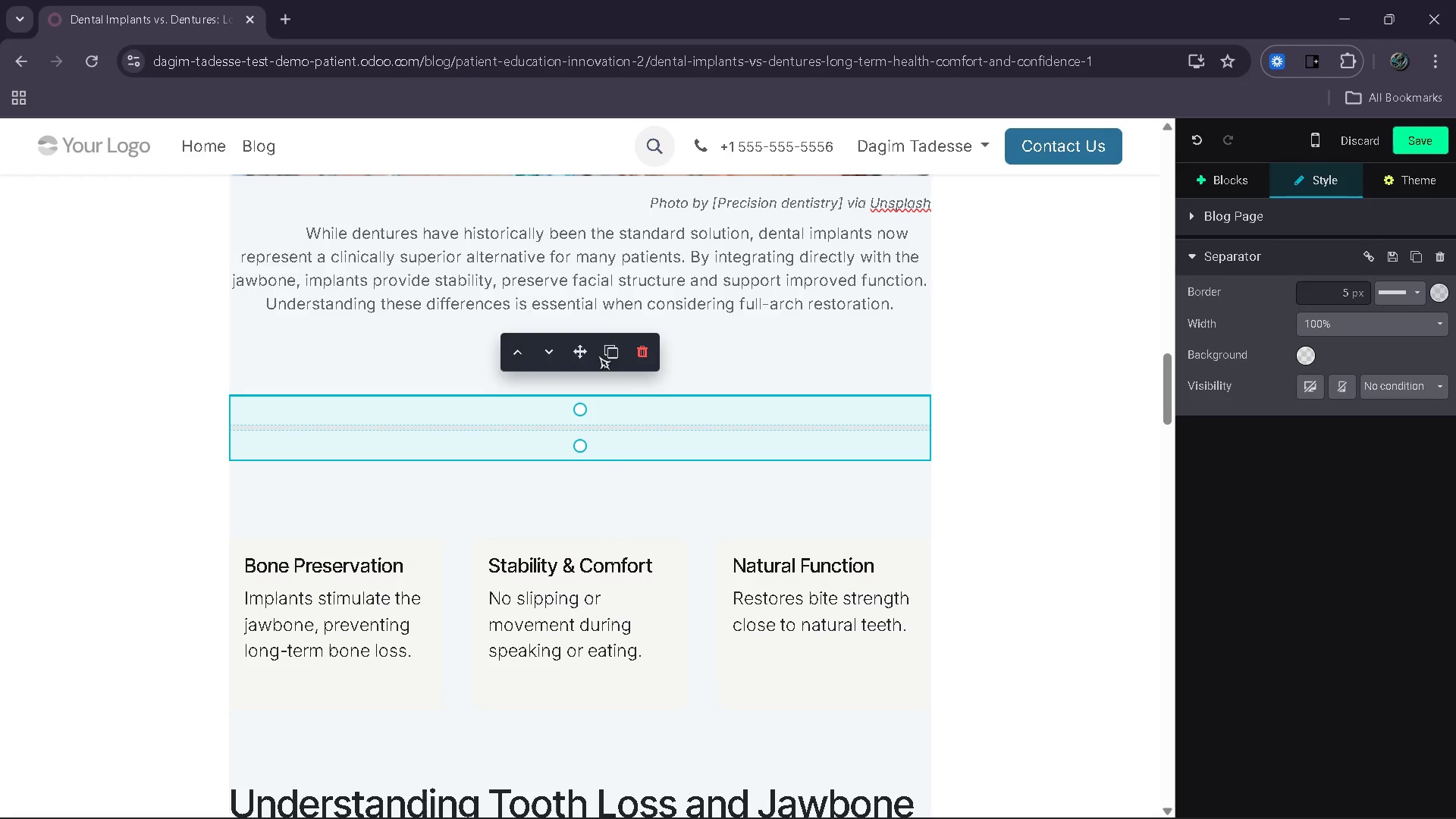 
left_click([604, 356])
 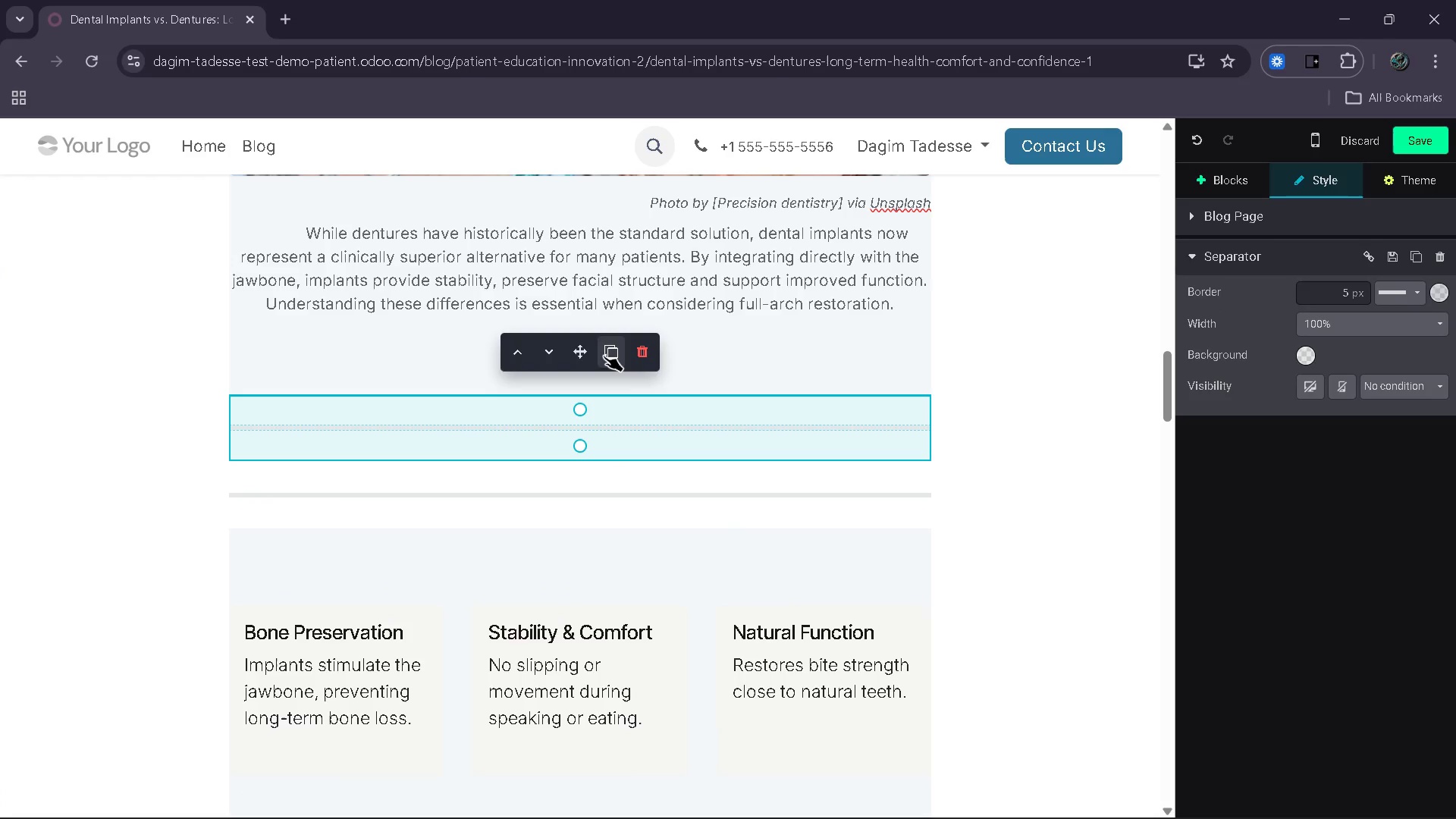 
left_click([604, 356])
 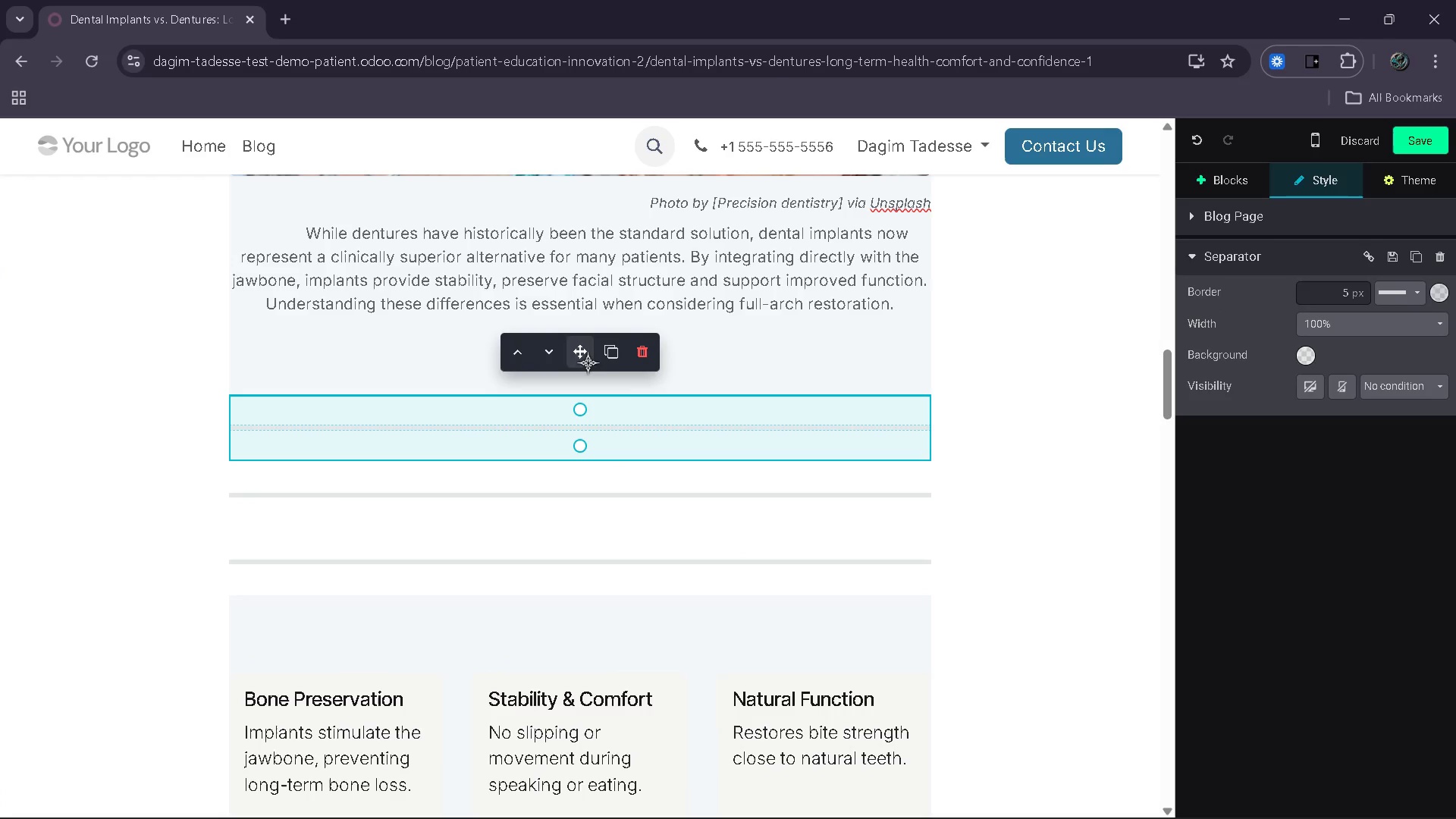 
left_click_drag(start_coordinate=[578, 355], to_coordinate=[595, 495])
 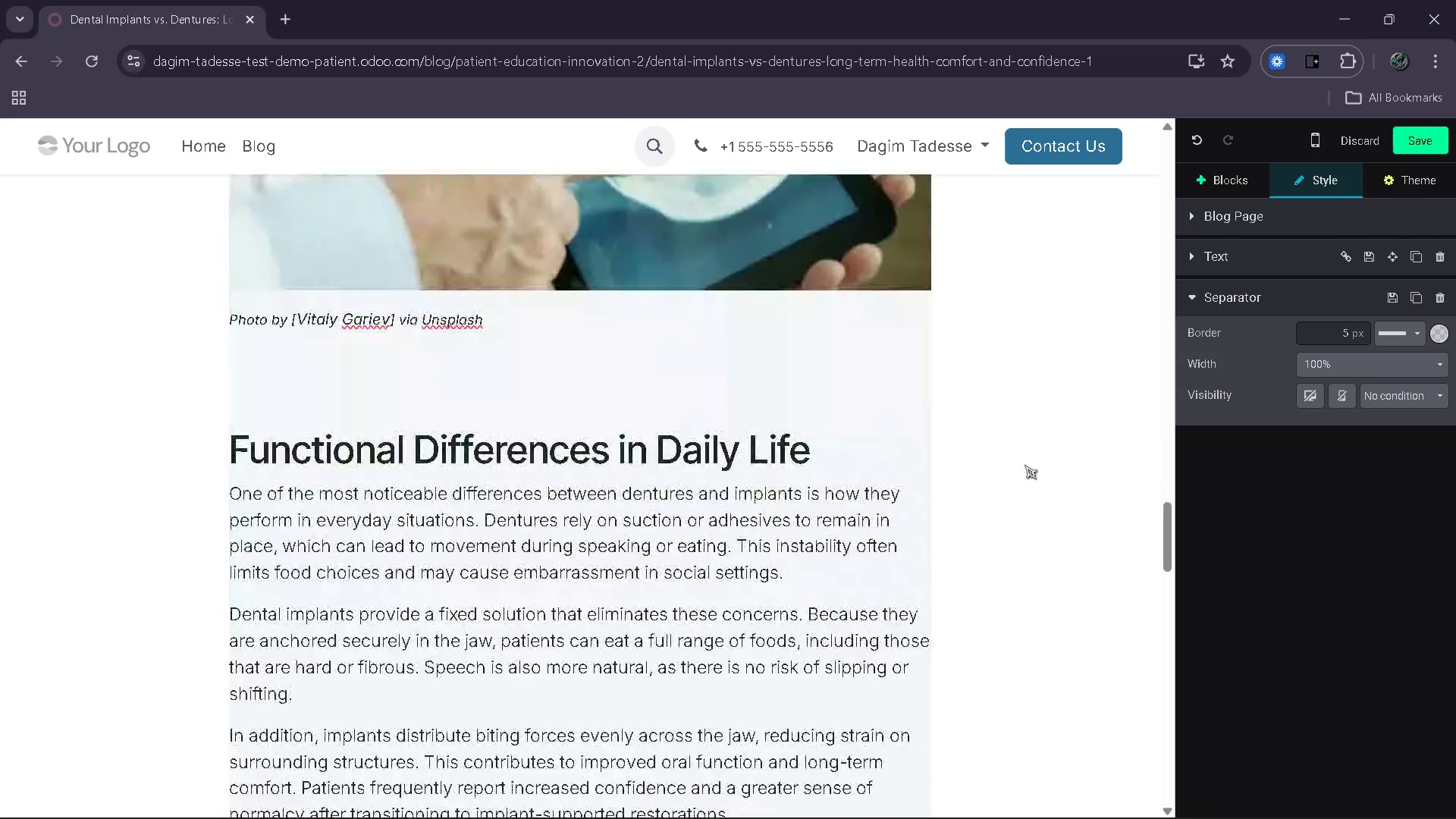 
wait(9.47)
 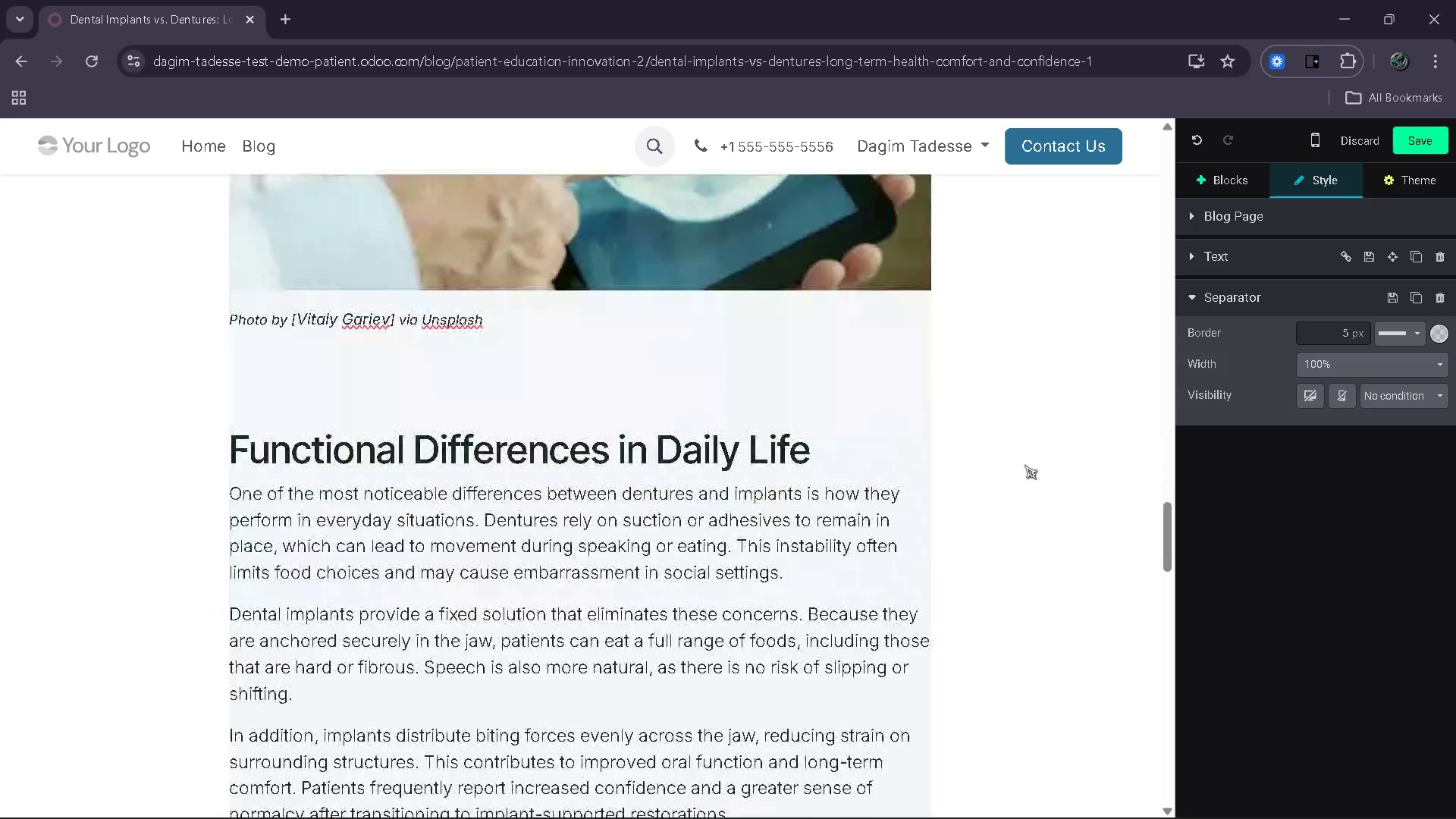 
left_click([562, 419])
 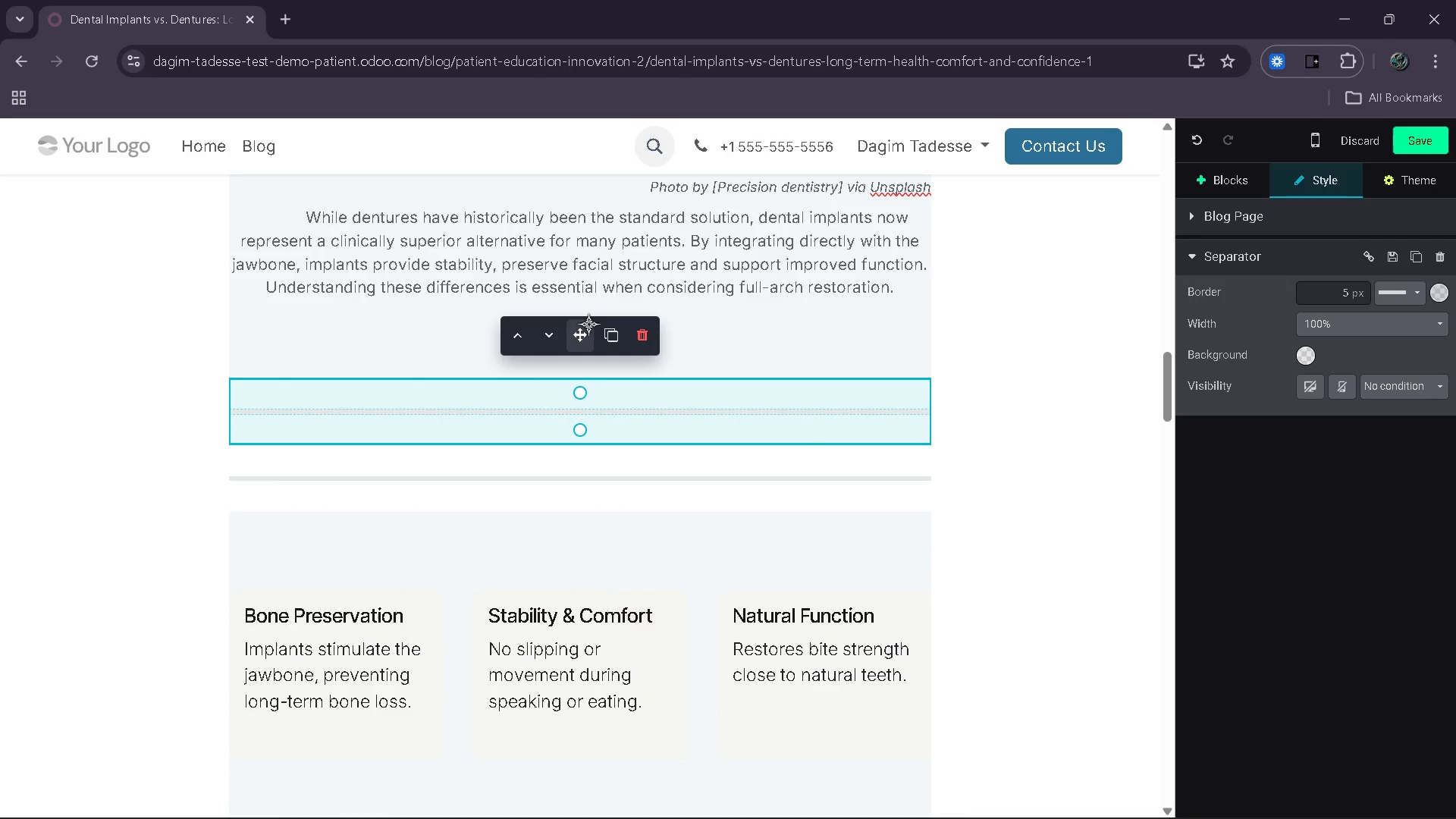 
left_click_drag(start_coordinate=[586, 327], to_coordinate=[560, 573])
 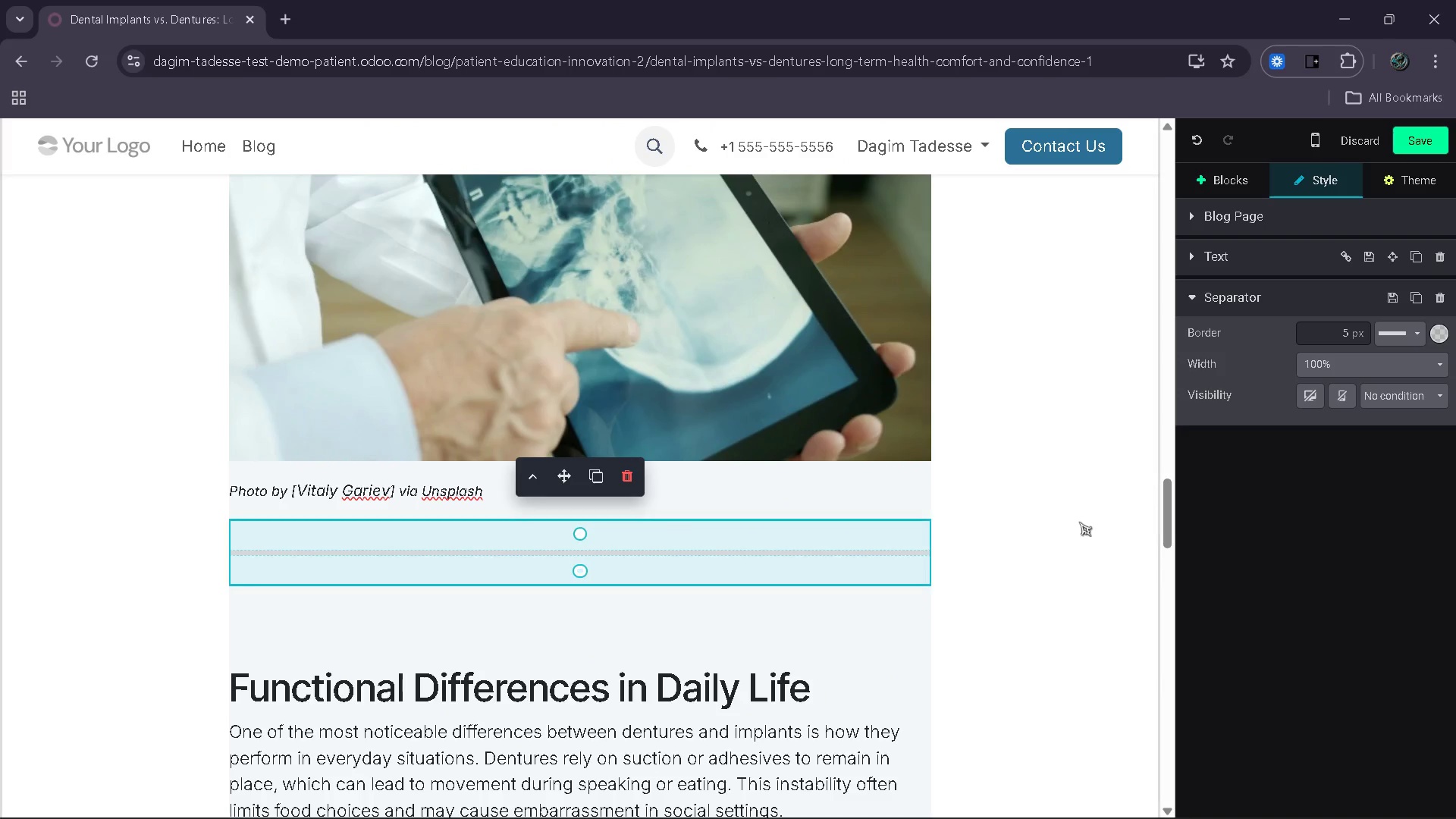 
left_click([1081, 522])
 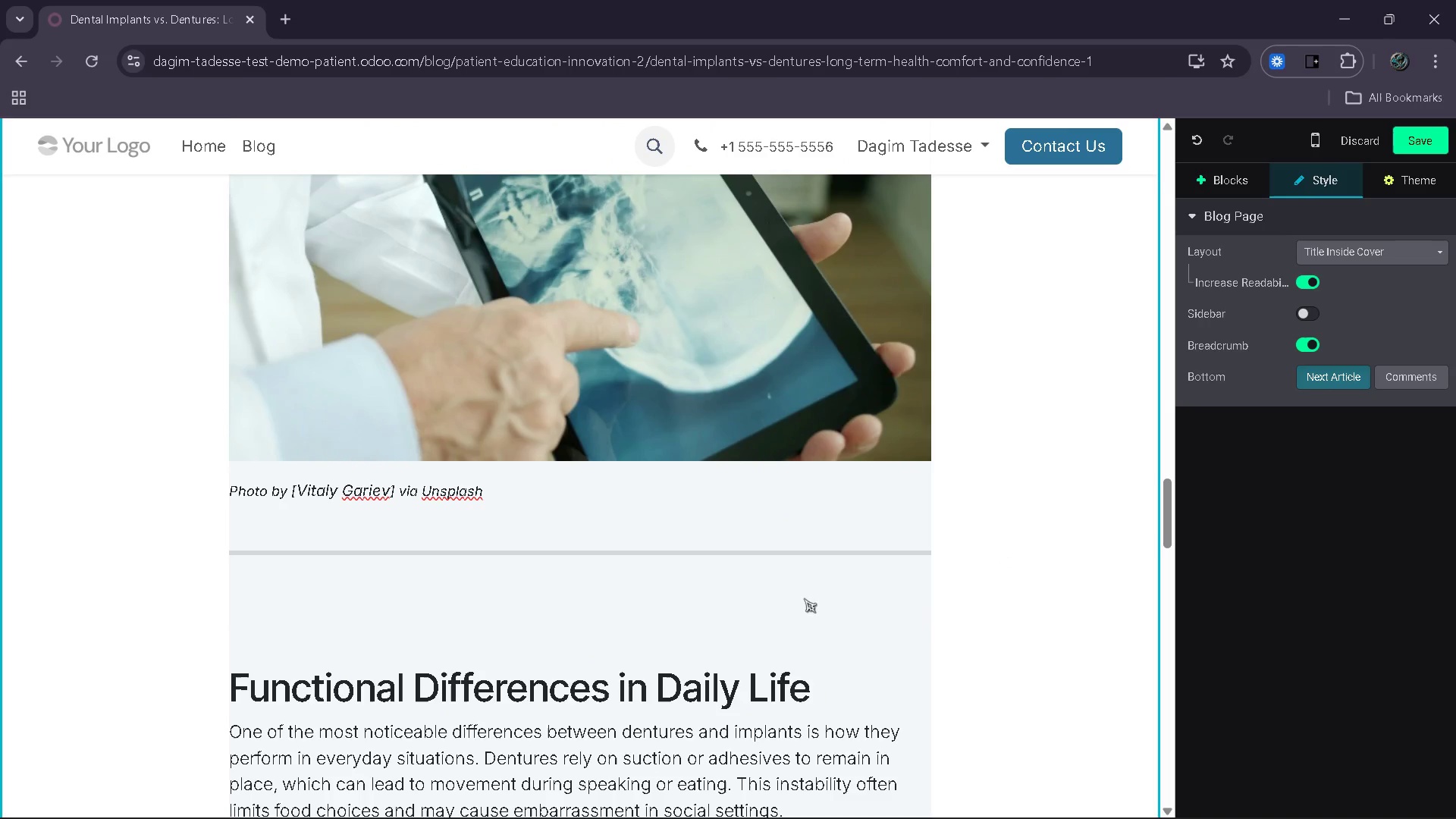 
left_click([801, 601])
 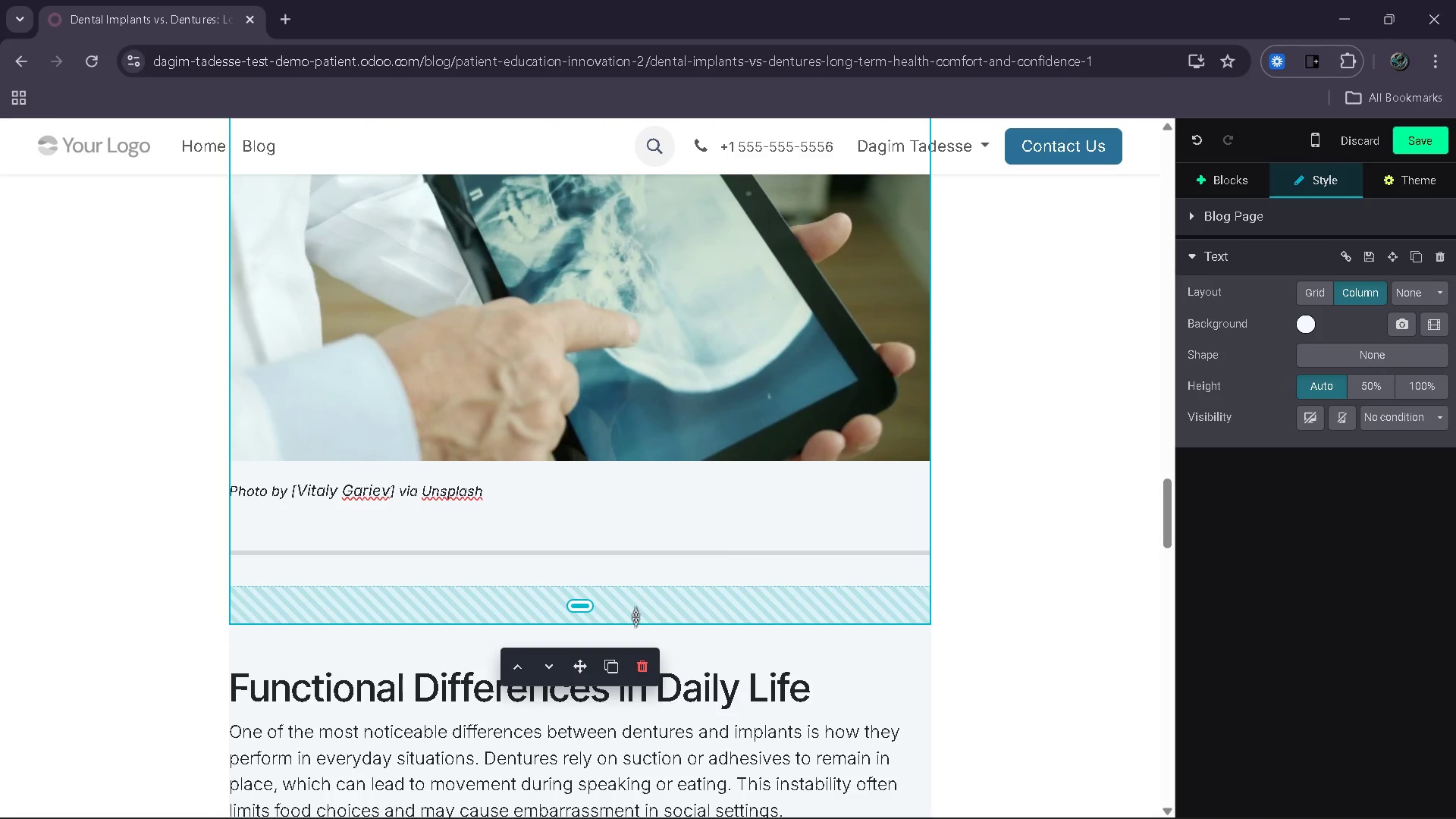 
left_click_drag(start_coordinate=[635, 617], to_coordinate=[646, 592])
 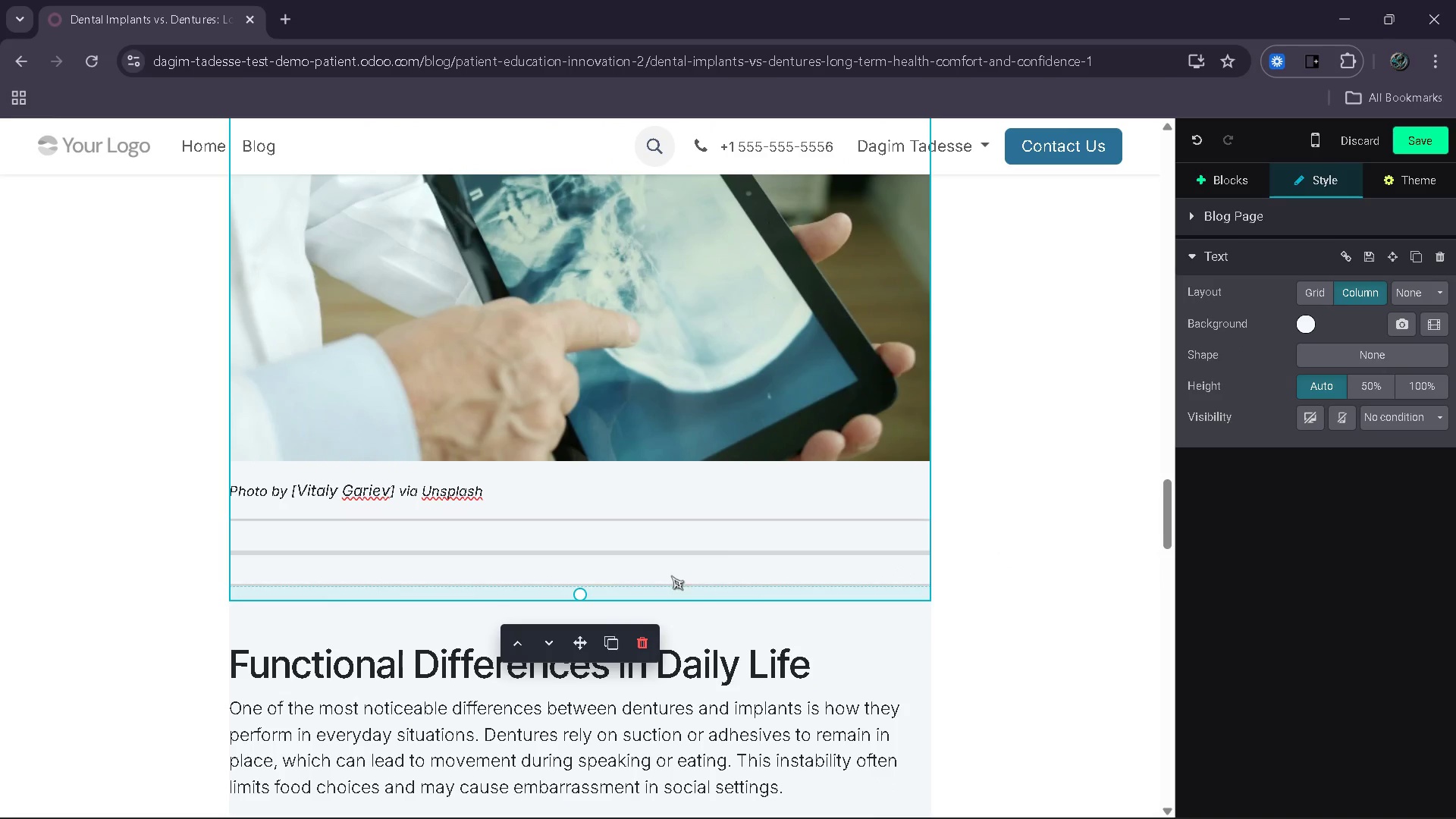 
left_click([633, 551])
 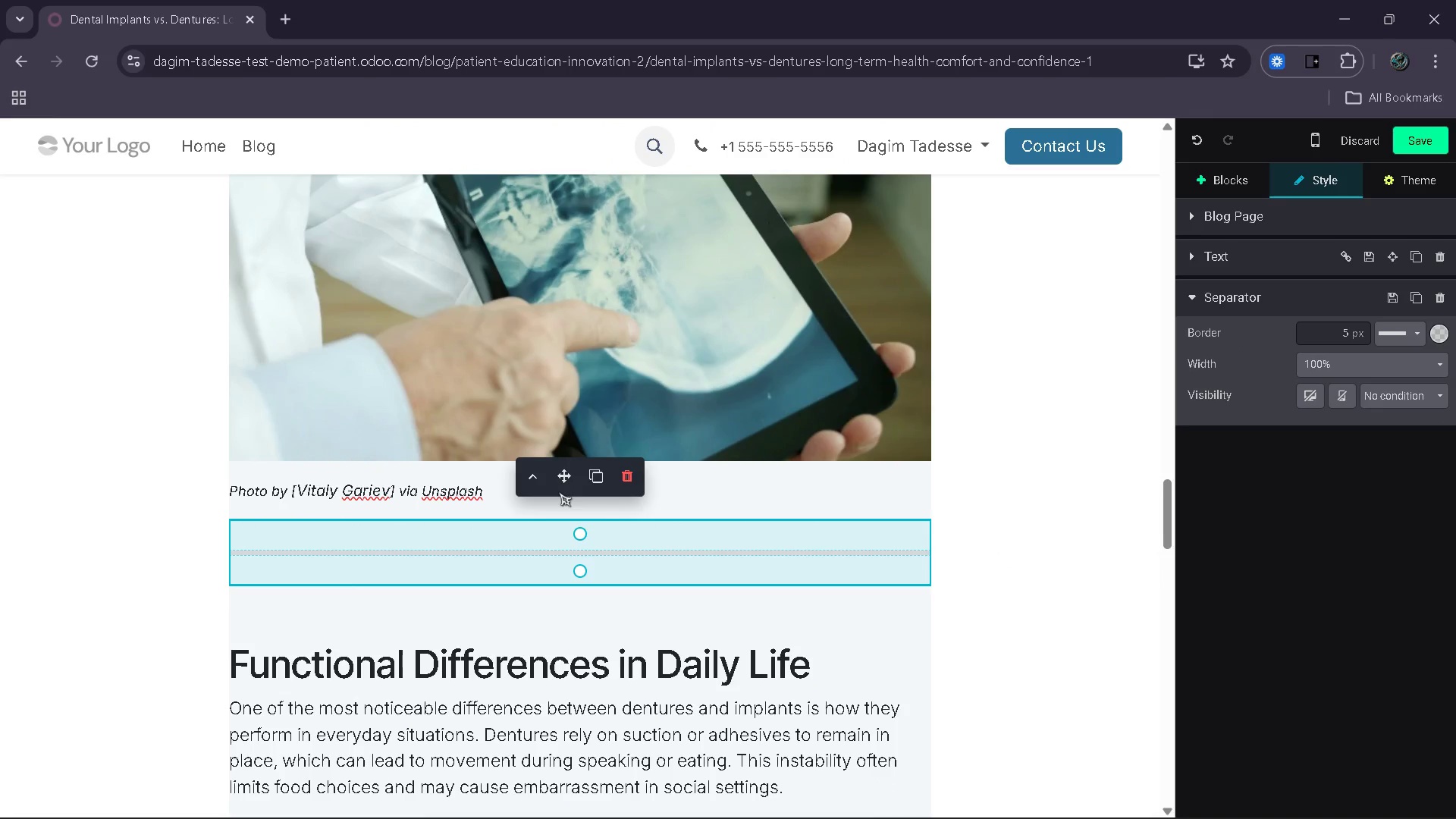 
left_click_drag(start_coordinate=[559, 486], to_coordinate=[559, 520])
 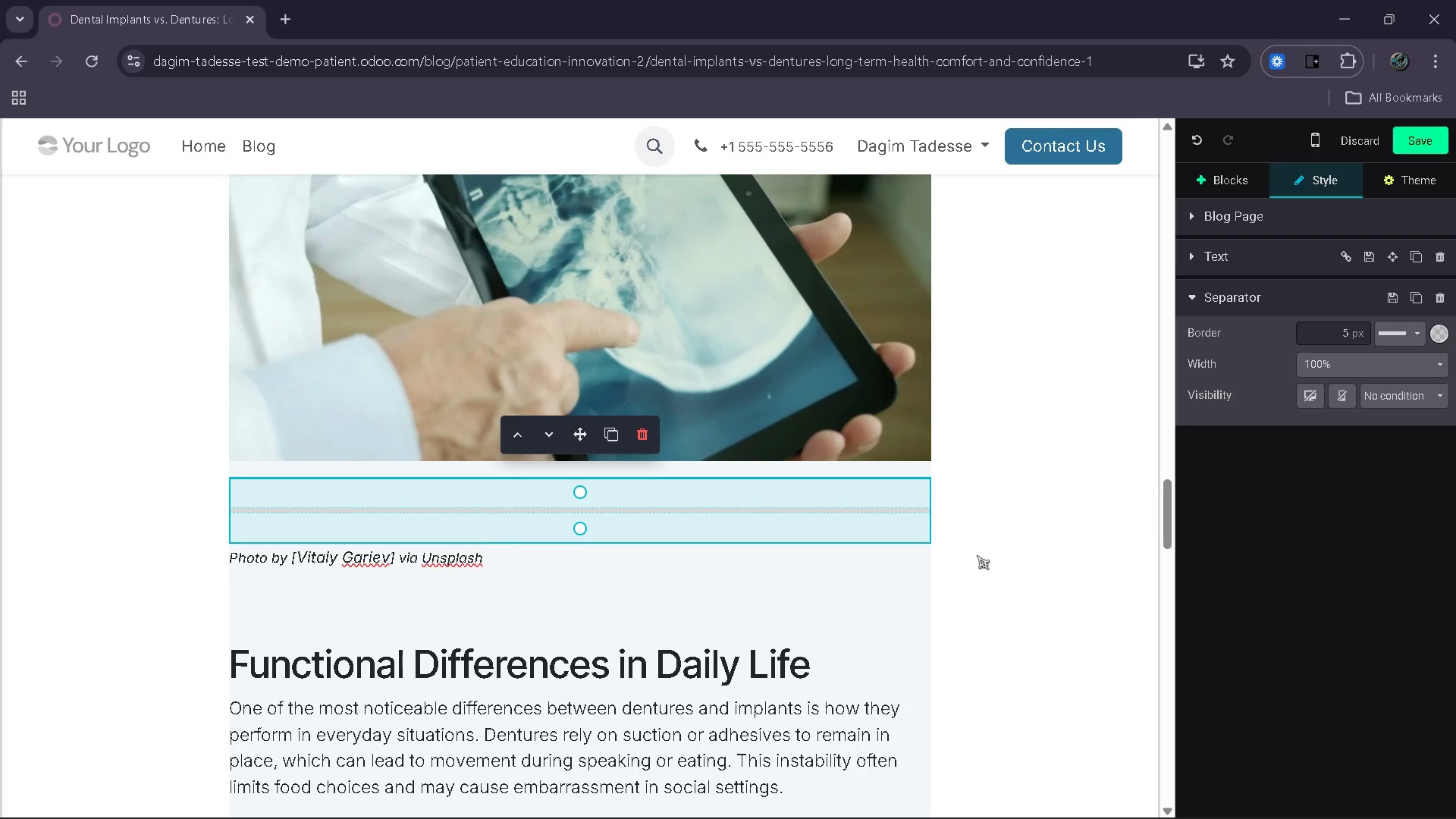 
left_click([977, 555])
 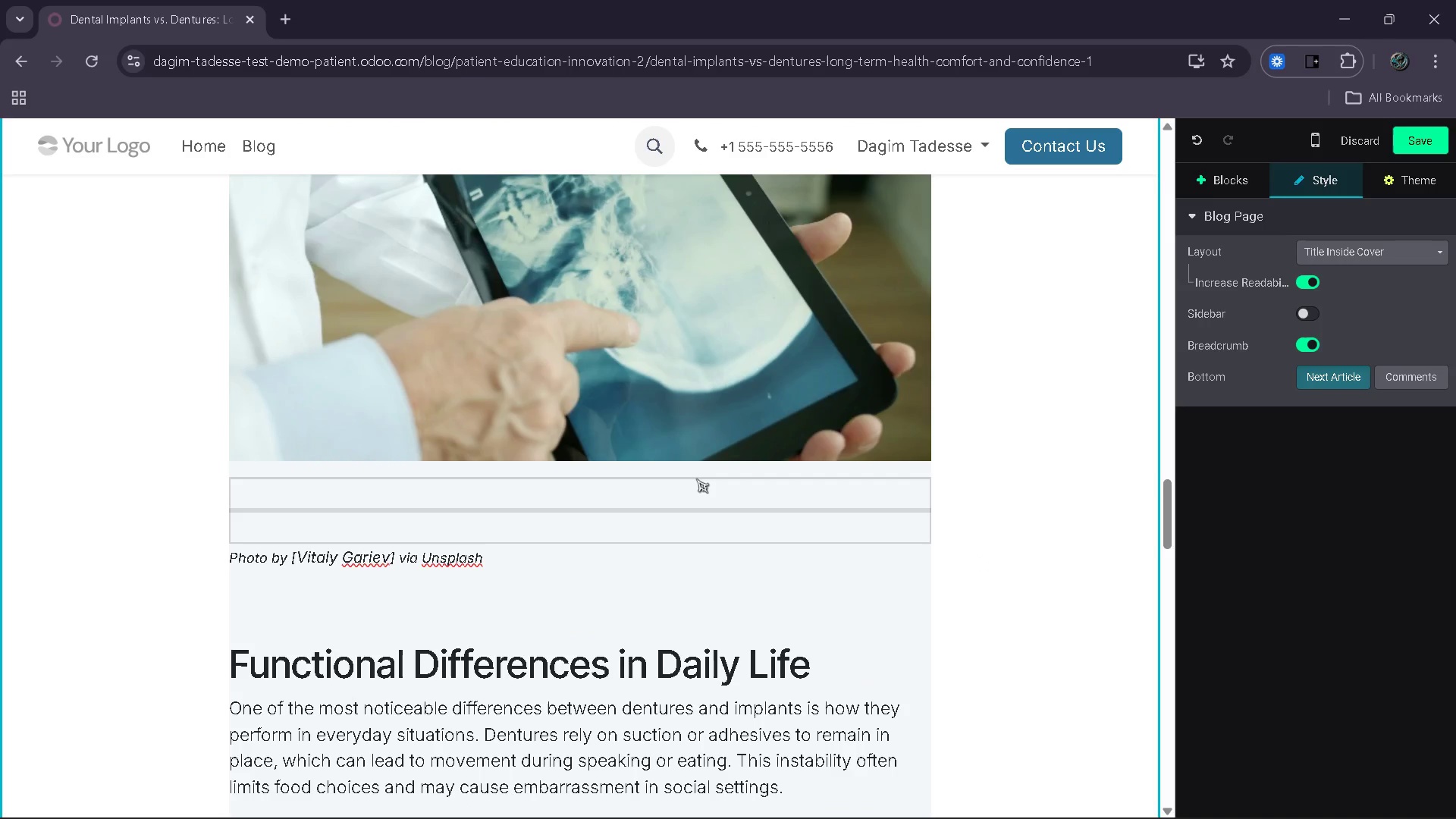 
left_click([696, 479])
 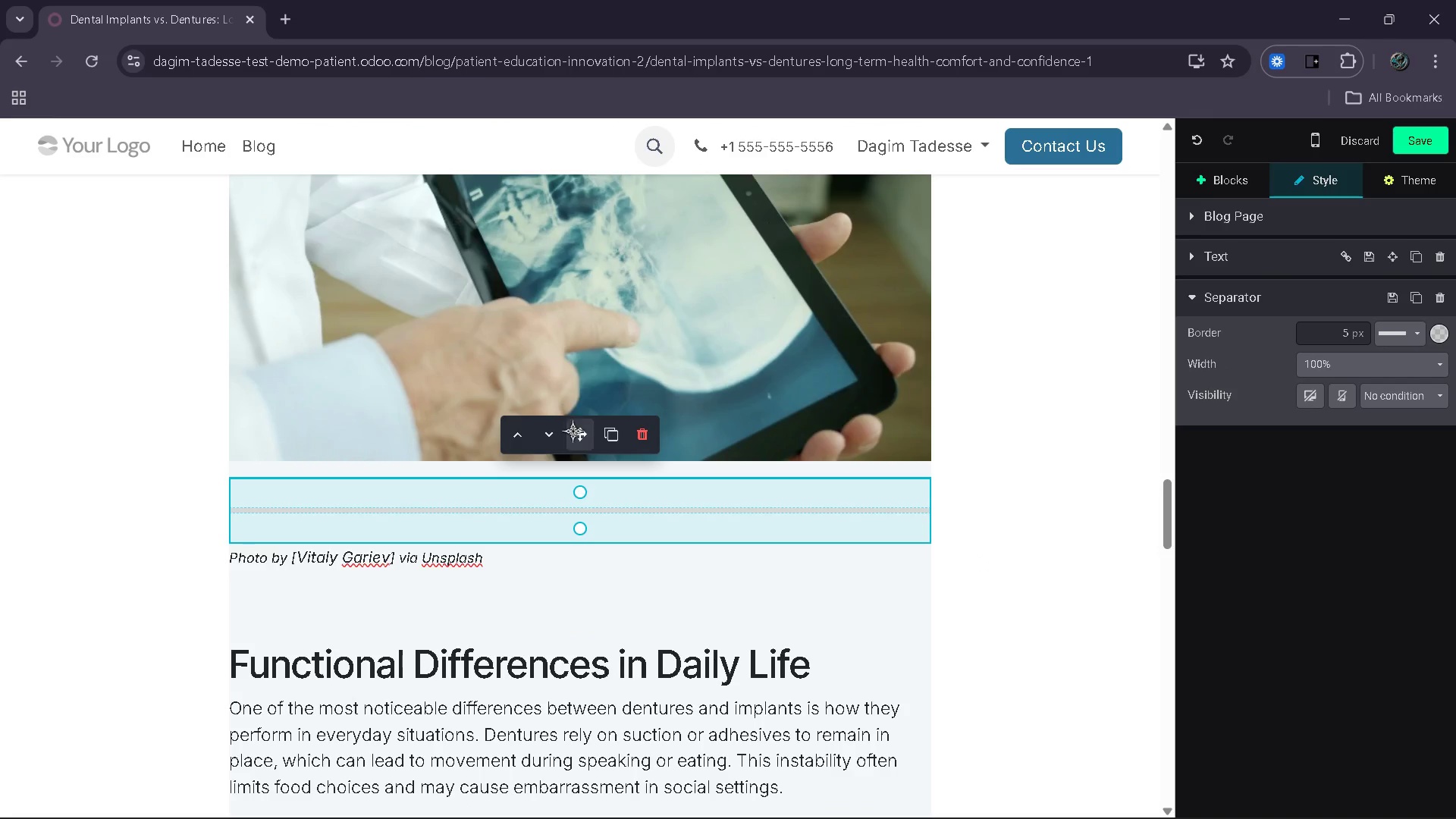 
left_click_drag(start_coordinate=[576, 425], to_coordinate=[532, 601])
 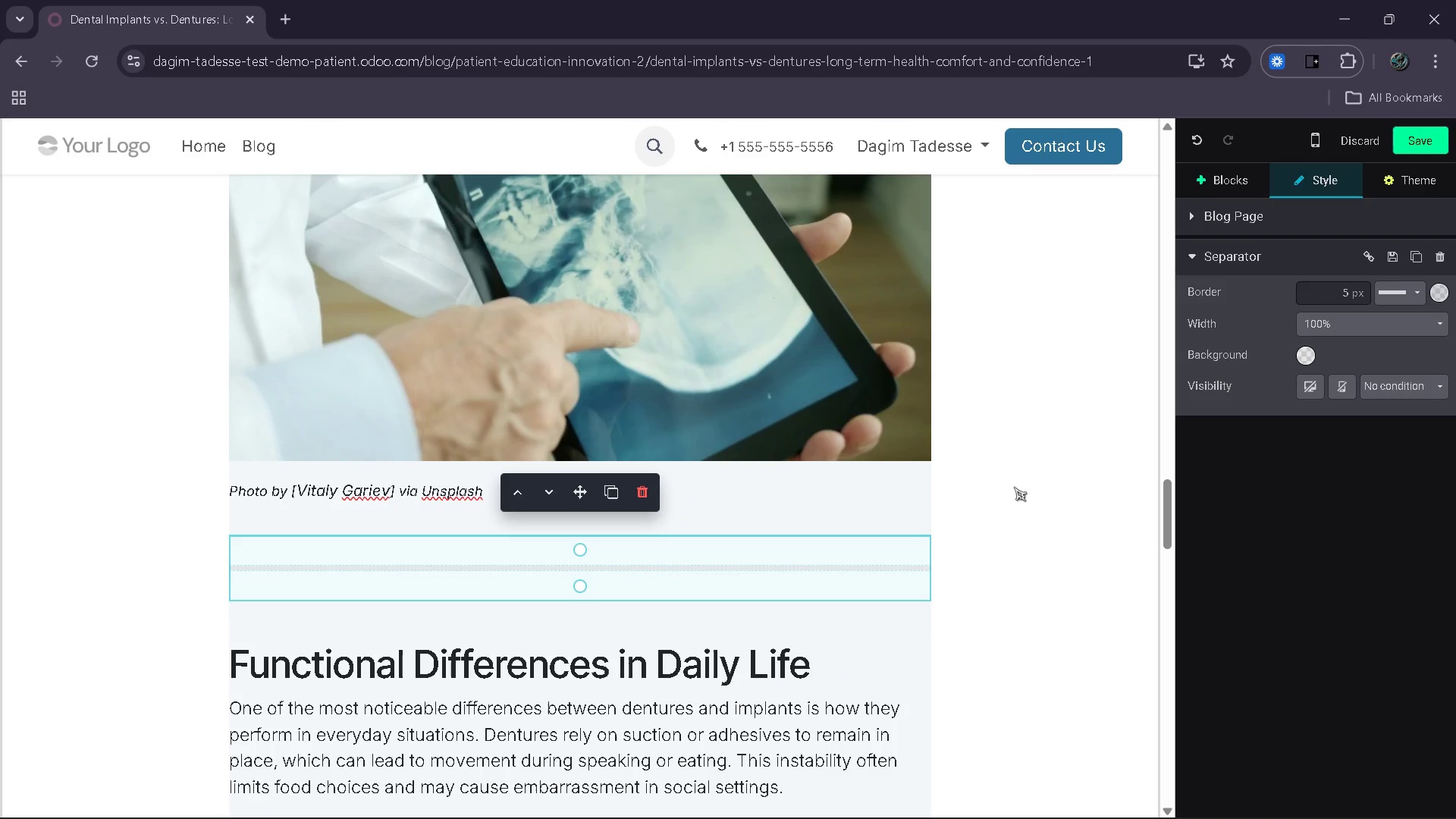 
left_click([1014, 487])
 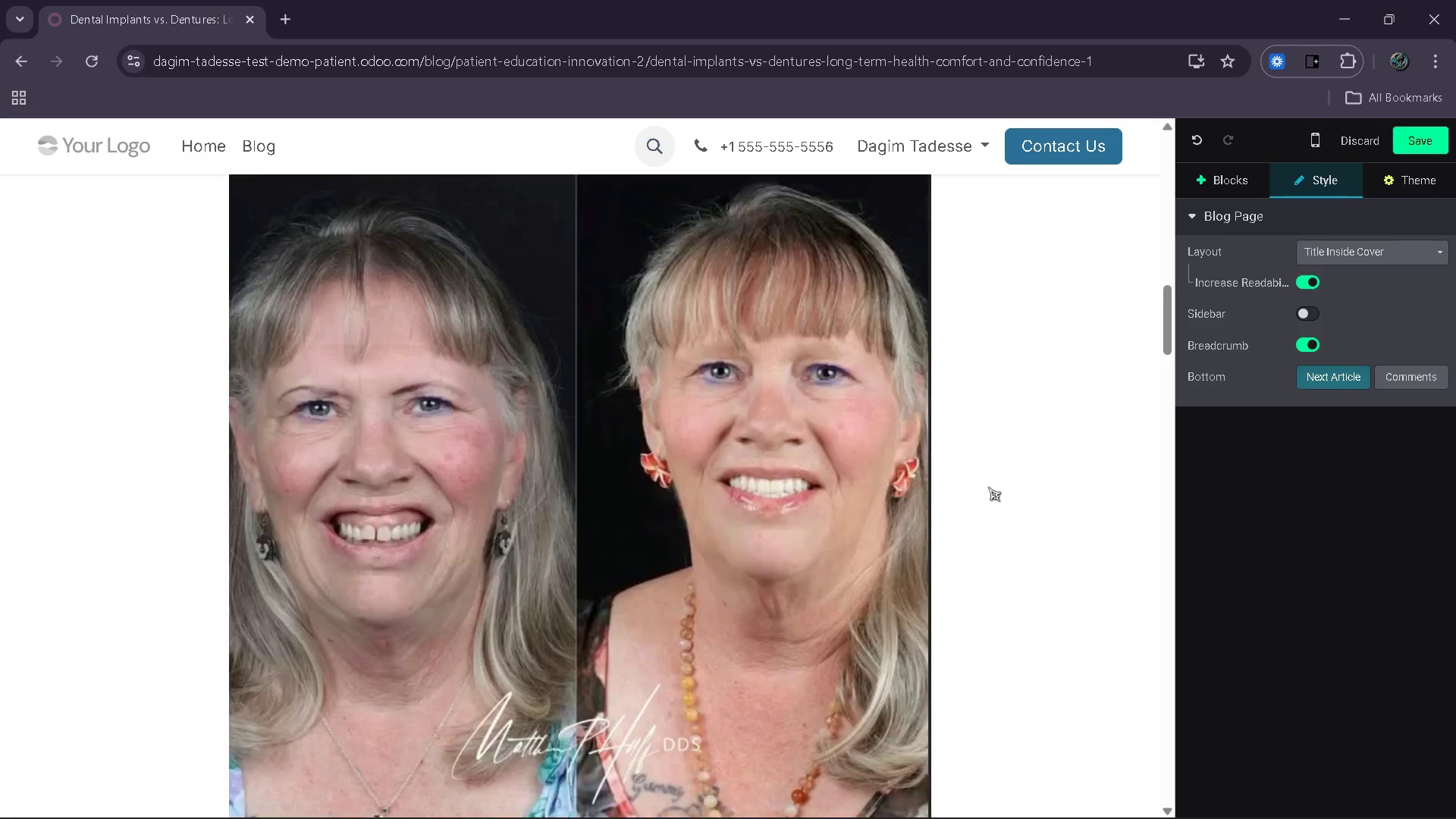 
wait(38.23)
 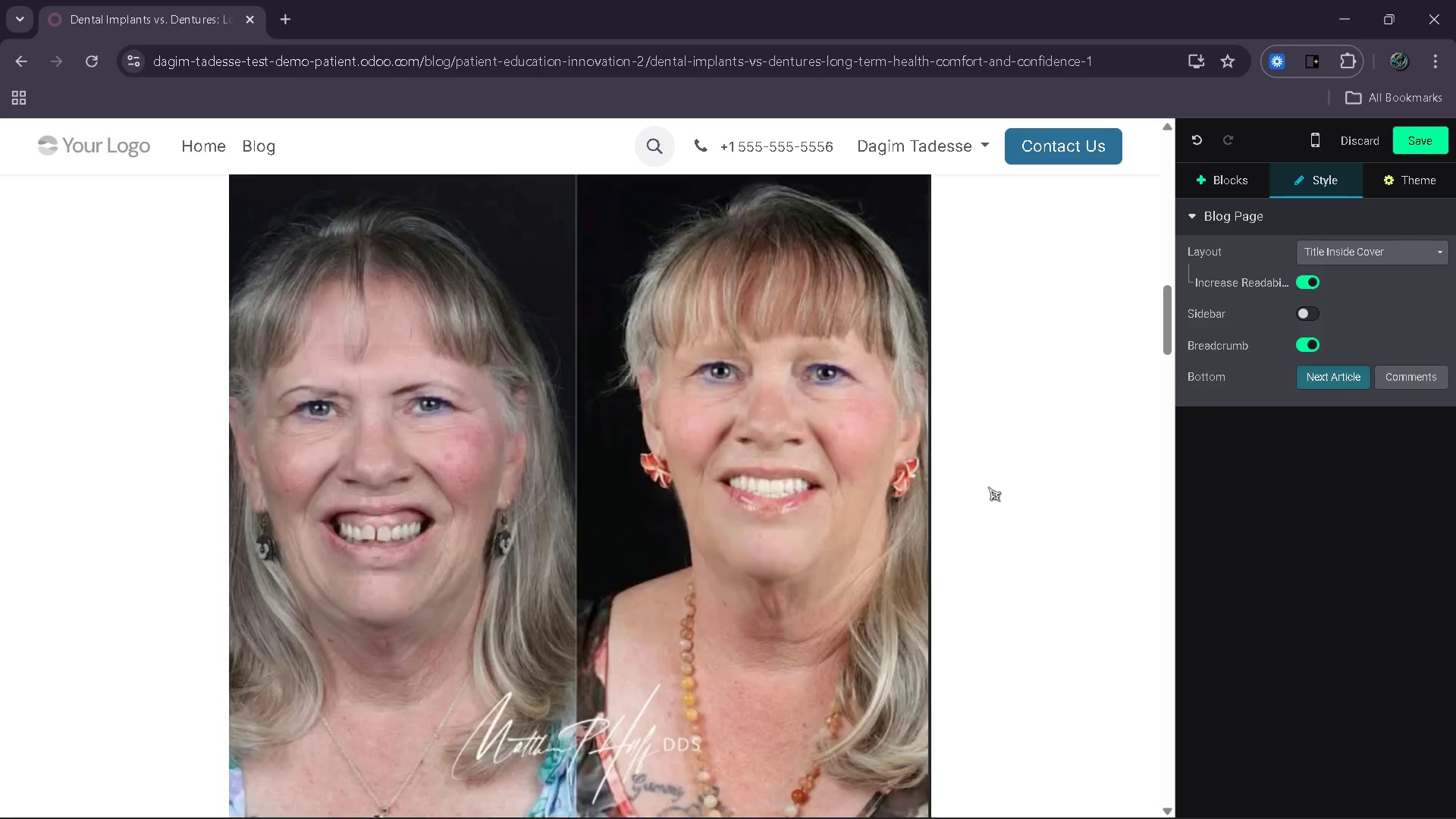 
left_click([1214, 161])
 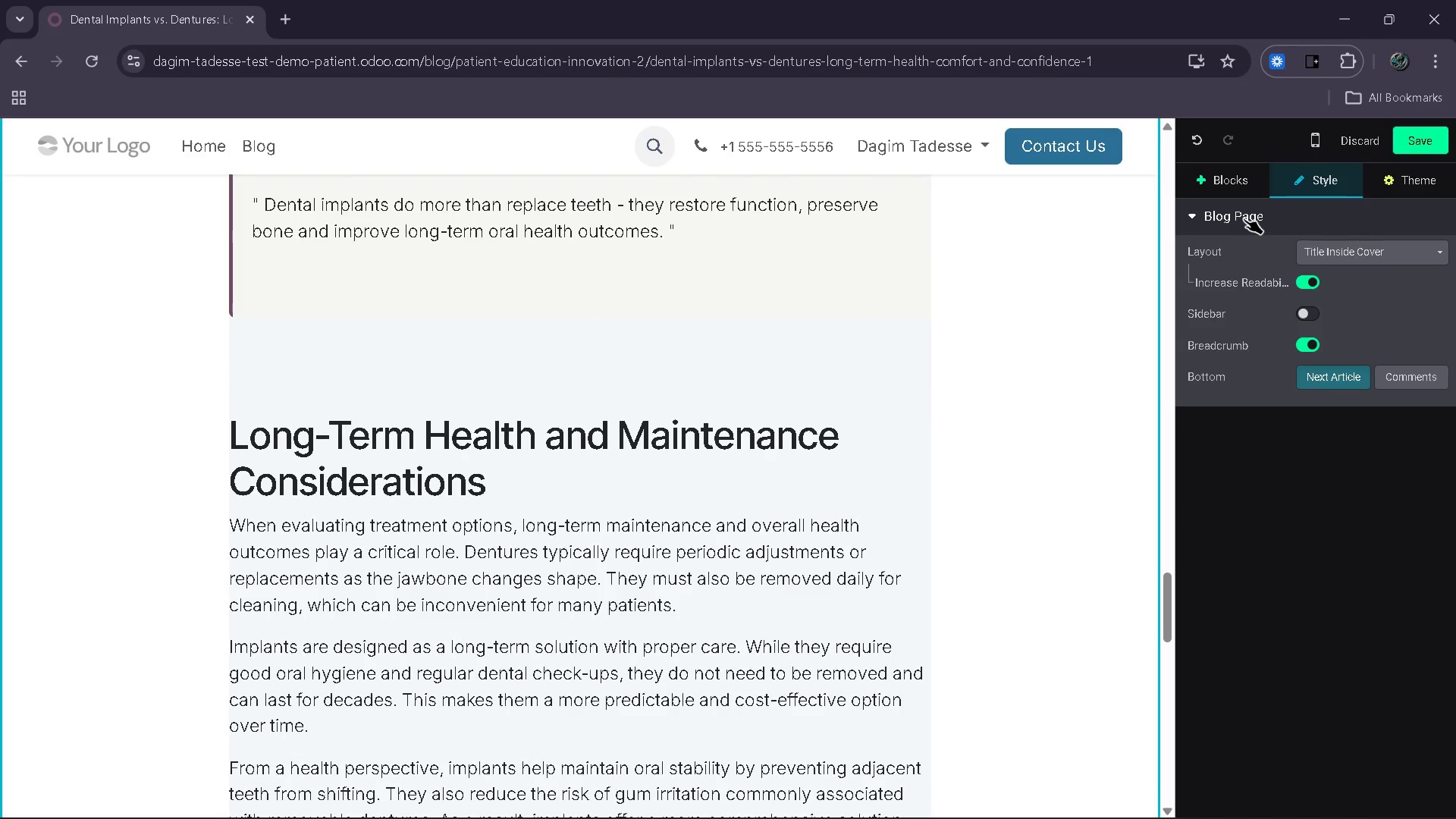 
left_click([1244, 218])
 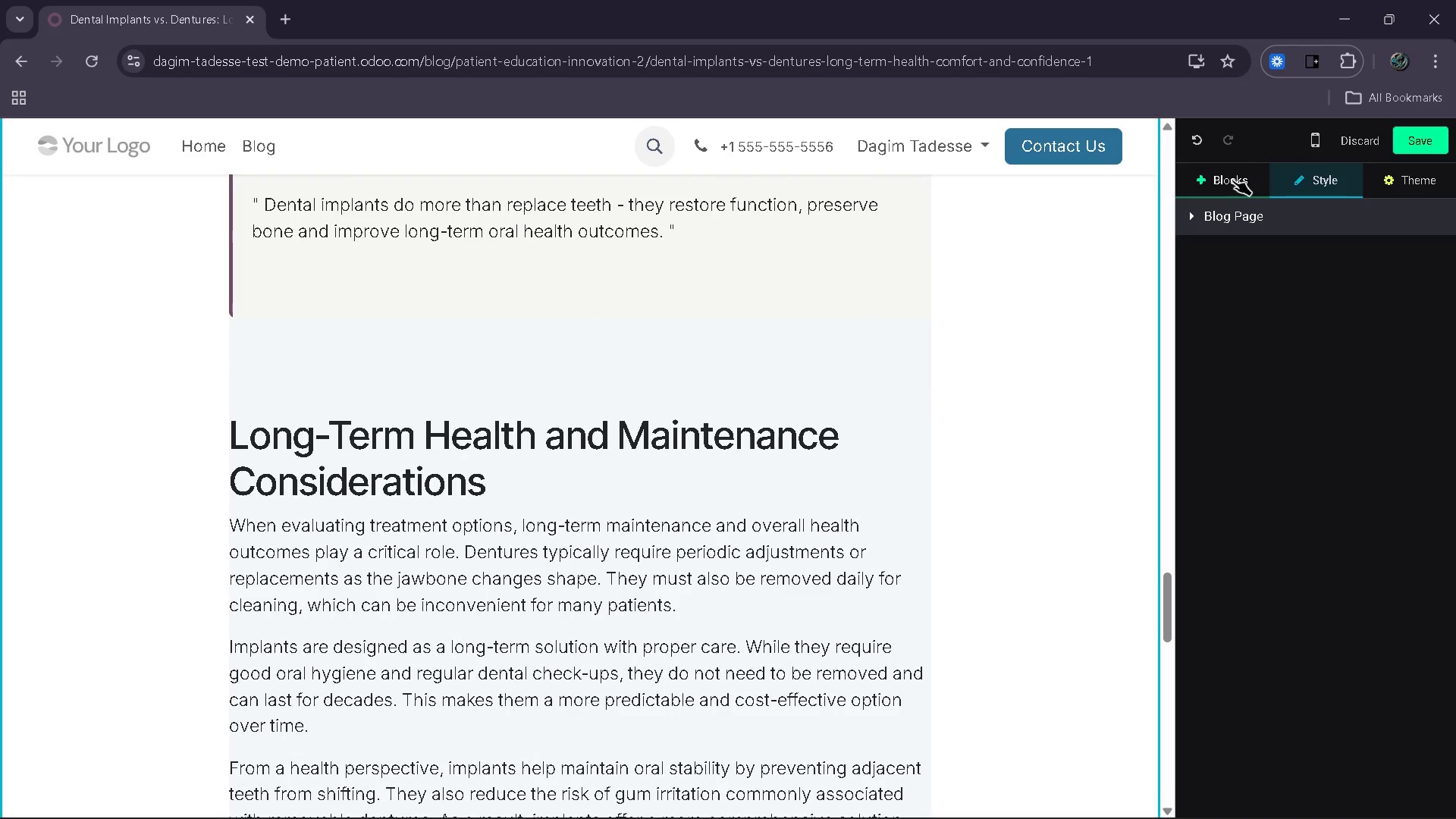 
left_click([1232, 180])
 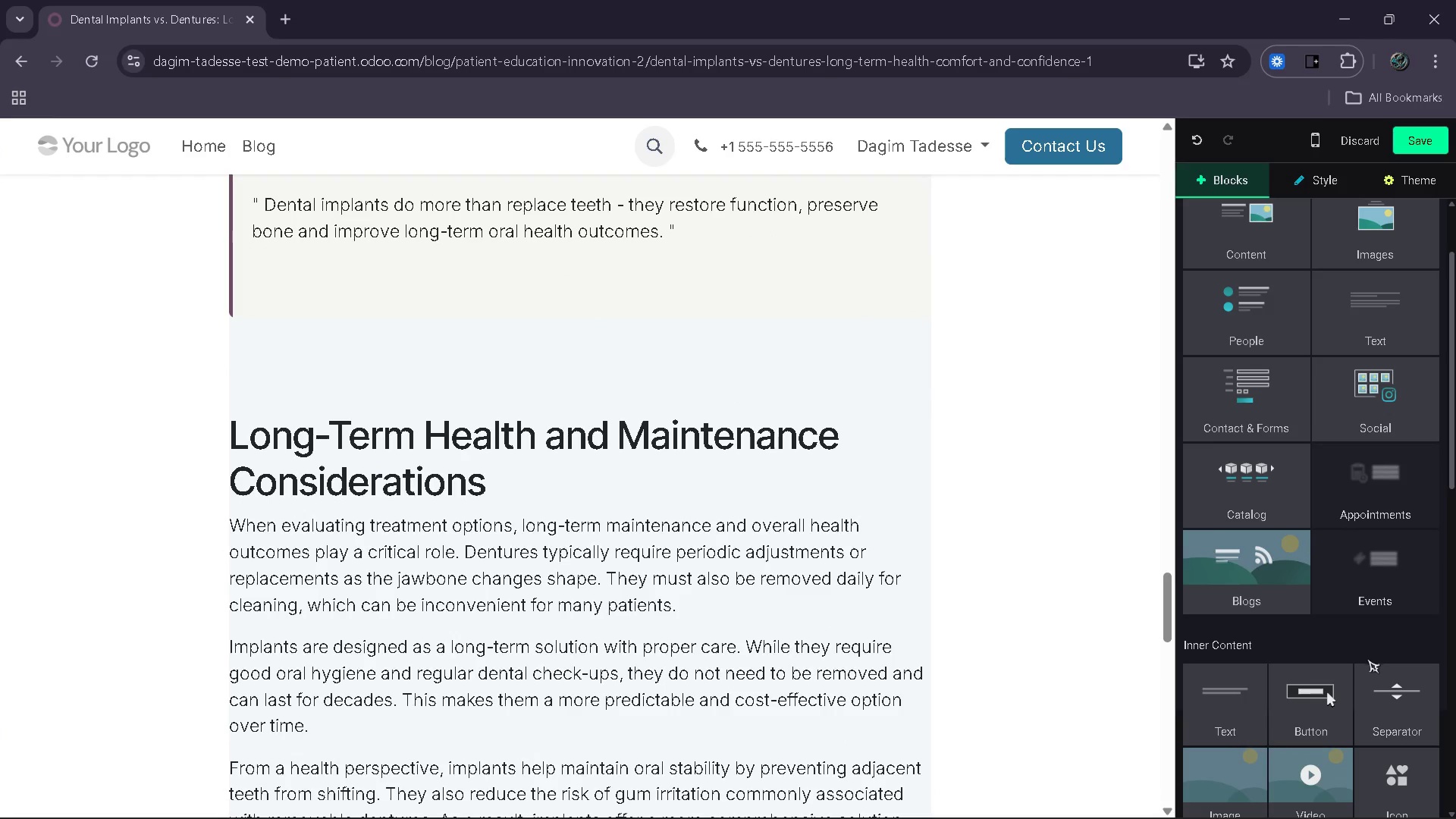 
left_click_drag(start_coordinate=[1380, 704], to_coordinate=[704, 475])
 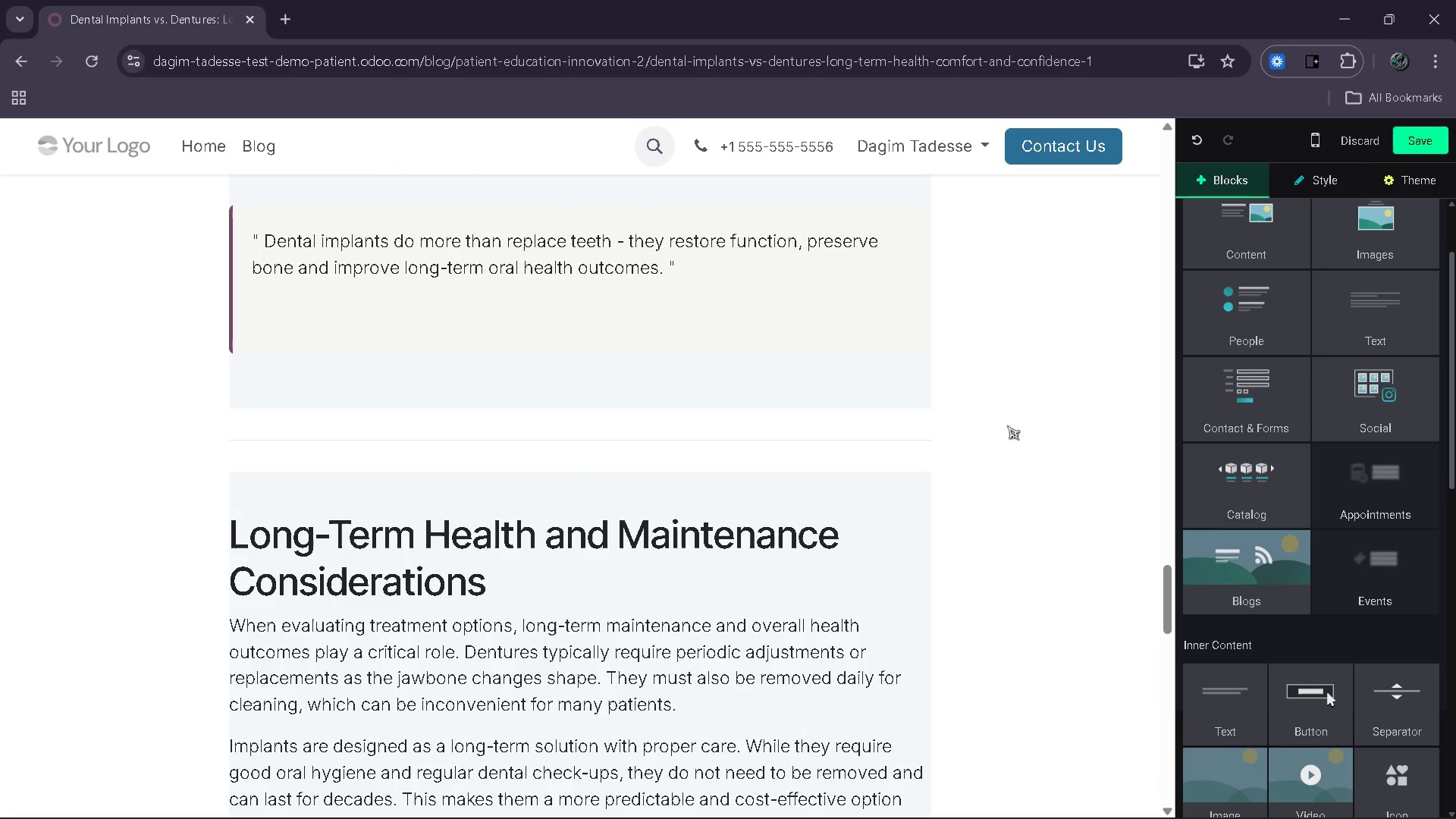 
left_click([894, 426])
 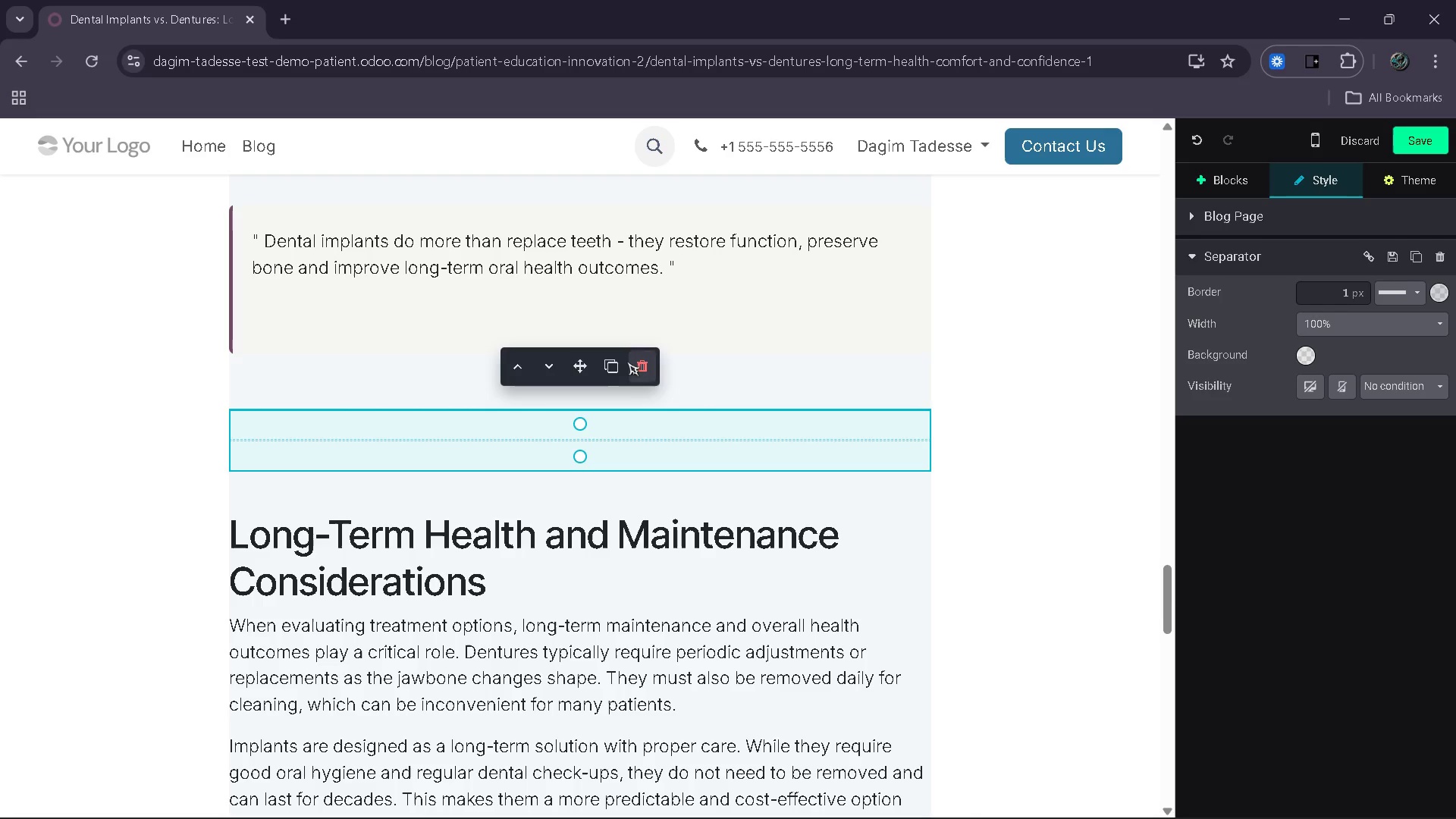 
left_click([626, 363])
 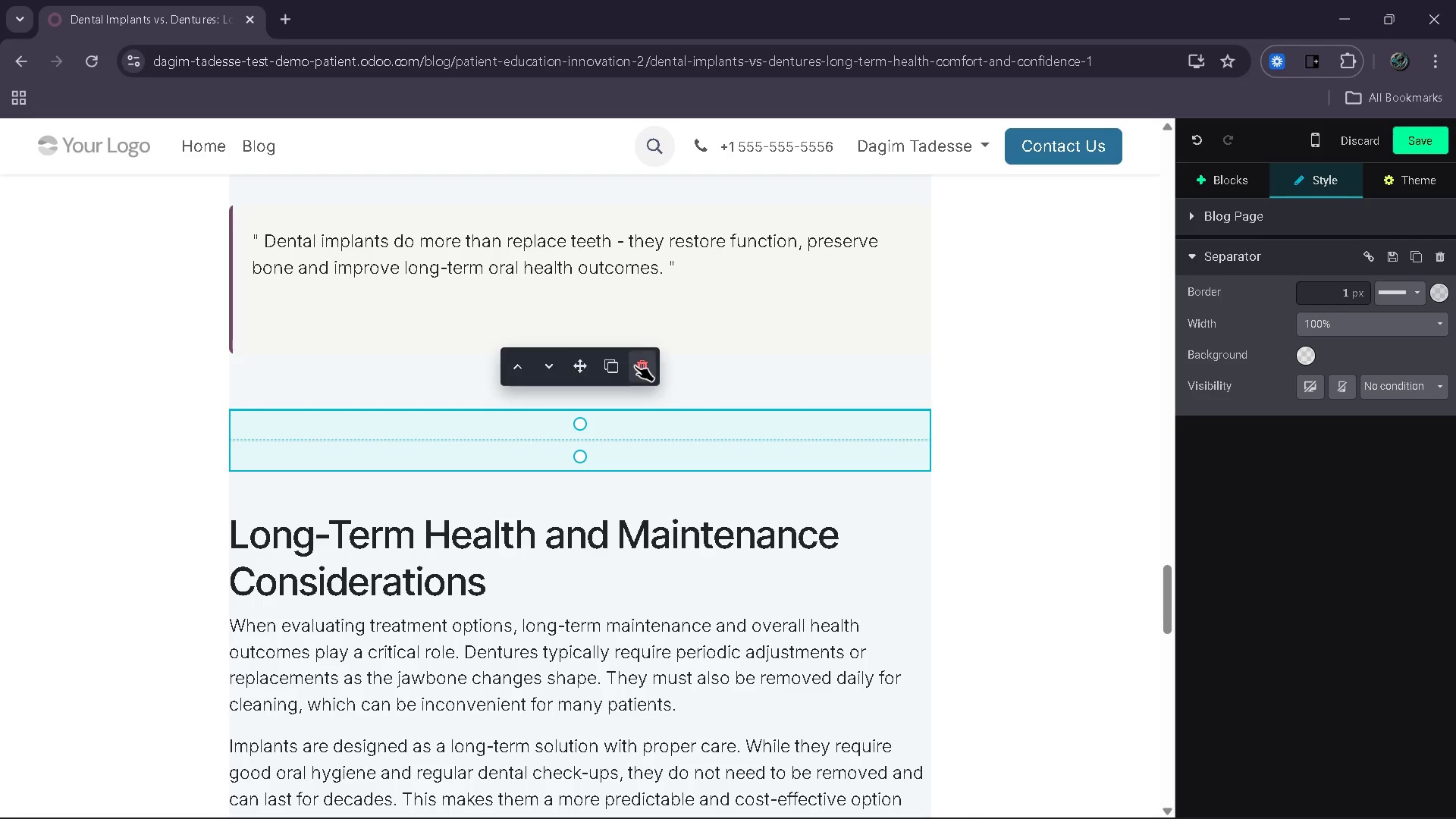 
left_click([635, 366])
 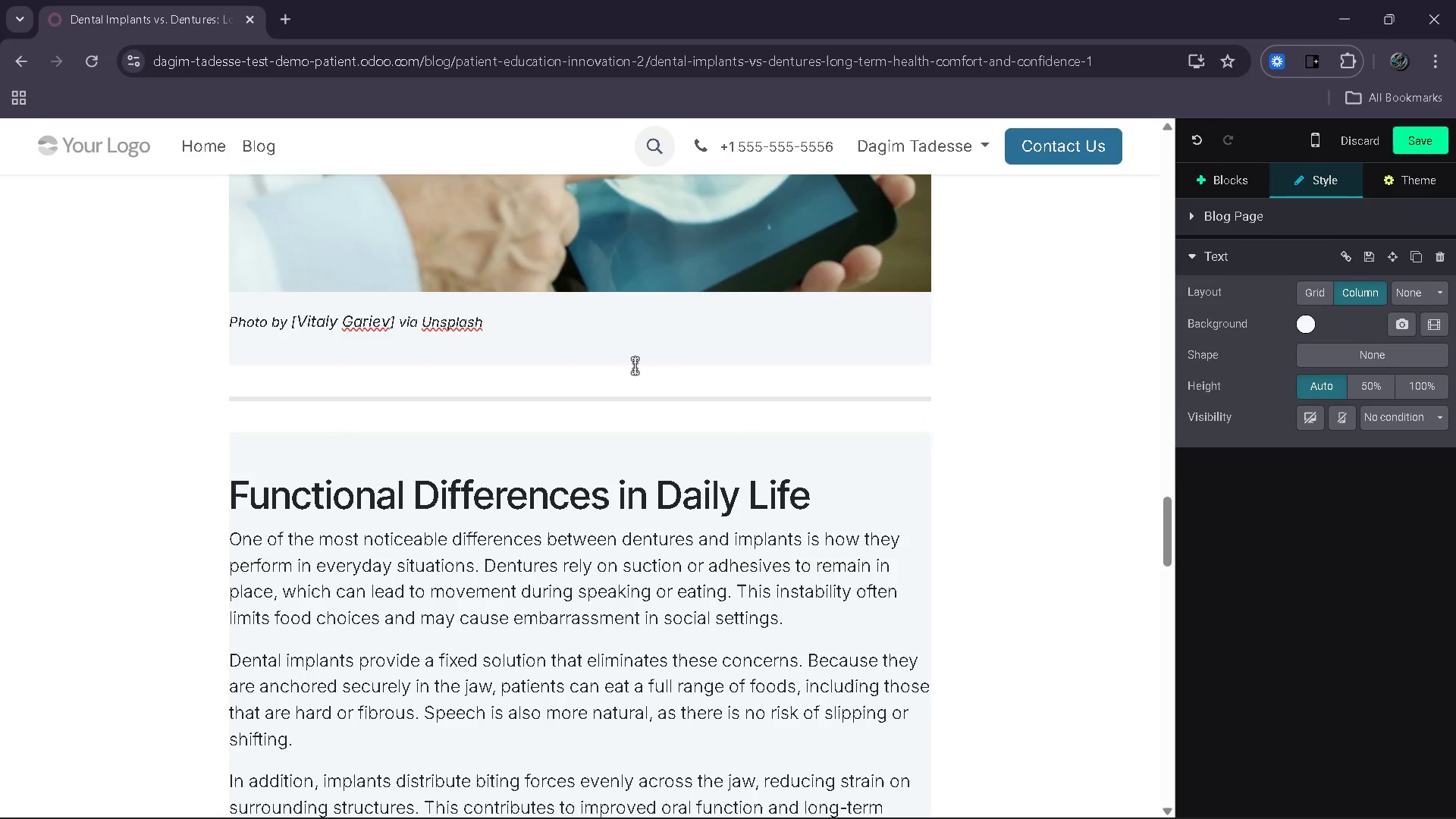 
left_click([618, 401])
 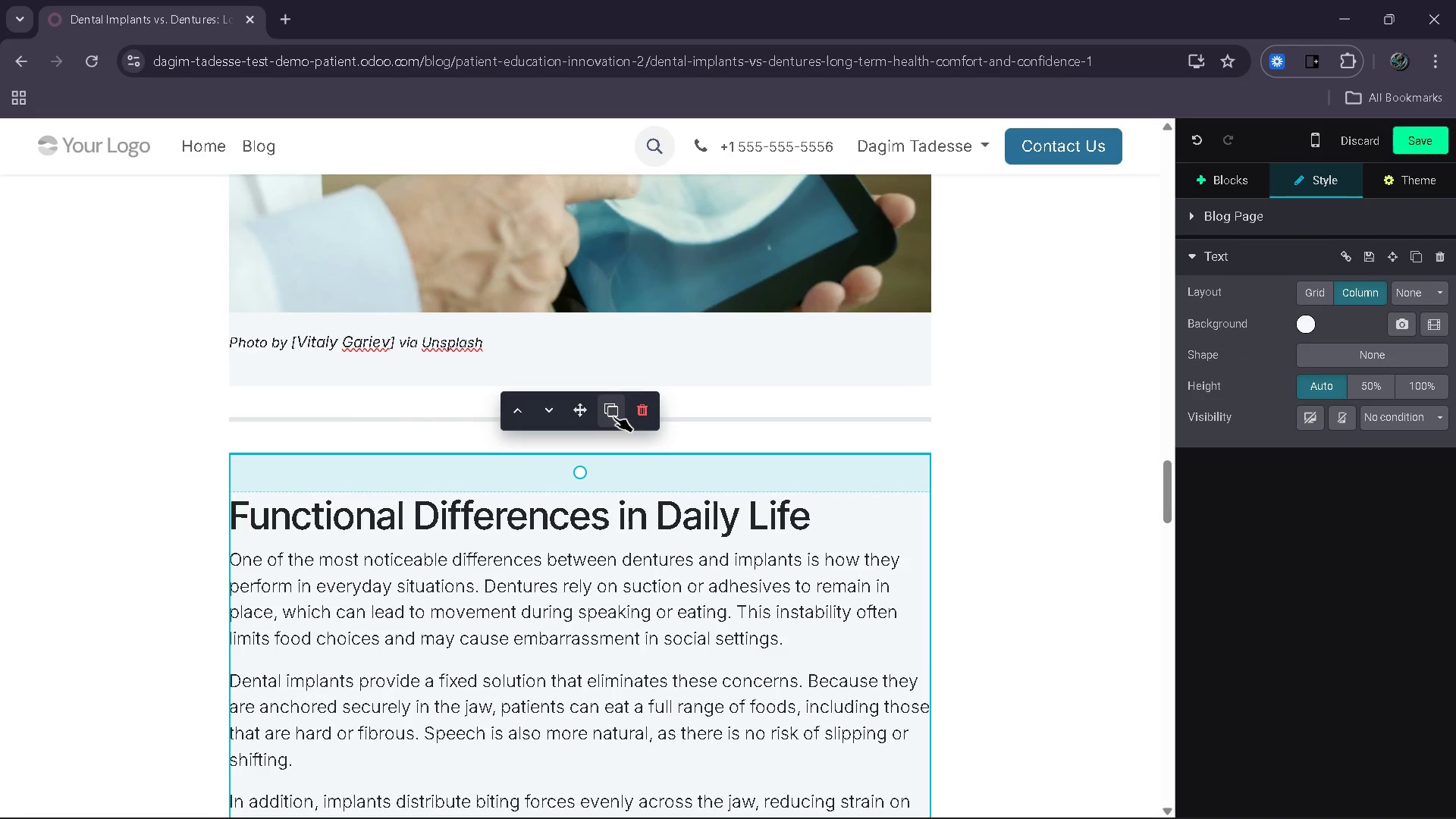 
left_click([706, 420])
 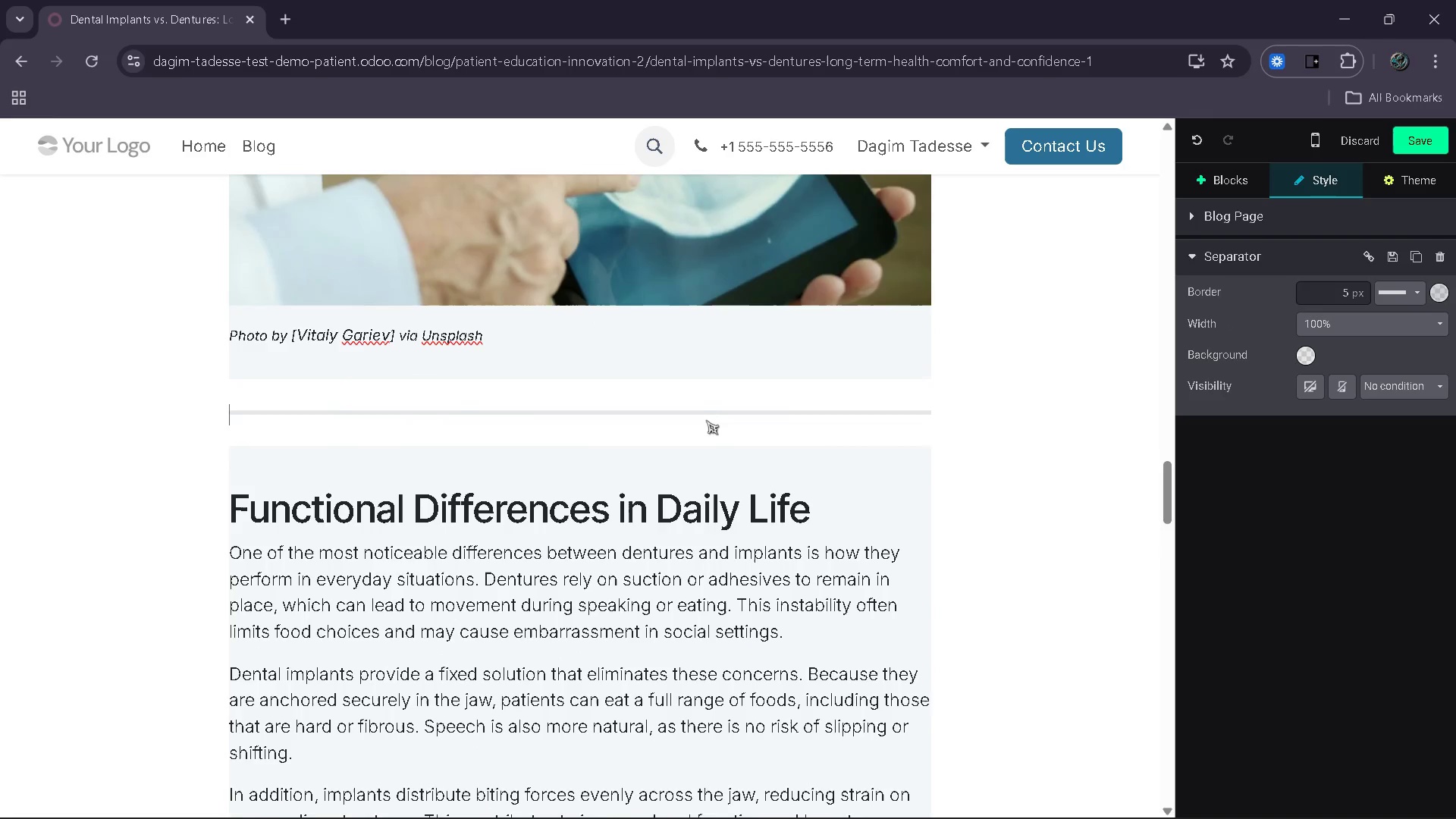 
key(Control+ControlLeft)
 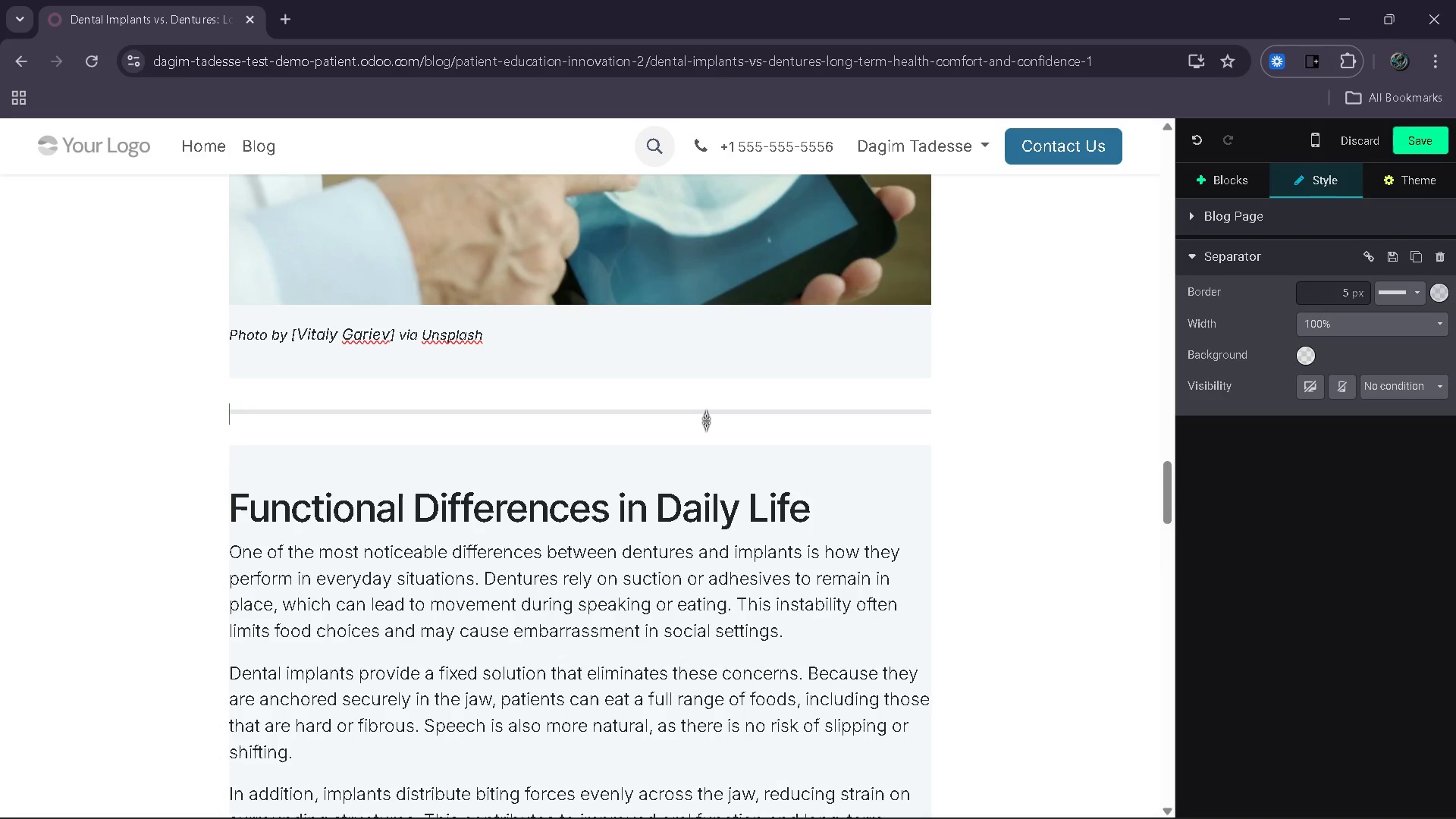 
key(Control+Z)
 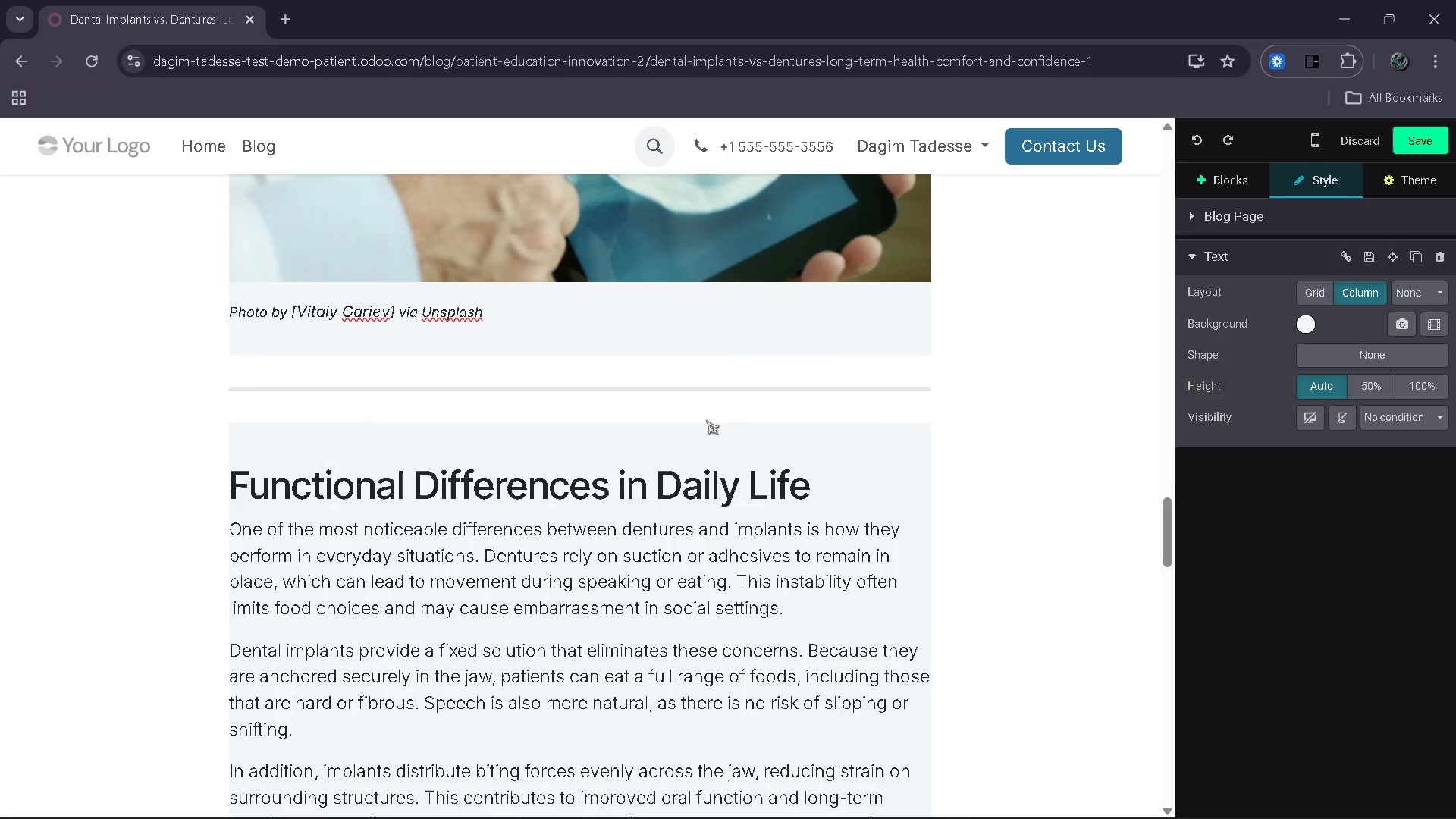 
left_click([637, 453])
 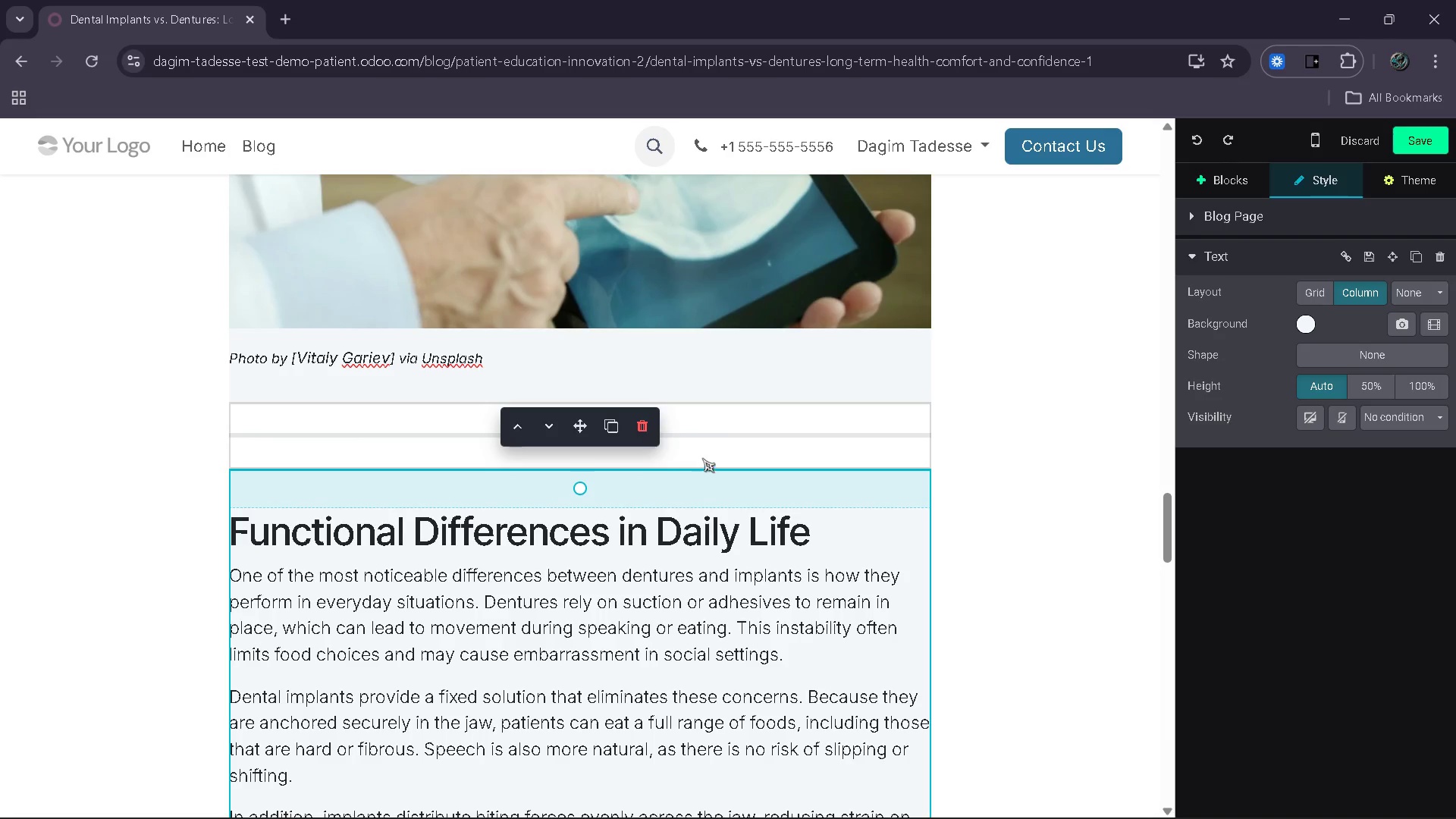 
left_click([708, 456])
 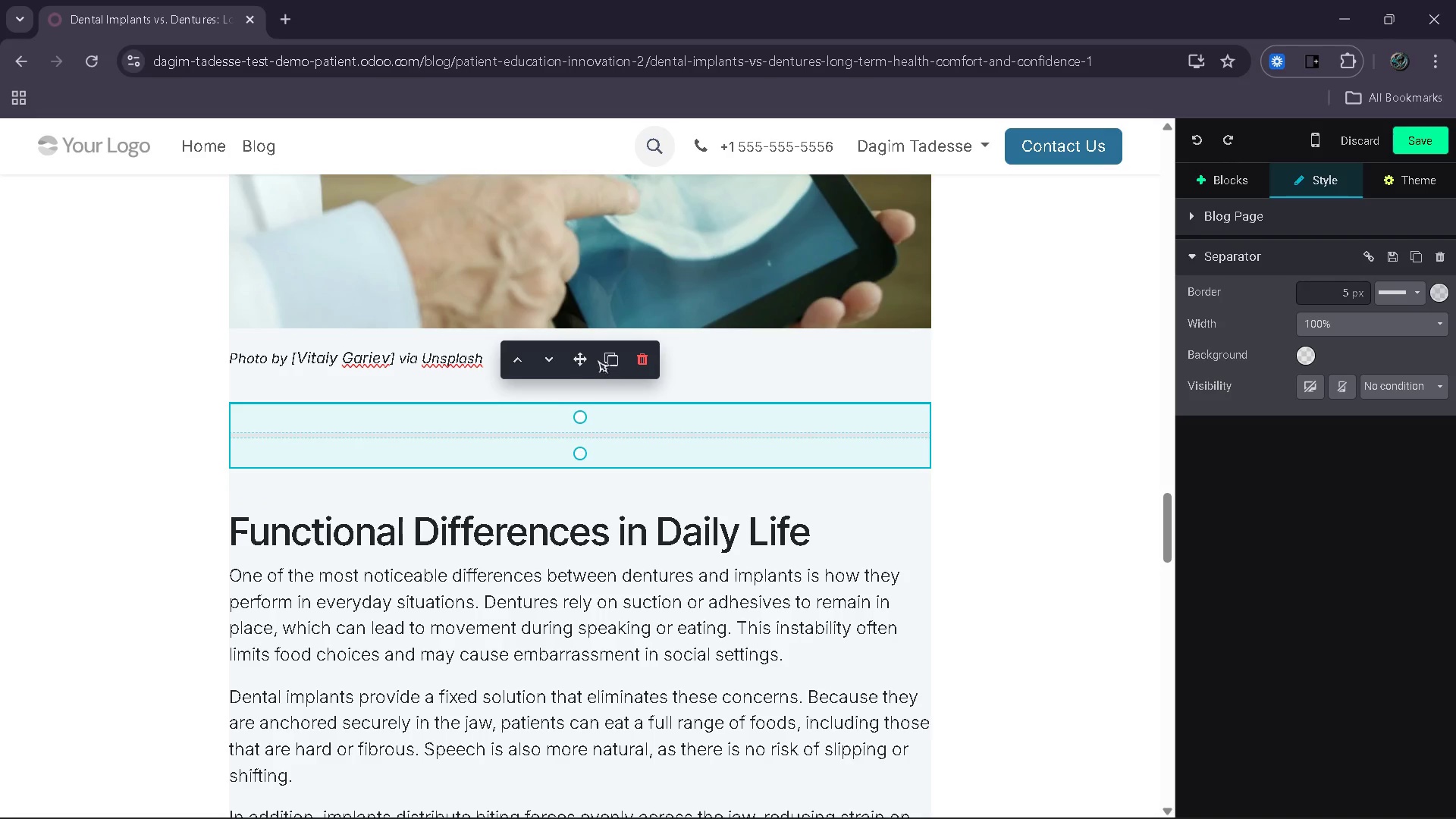 
left_click([605, 356])
 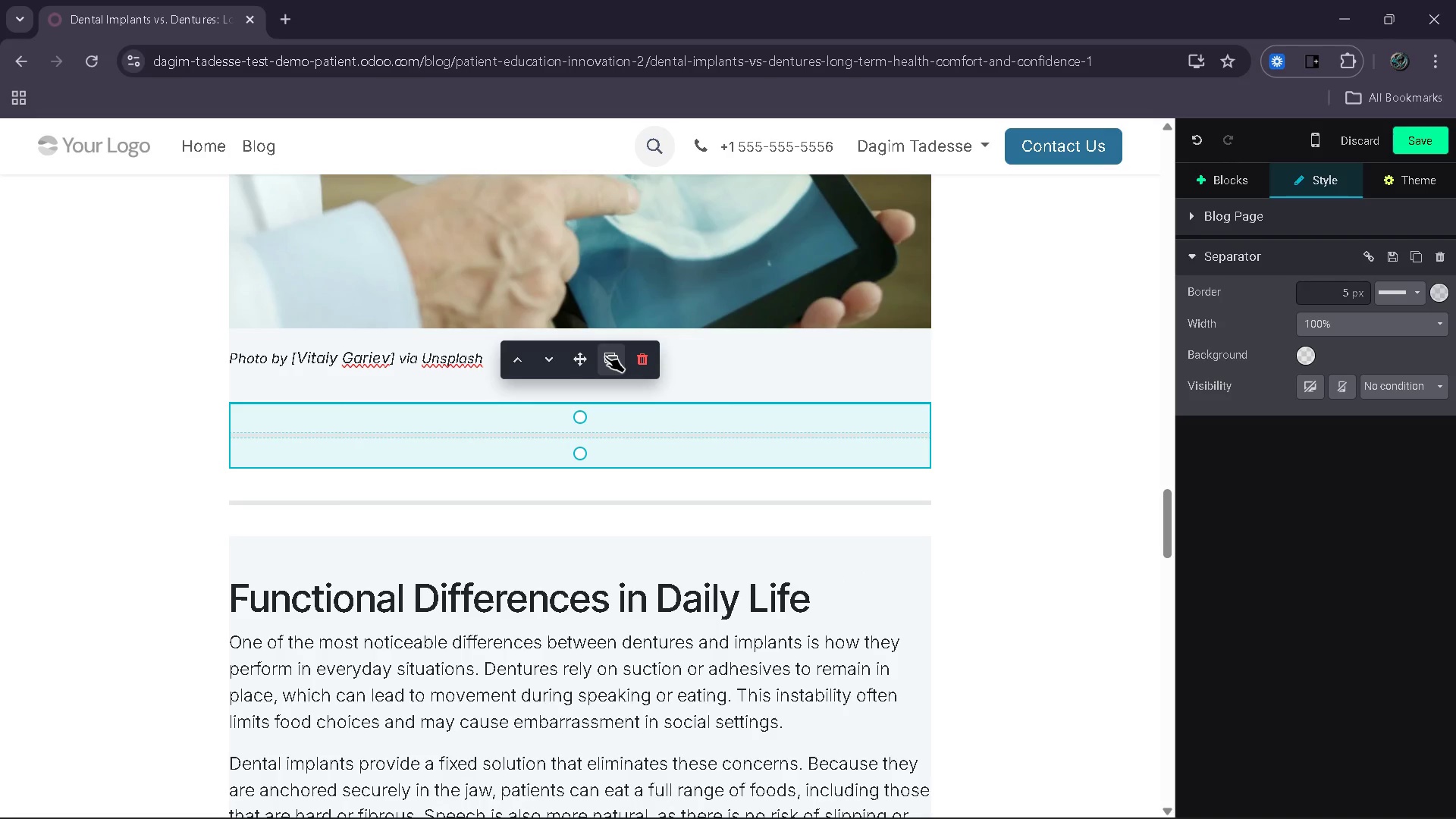 
left_click([605, 356])
 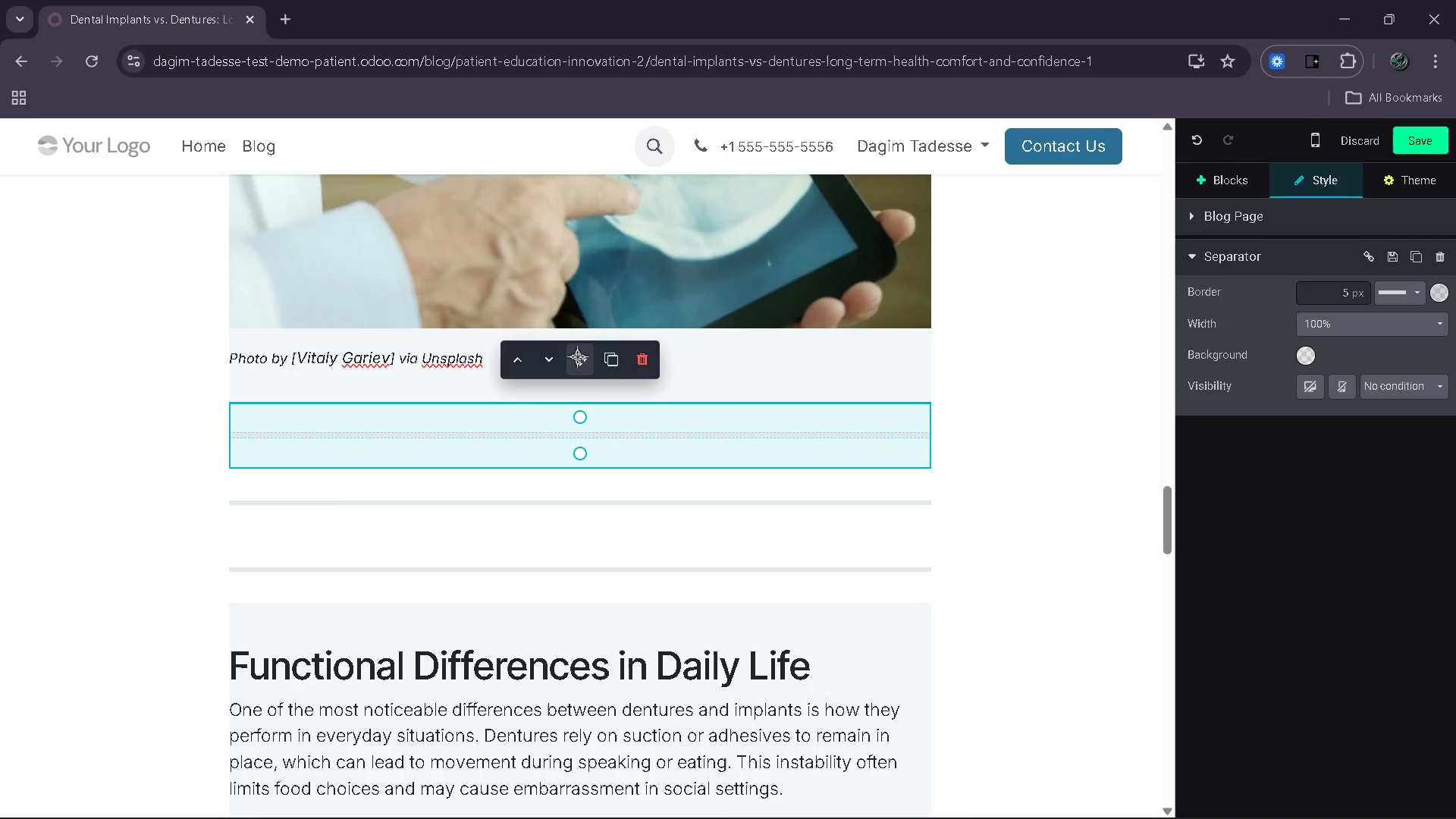 
left_click_drag(start_coordinate=[579, 356], to_coordinate=[601, 598])
 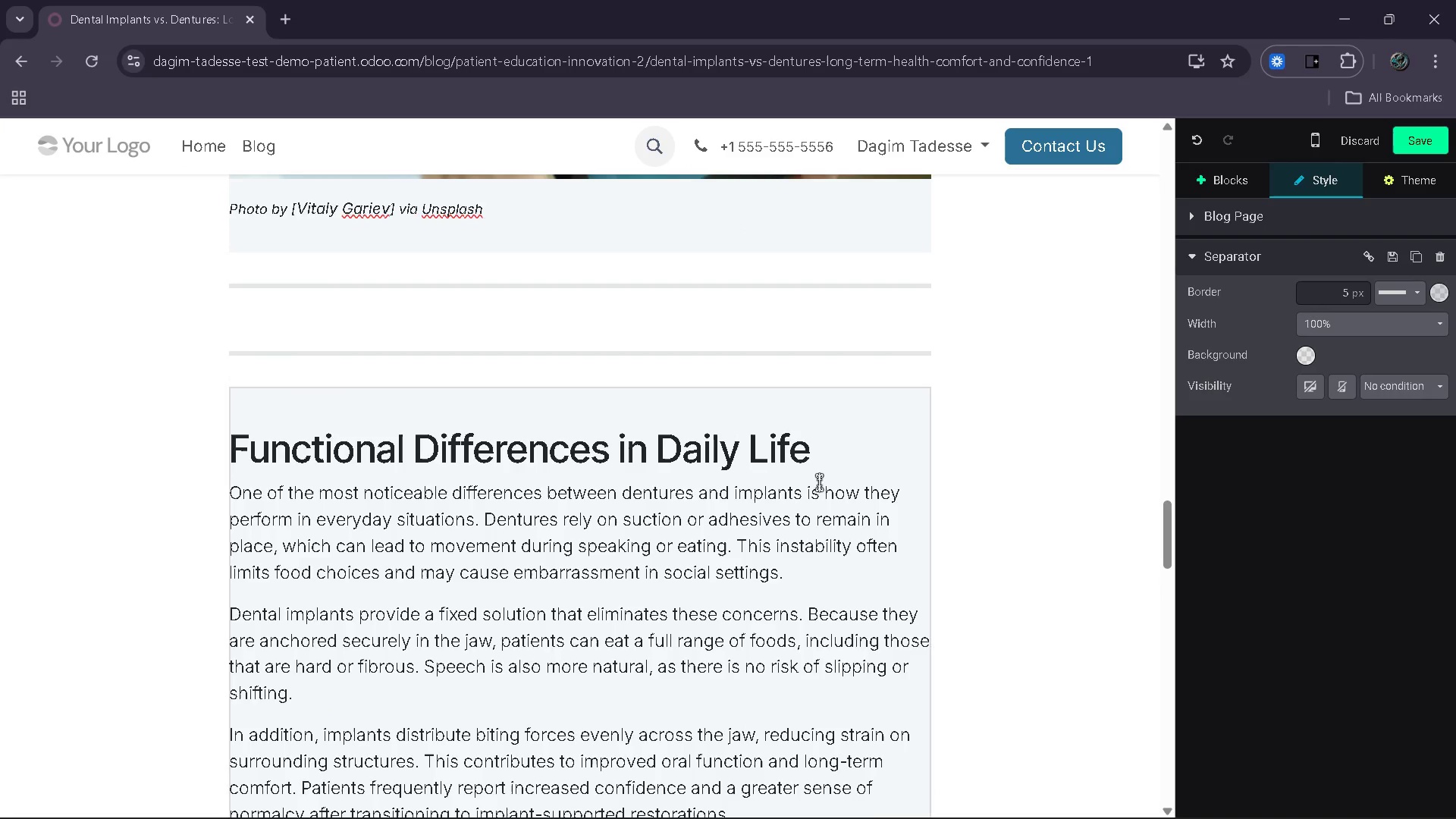 
left_click_drag(start_coordinate=[620, 441], to_coordinate=[624, 431])
 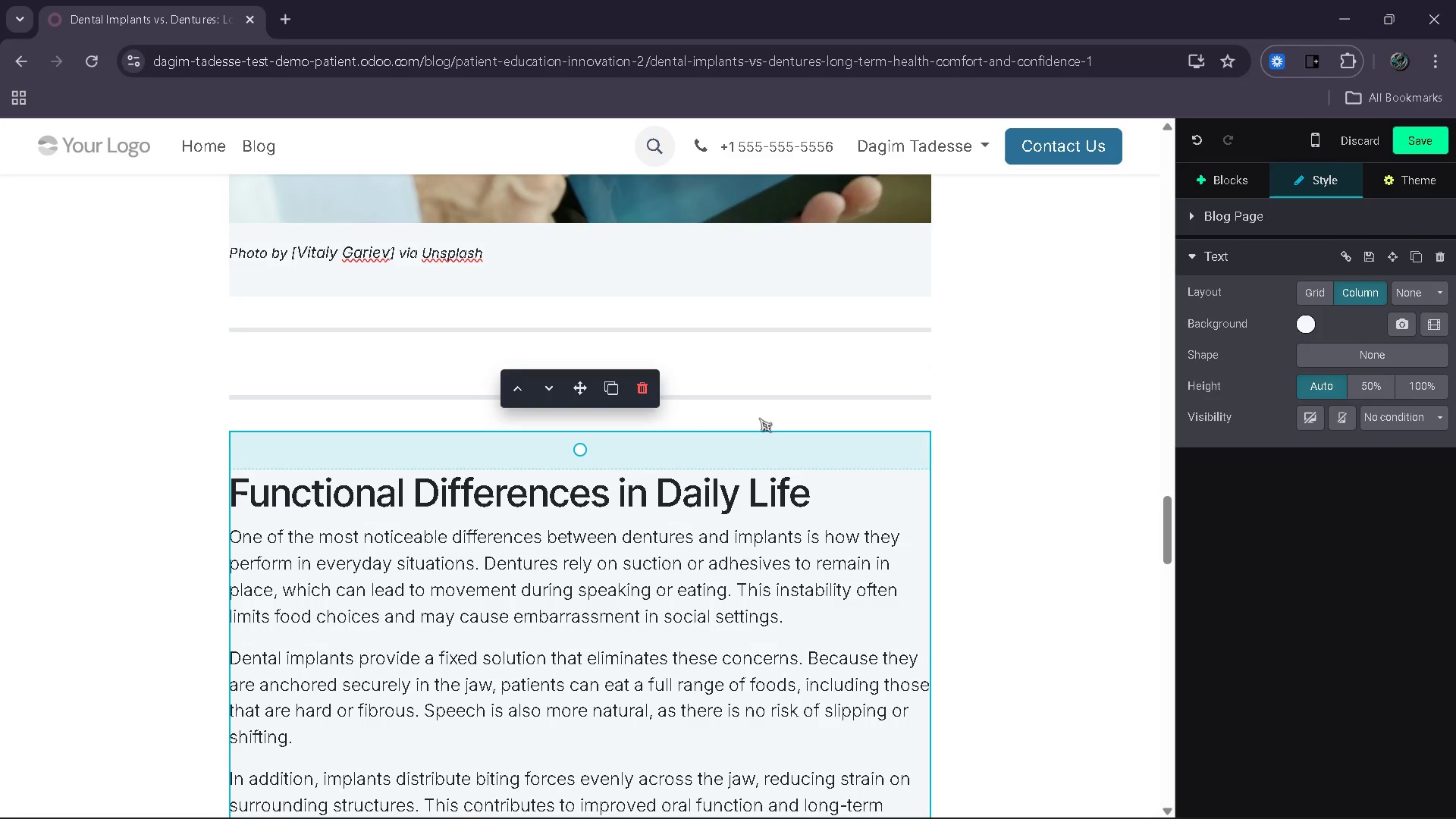 
left_click([760, 418])
 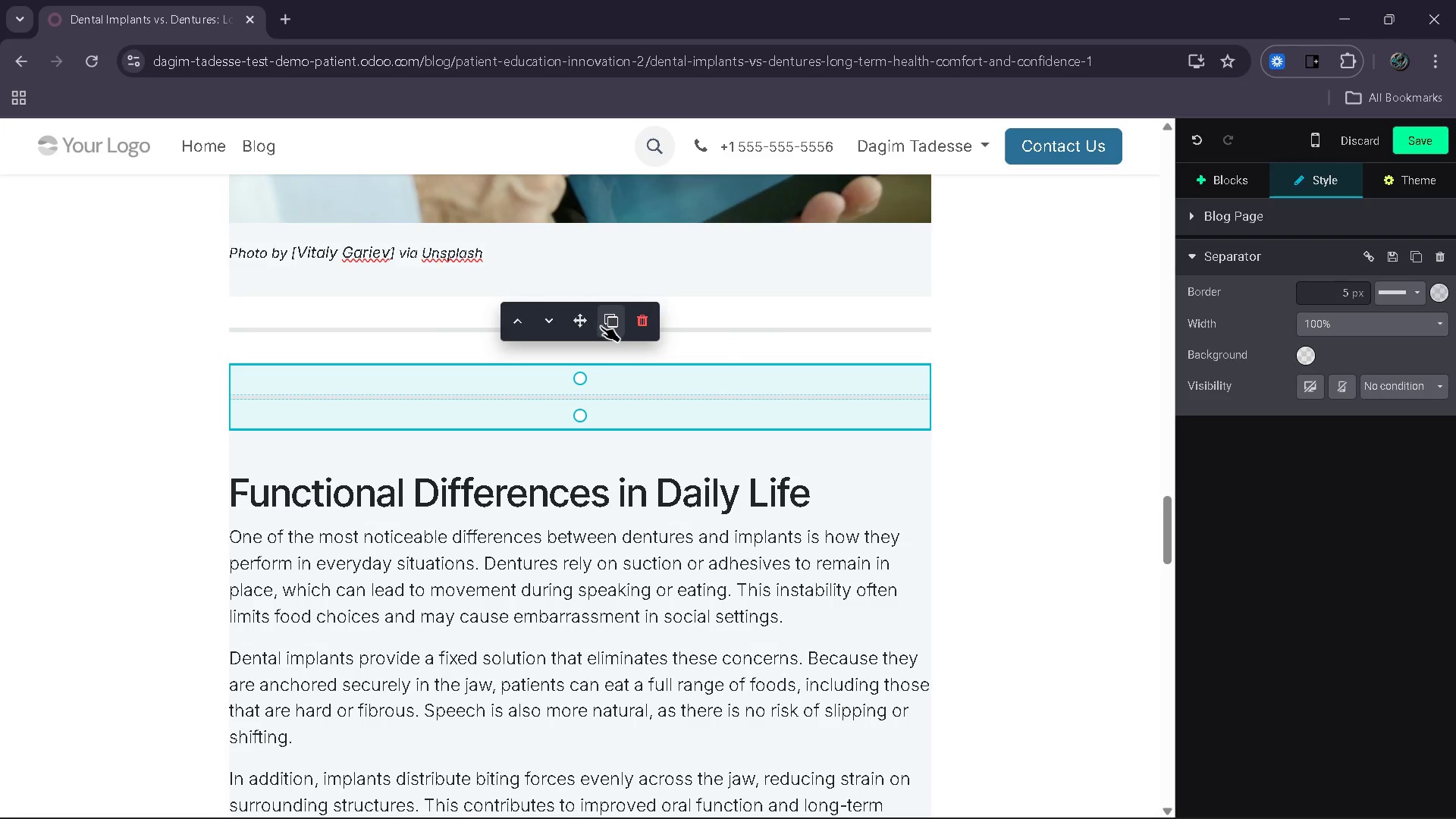 
left_click_drag(start_coordinate=[579, 326], to_coordinate=[614, 451])
 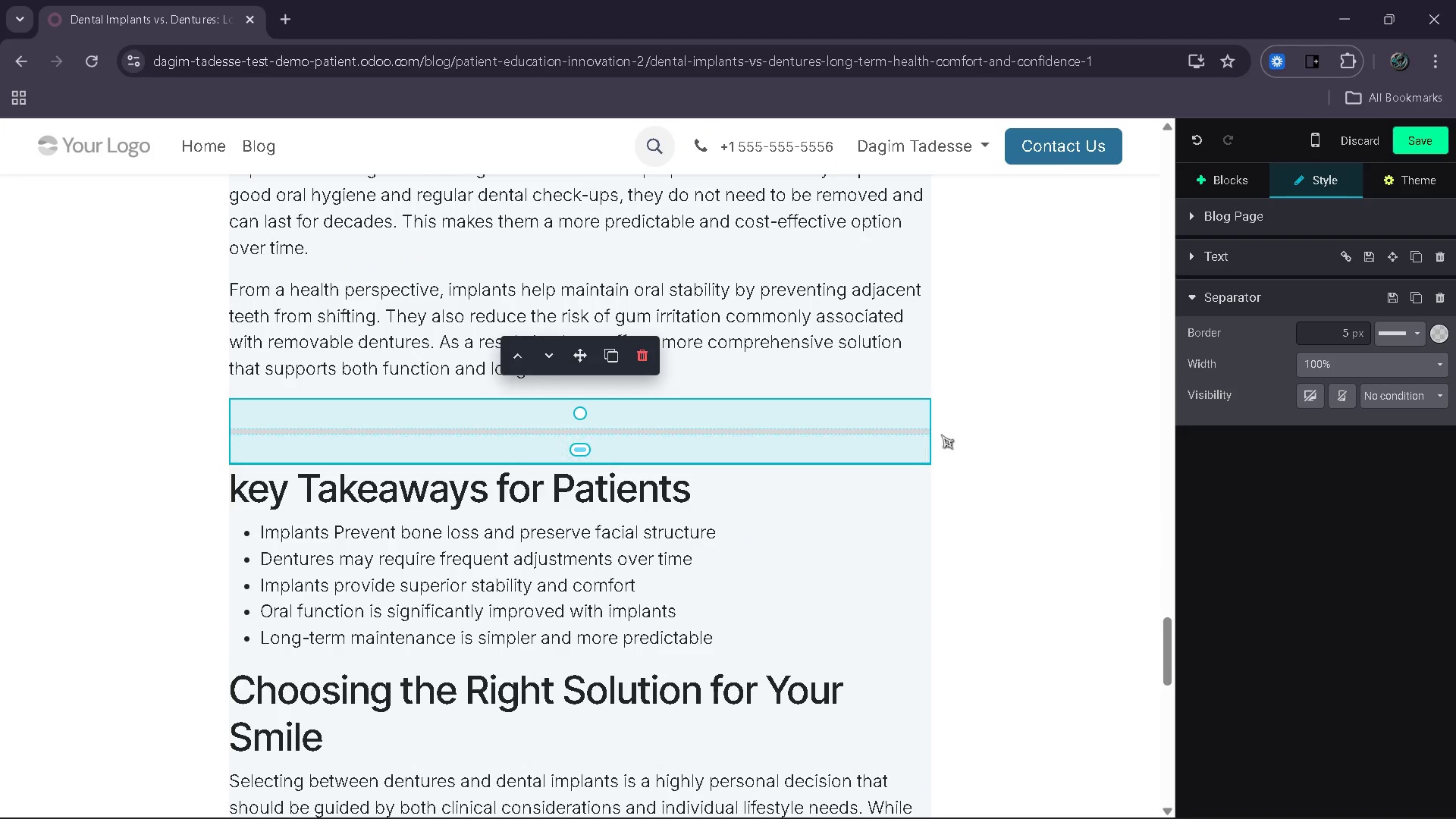 
left_click([953, 443])
 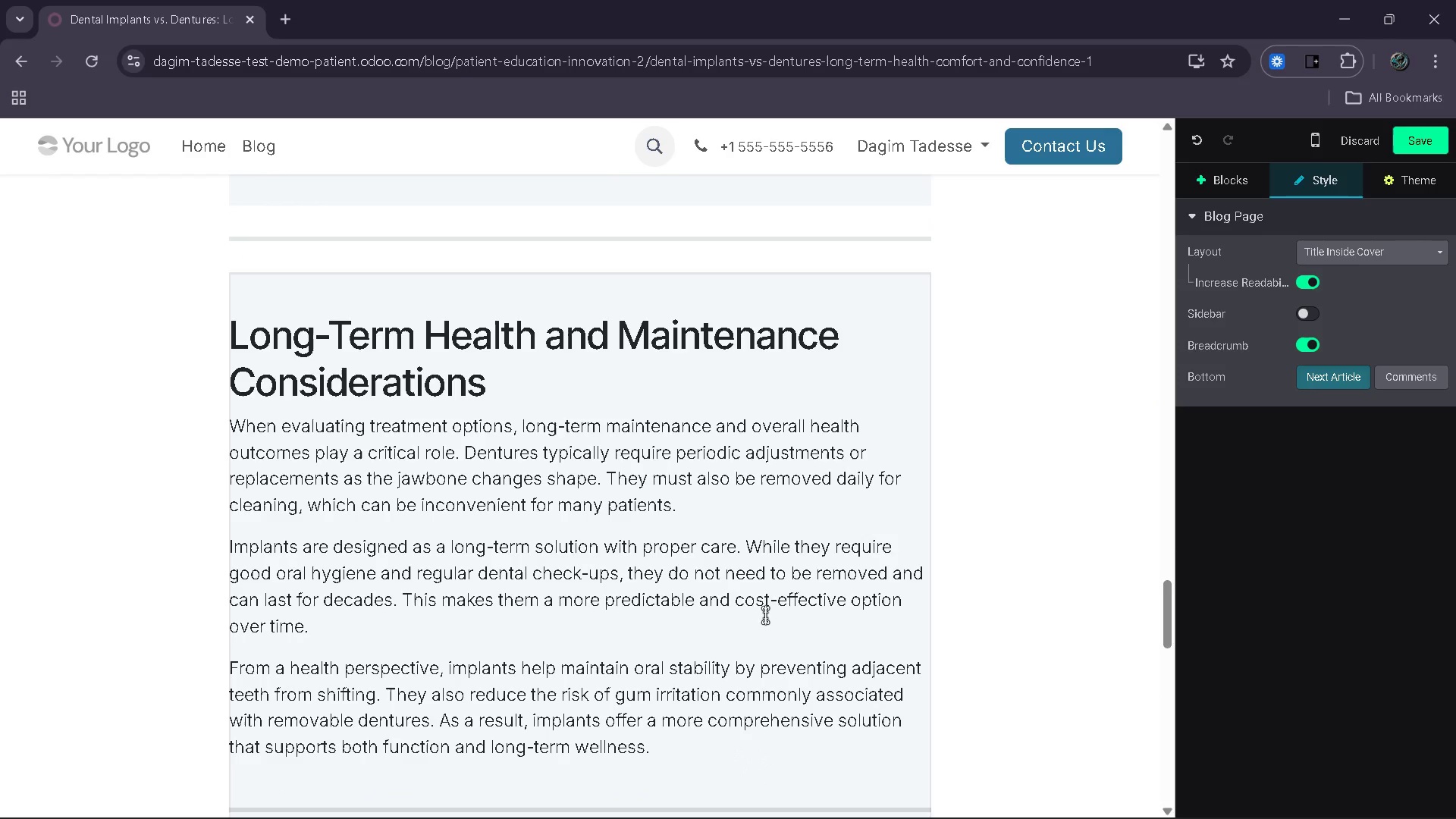 
left_click([513, 457])
 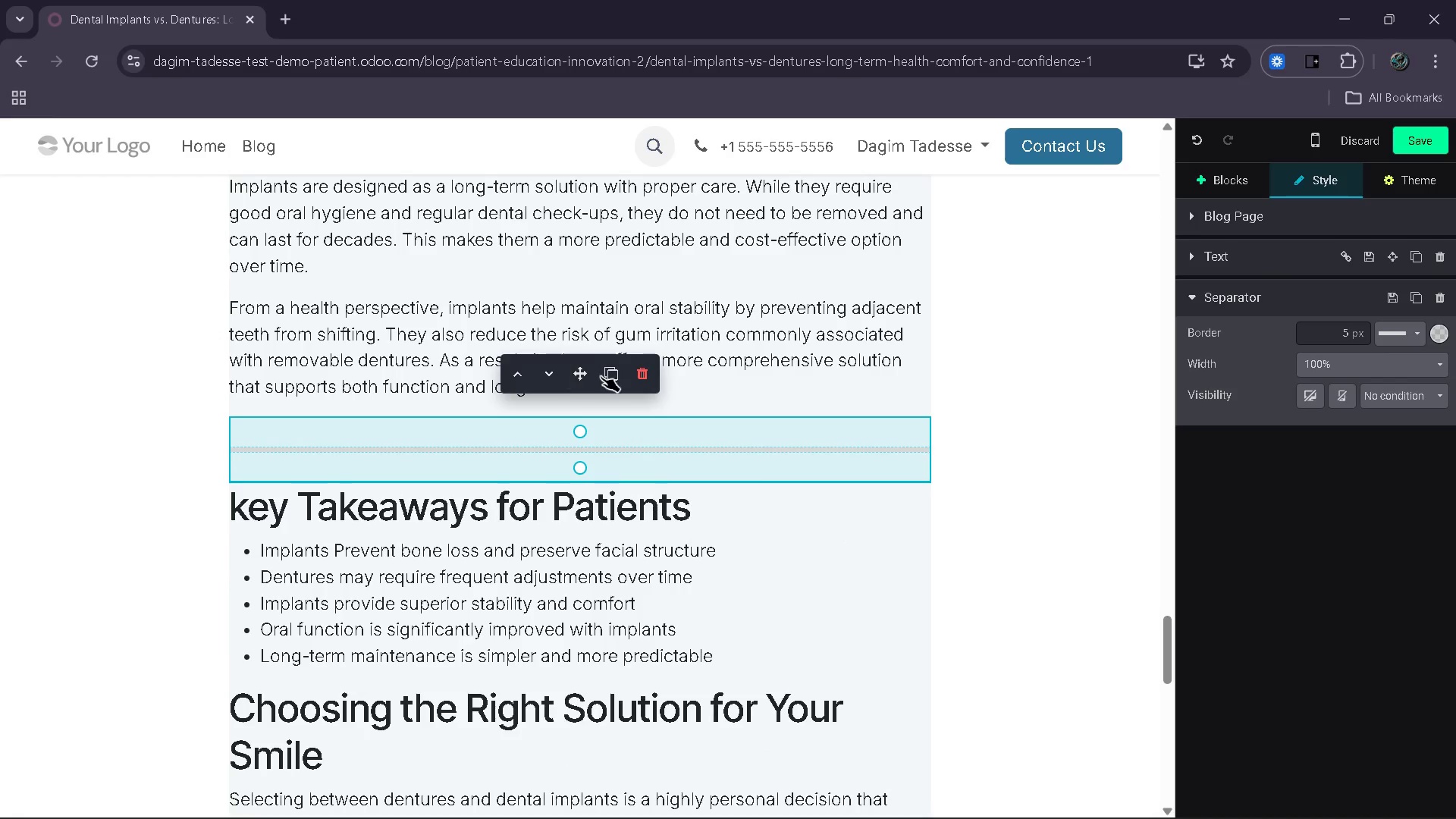 
left_click([604, 376])
 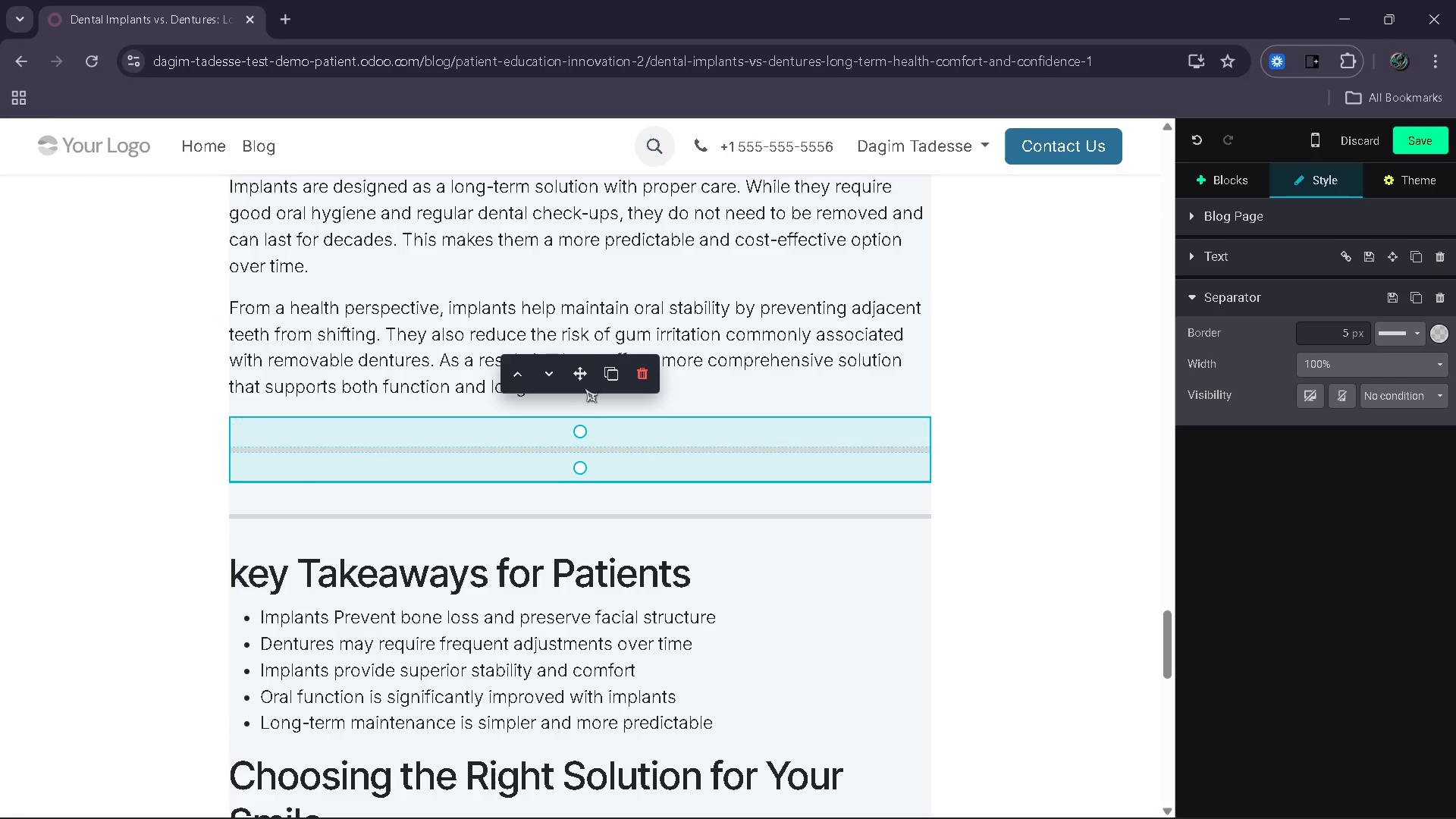 
left_click_drag(start_coordinate=[583, 381], to_coordinate=[618, 450])
 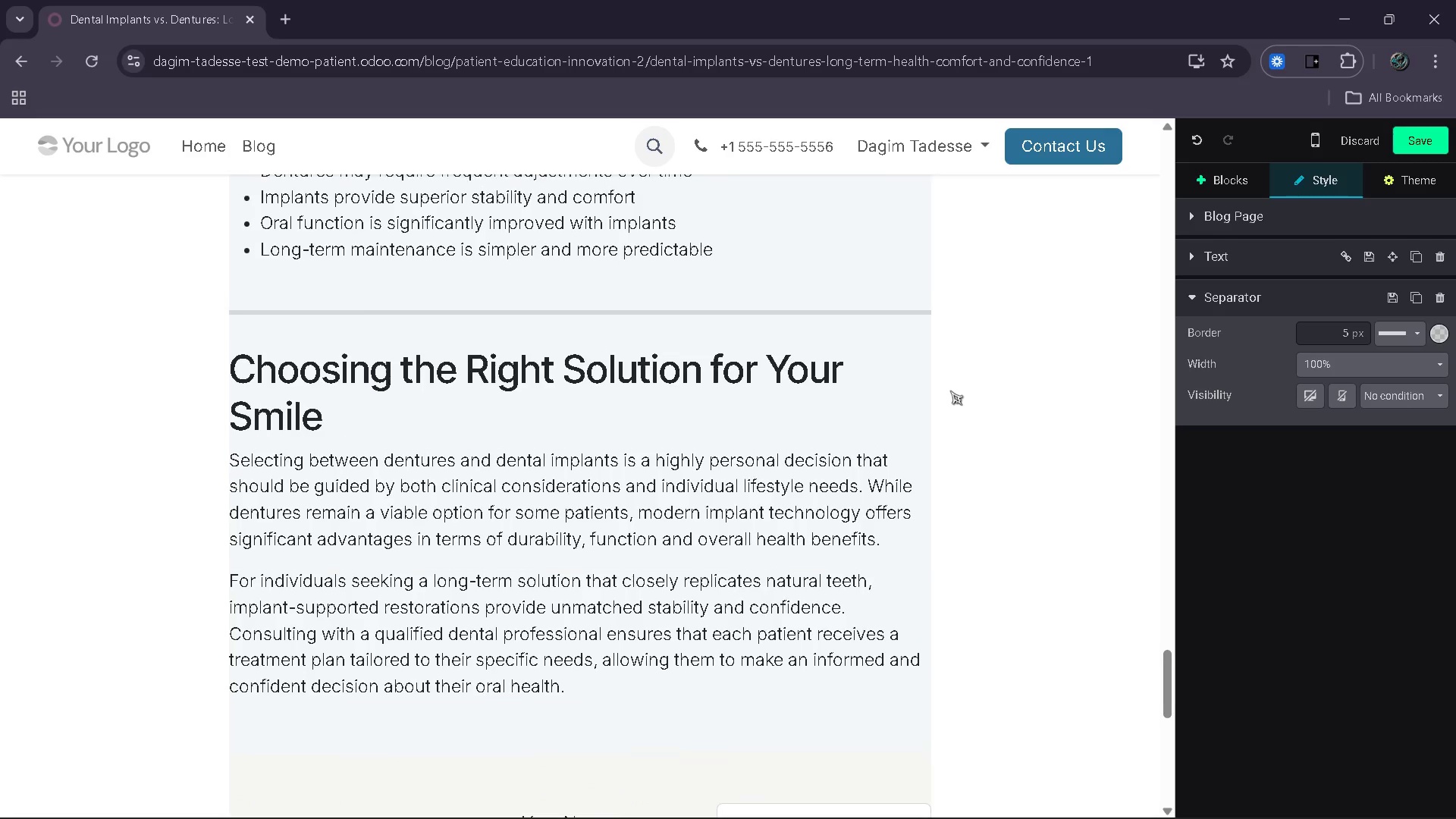 
left_click([715, 341])
 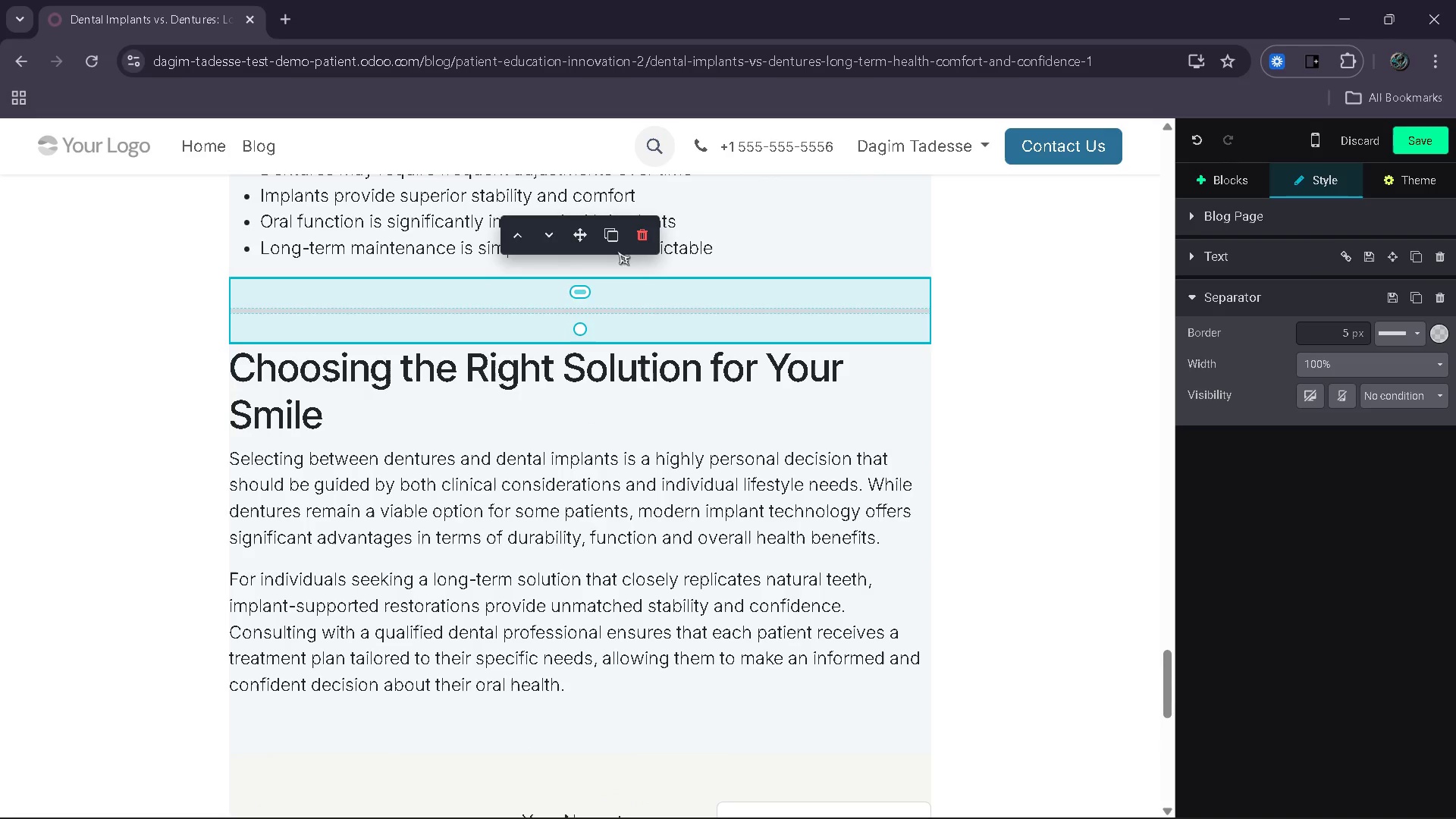 
left_click([615, 249])
 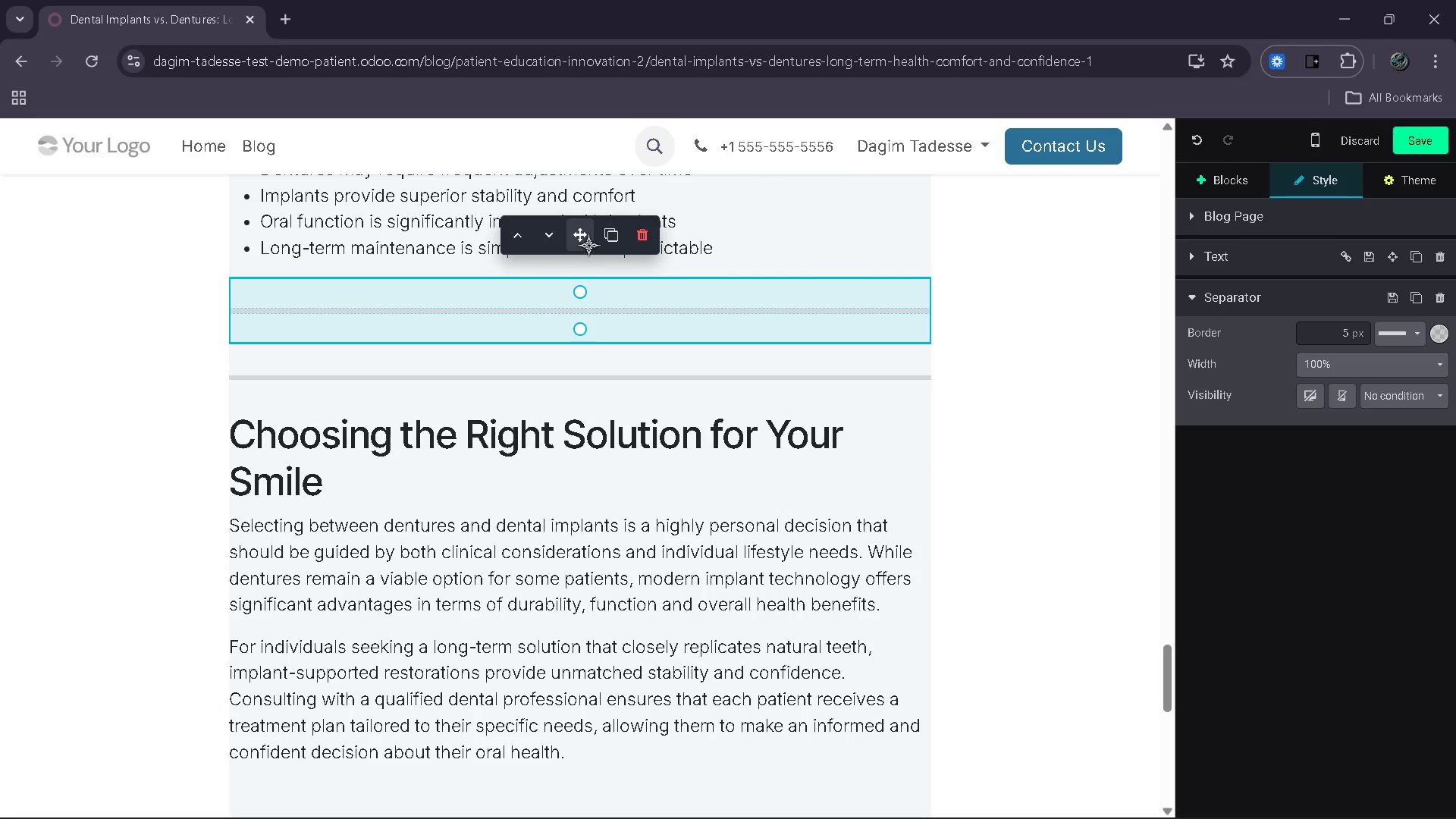 
left_click_drag(start_coordinate=[588, 245], to_coordinate=[558, 763])
 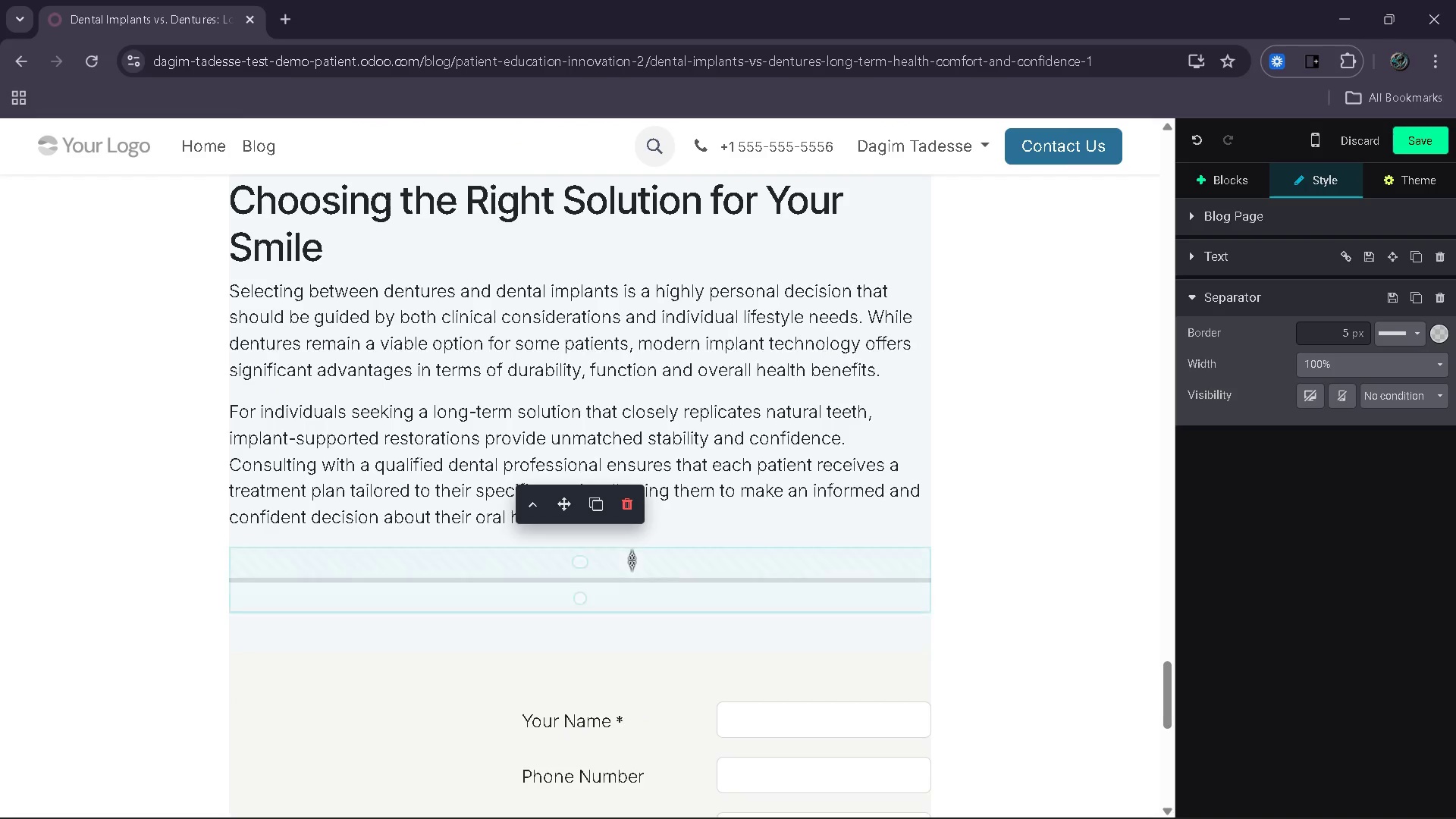 
left_click([601, 566])
 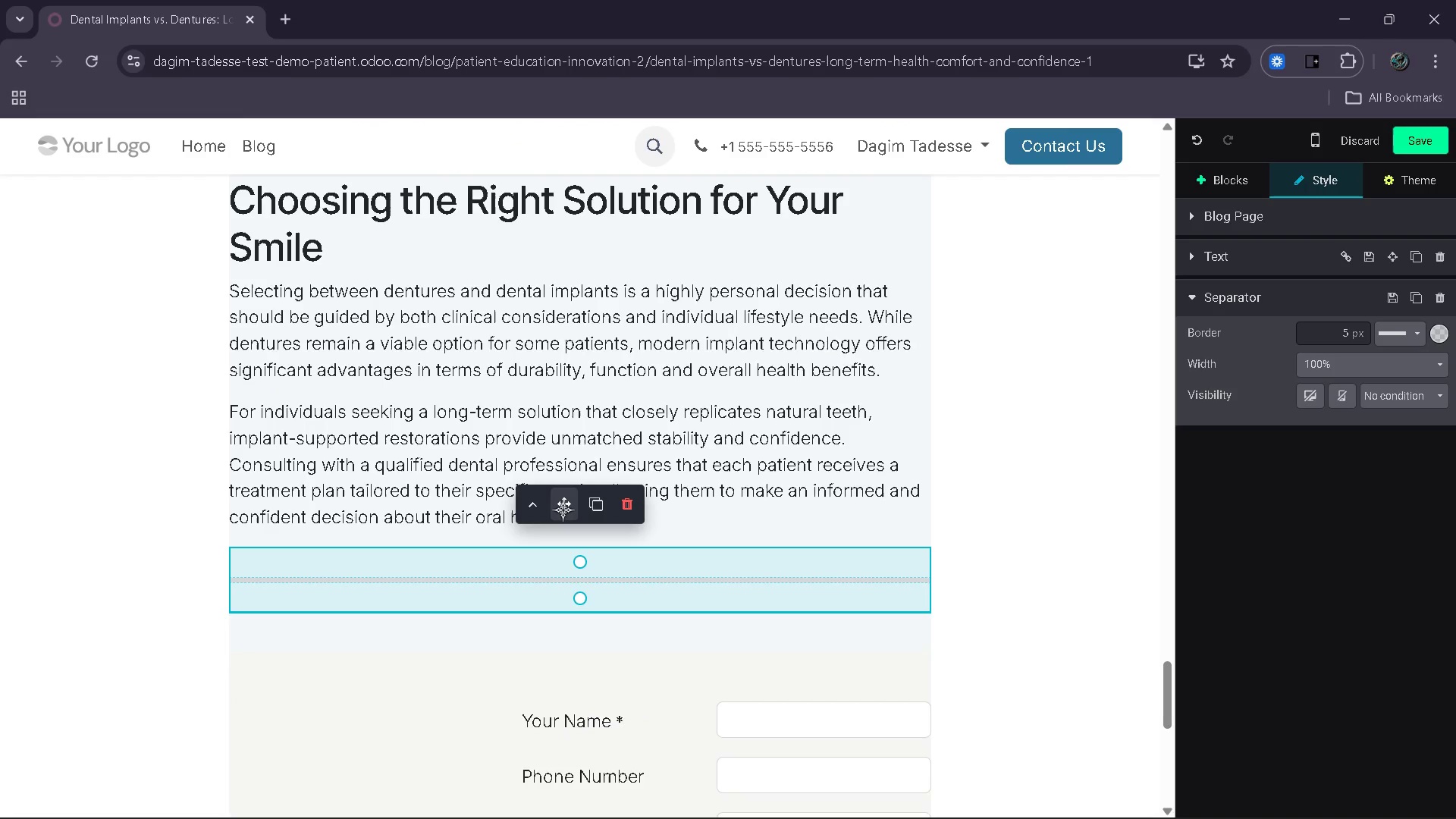 
left_click_drag(start_coordinate=[561, 510], to_coordinate=[564, 588])
 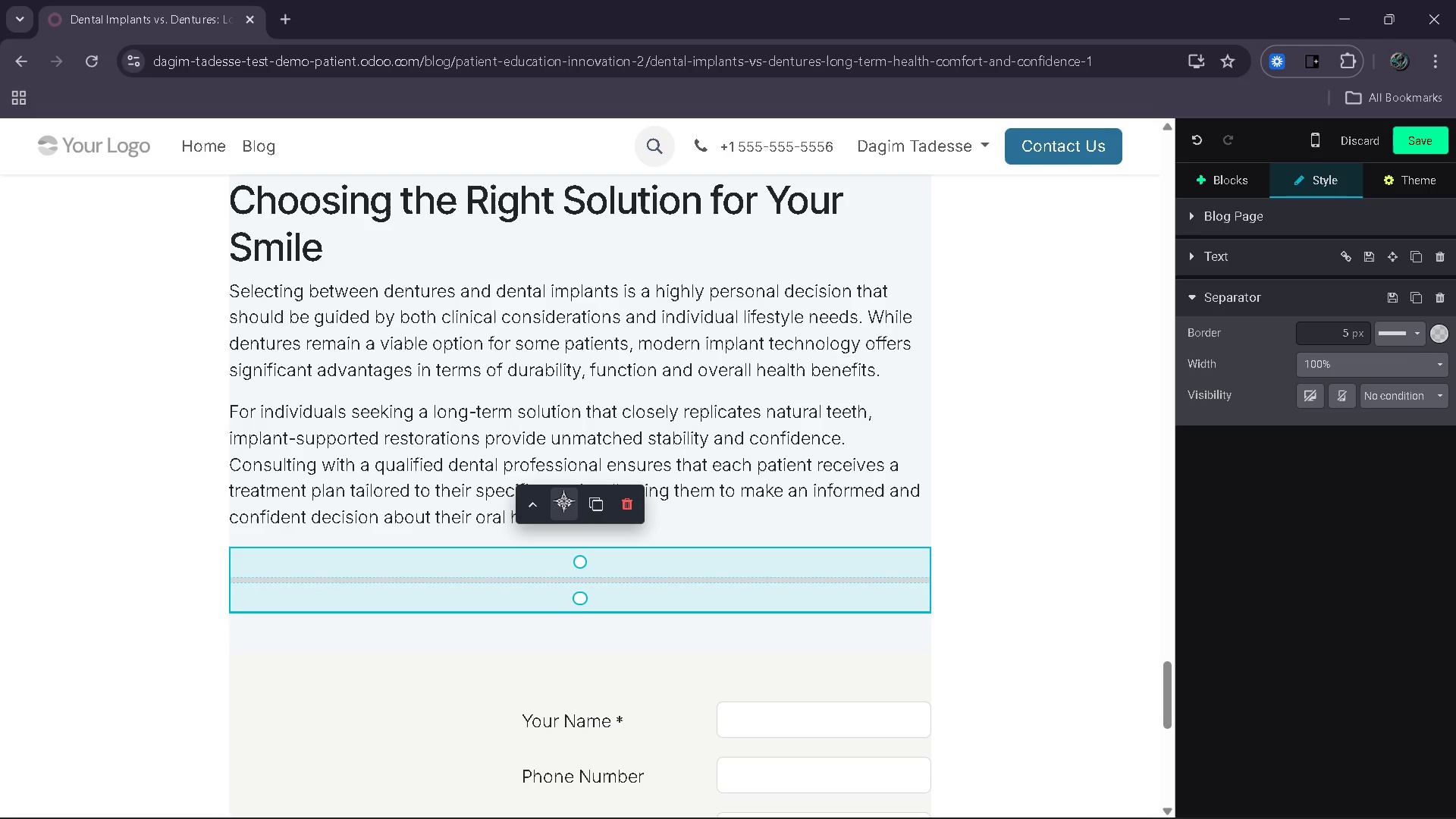 
left_click_drag(start_coordinate=[563, 498], to_coordinate=[535, 643])
 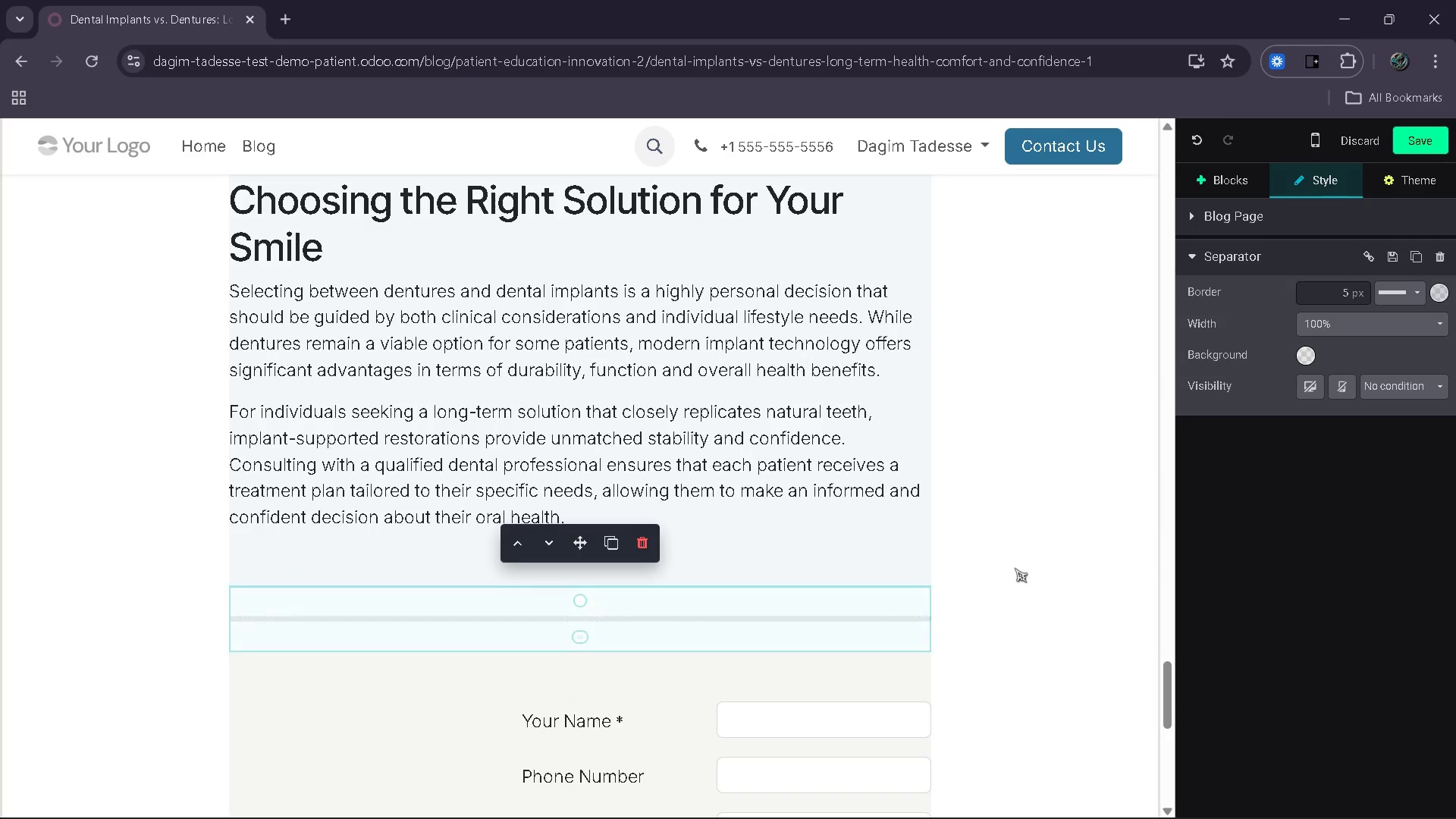 
left_click([1015, 568])
 